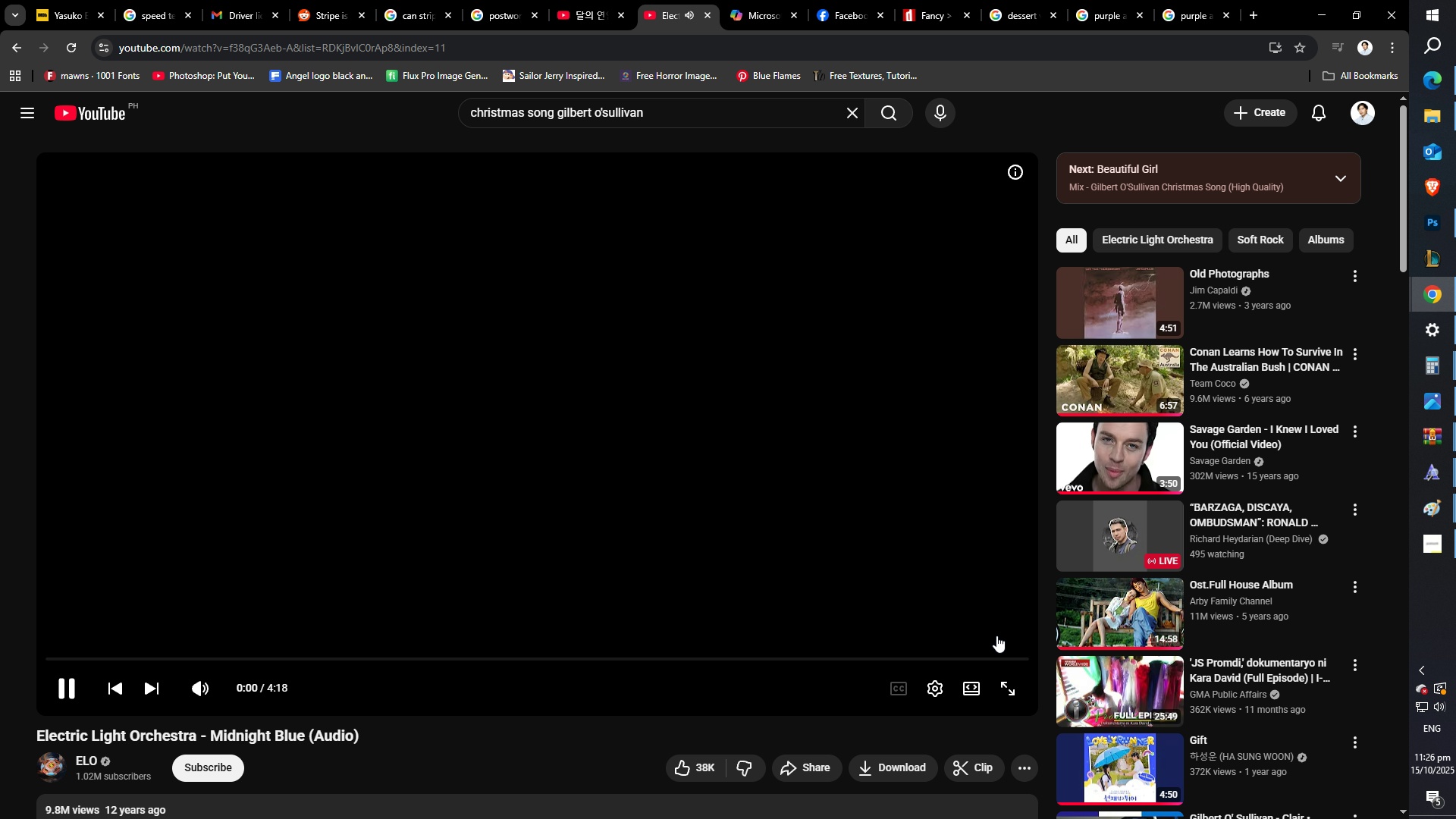 
left_click([1332, 15])
 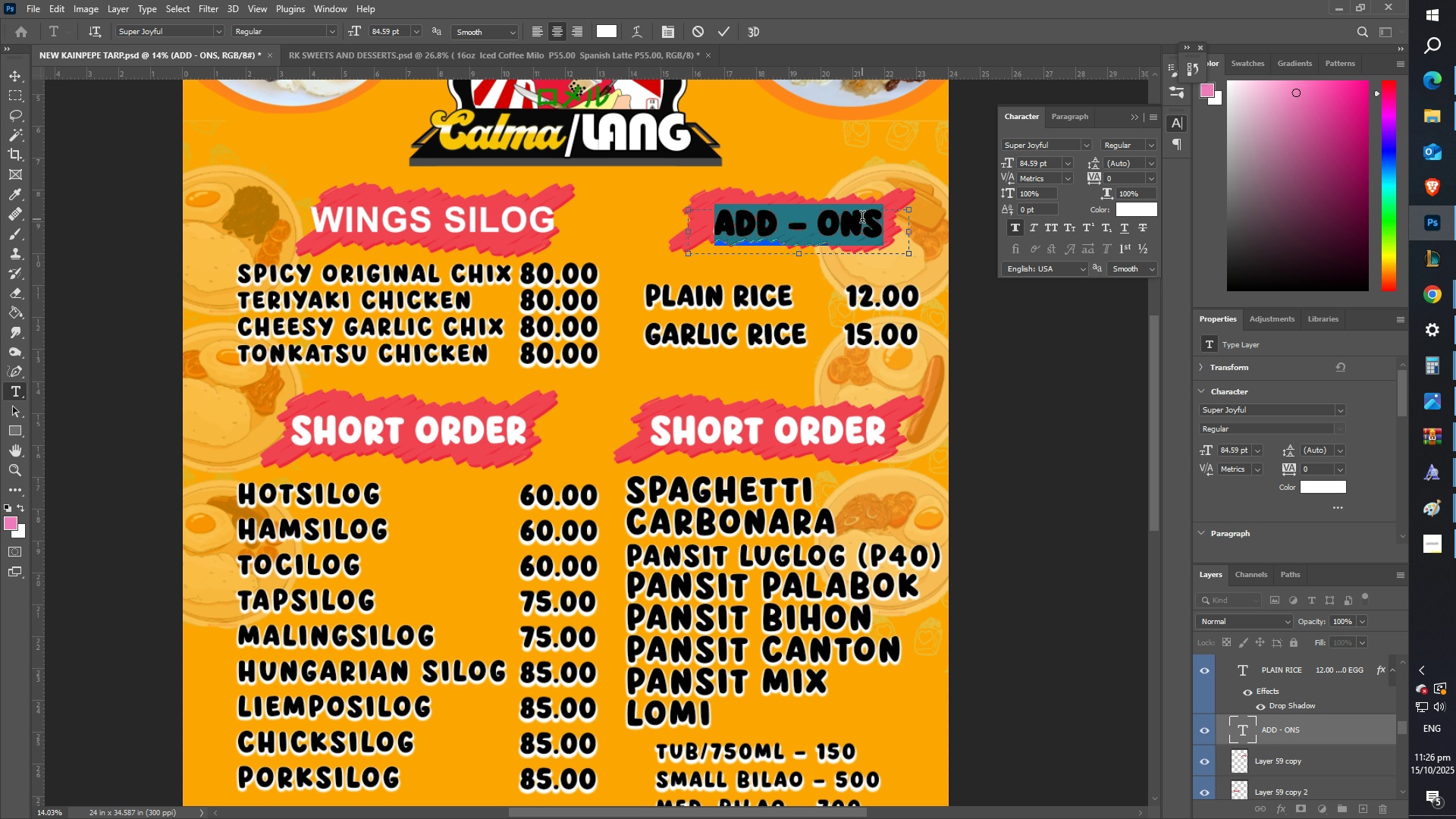 
left_click([861, 221])
 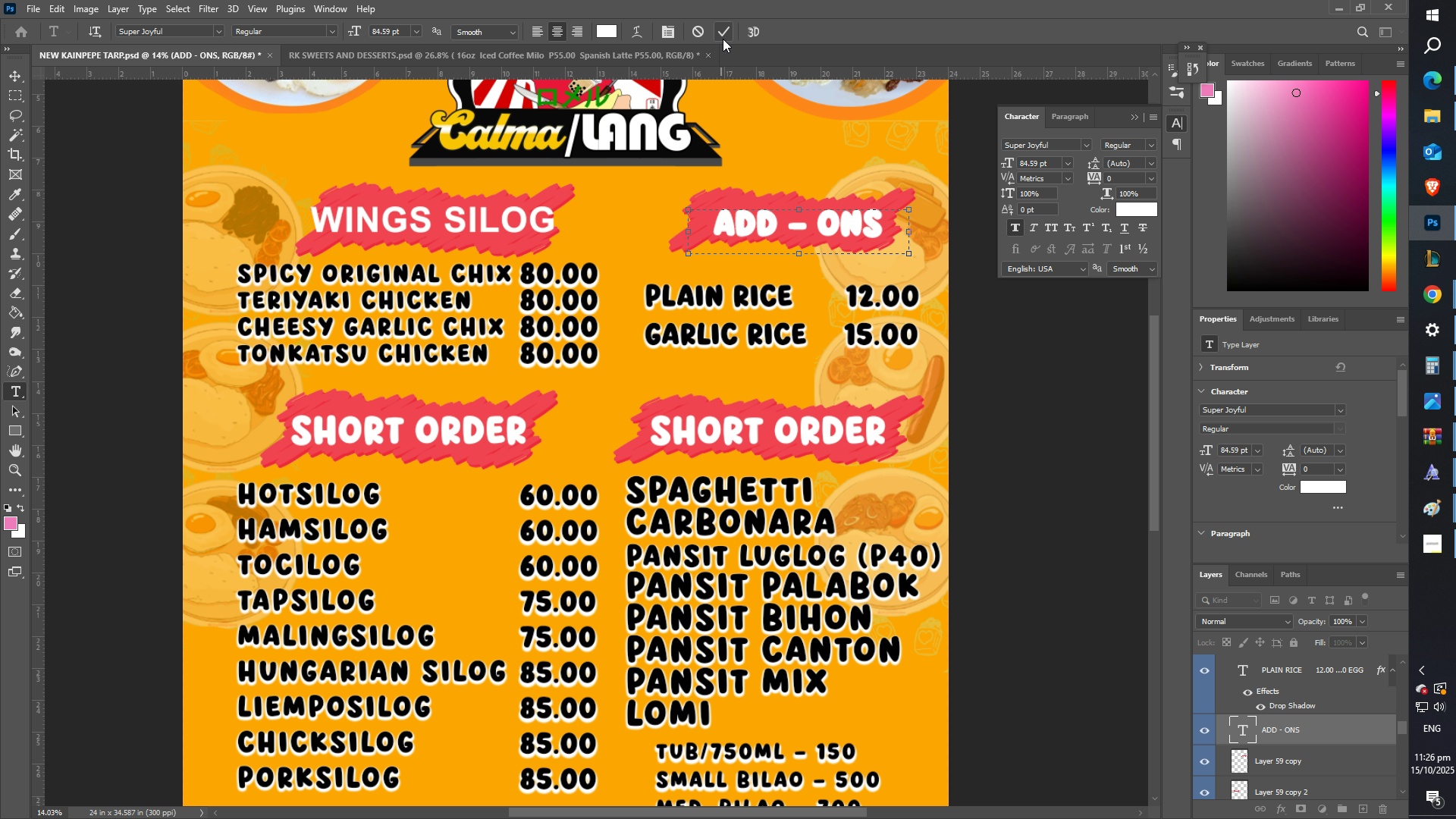 
left_click([723, 39])
 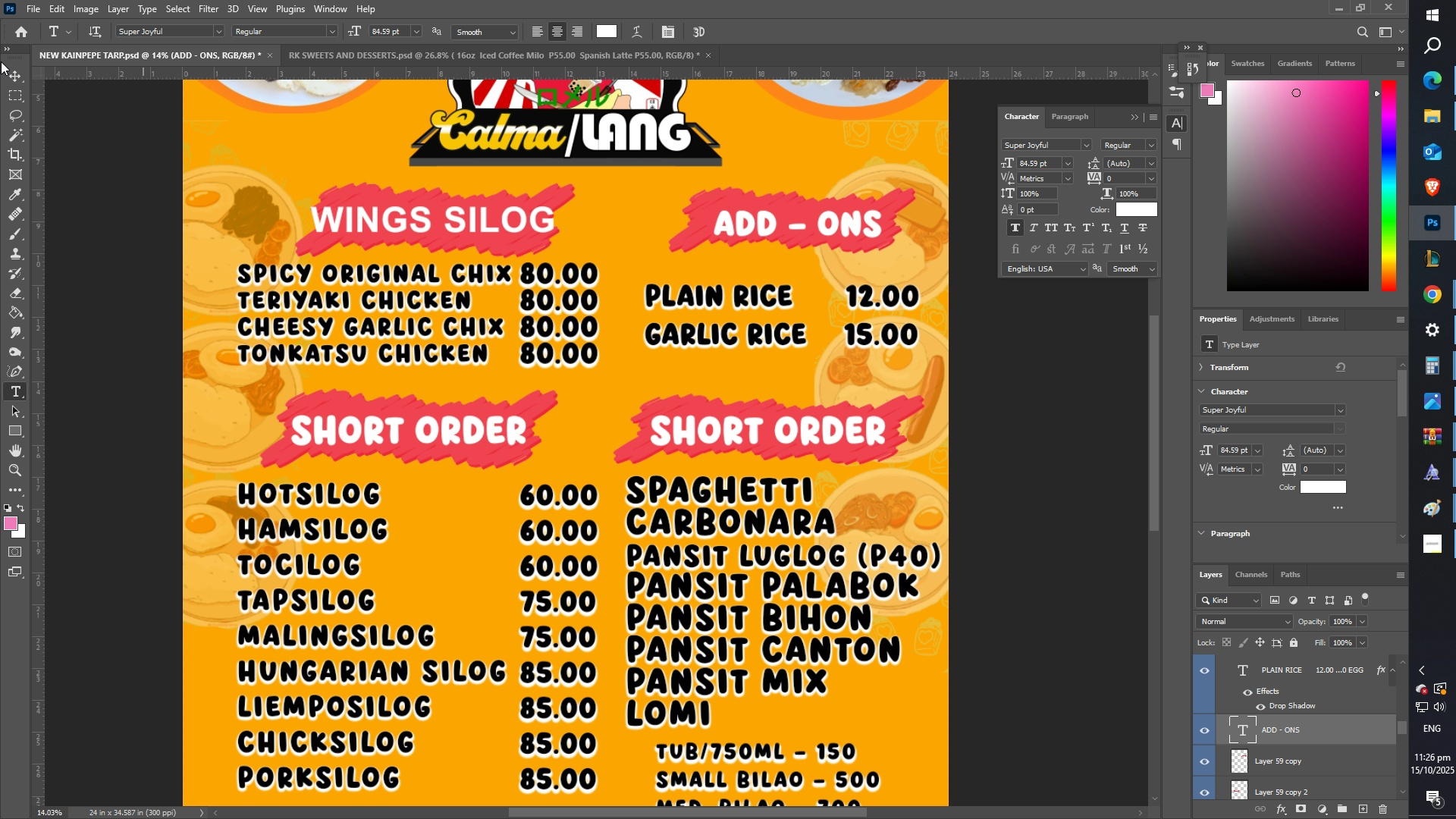 
left_click([14, 71])
 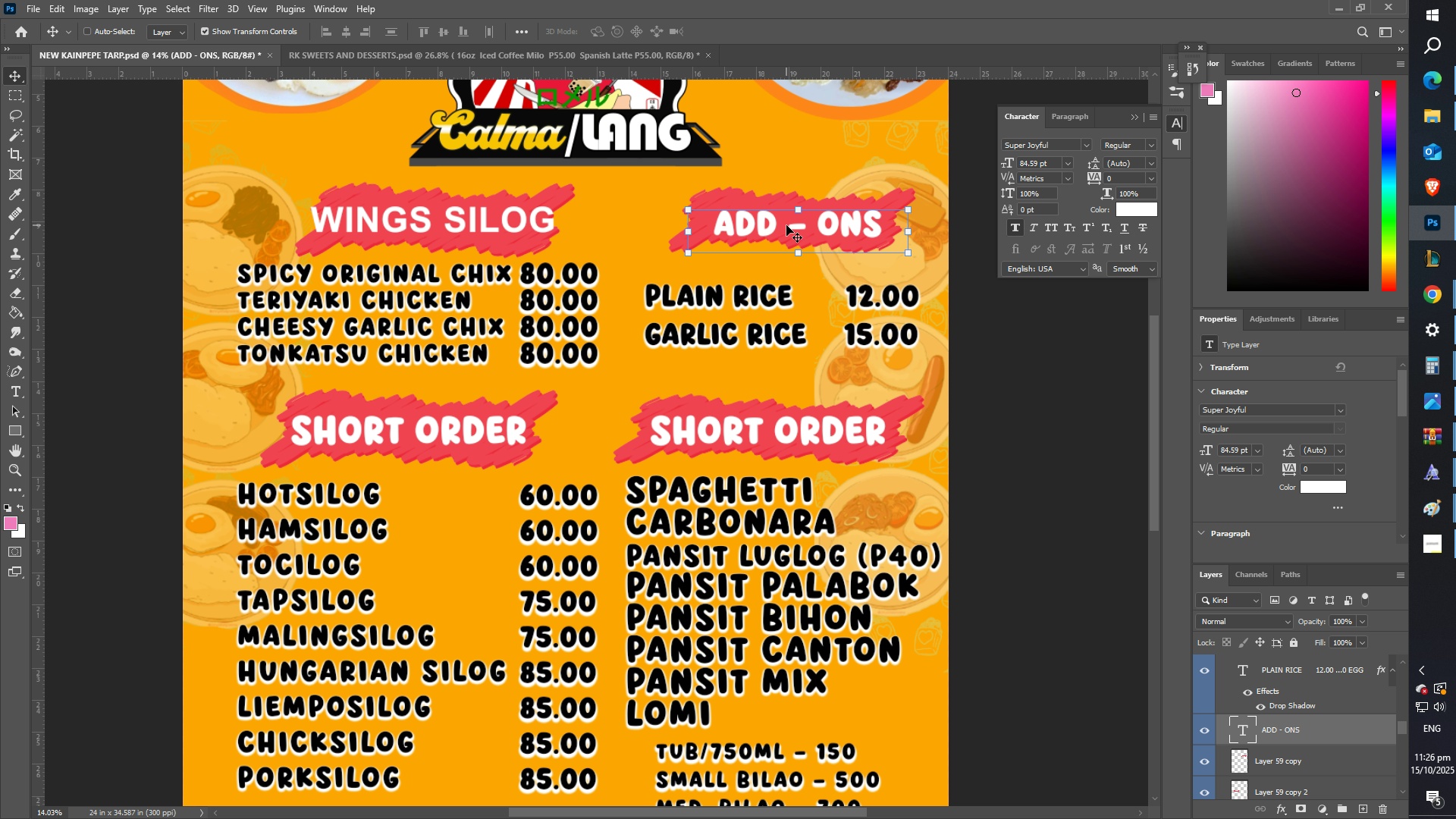 
left_click_drag(start_coordinate=[764, 218], to_coordinate=[733, 239])
 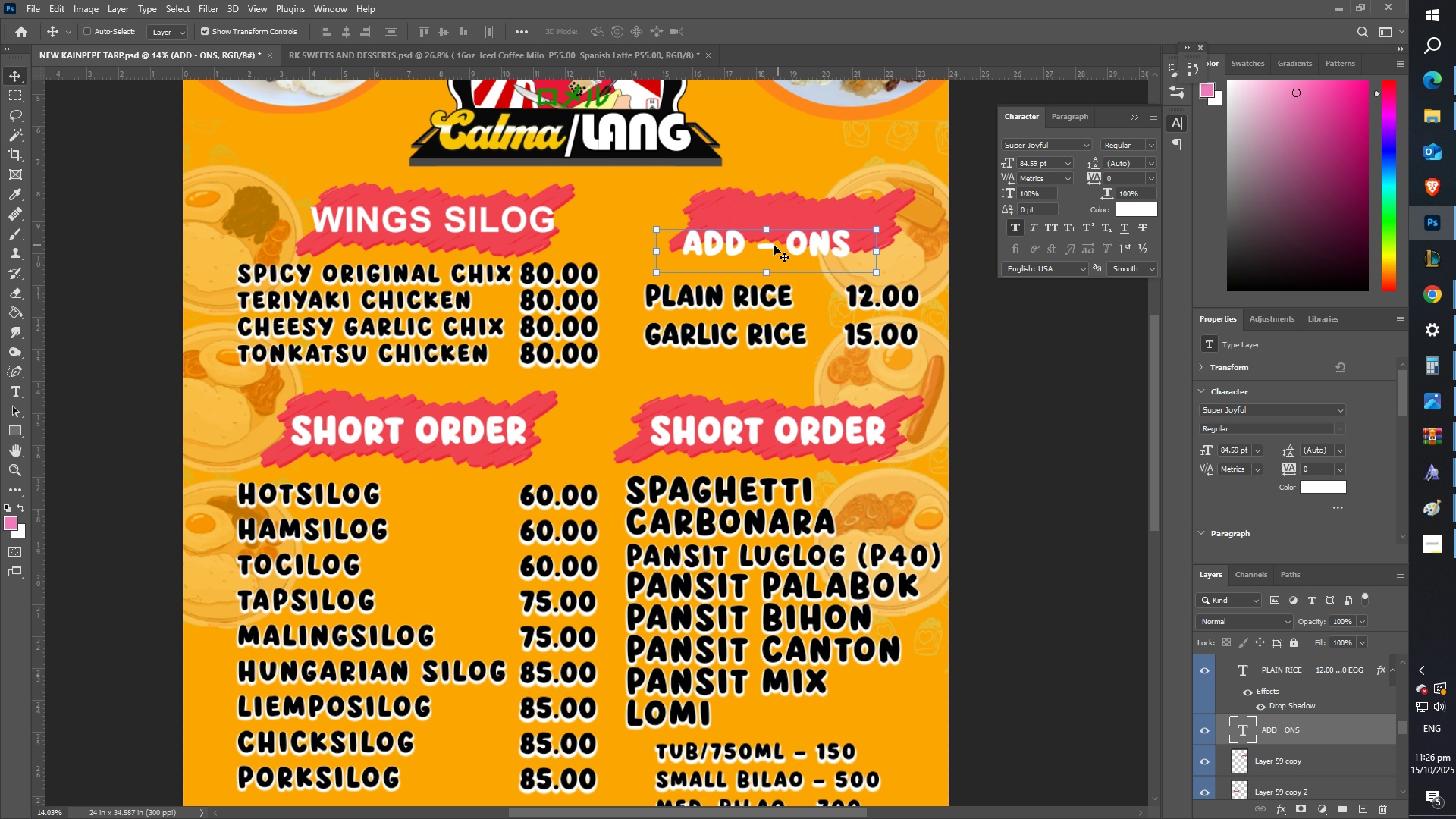 
key(T)
 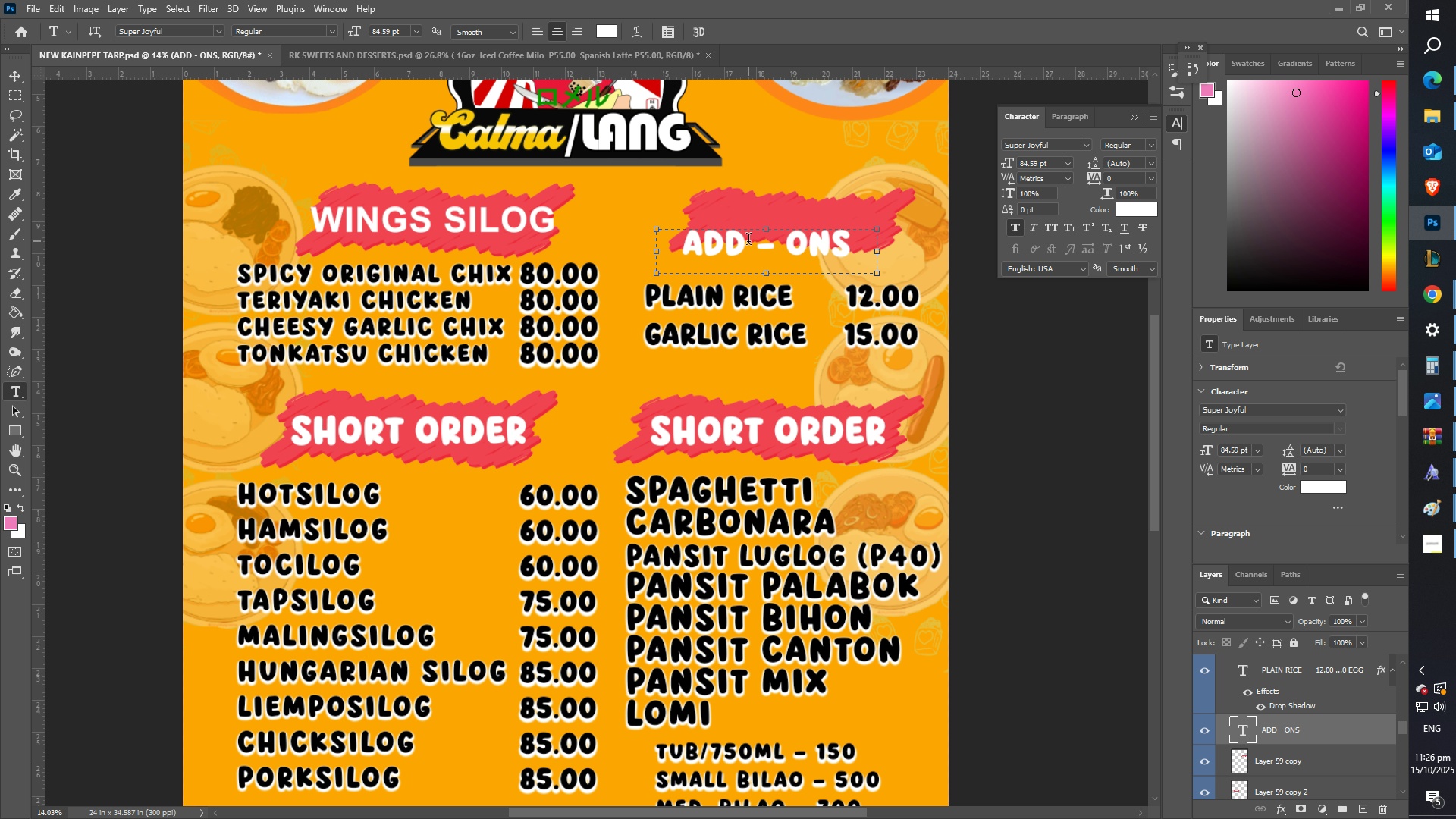 
left_click([748, 241])
 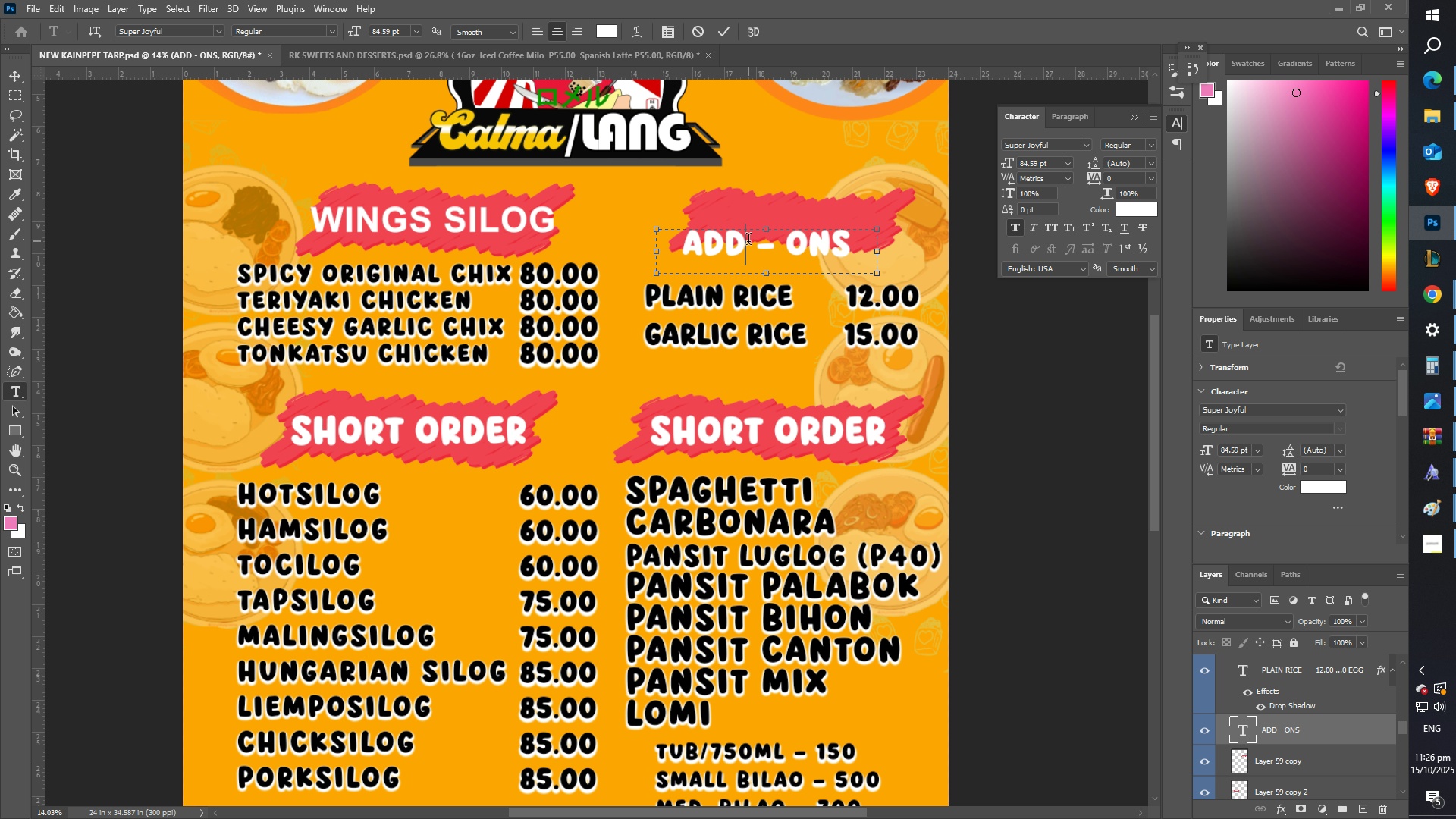 
key(Control+ControlLeft)
 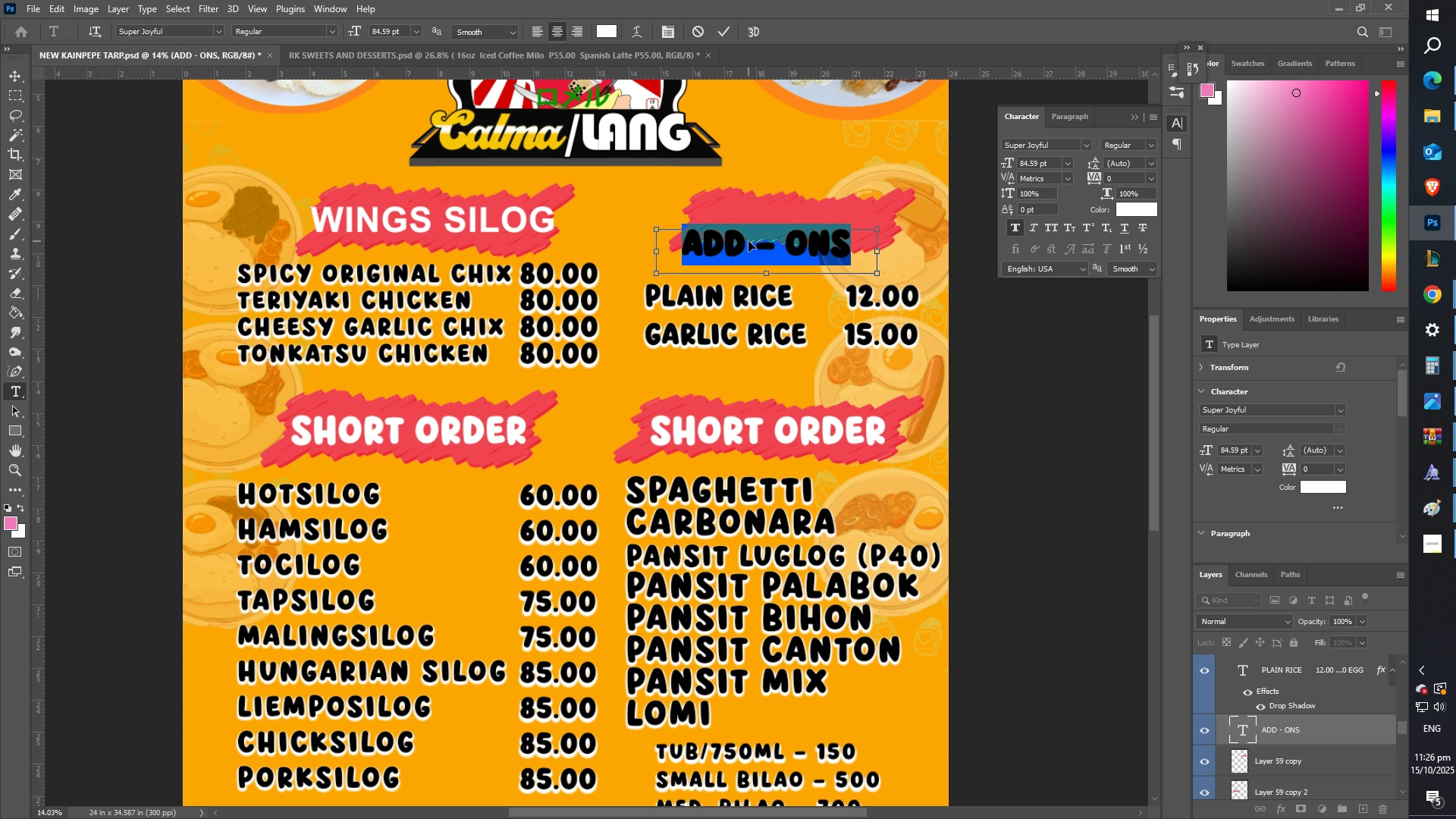 
key(Control+A)
 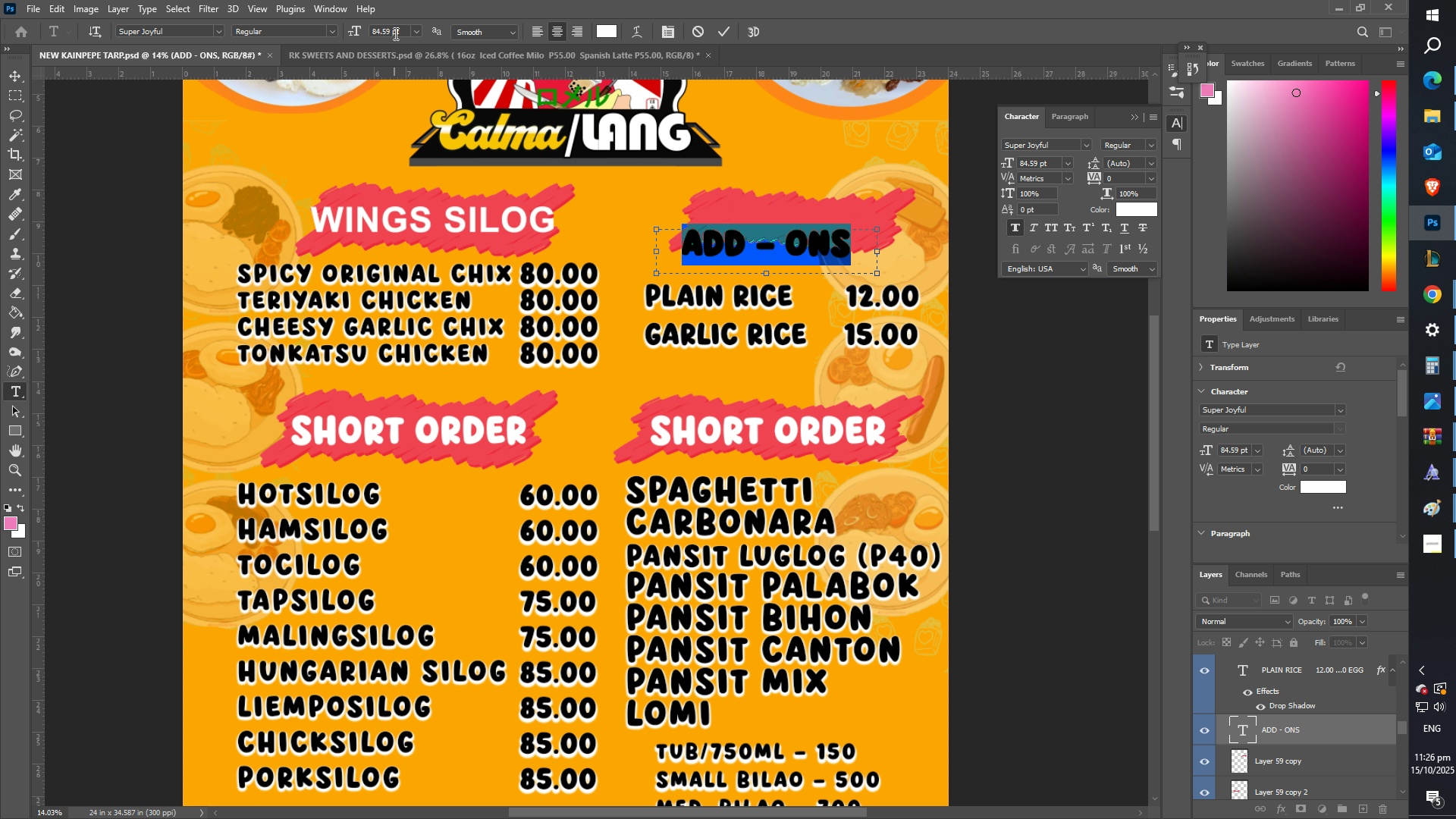 
key(Control+ControlLeft)
 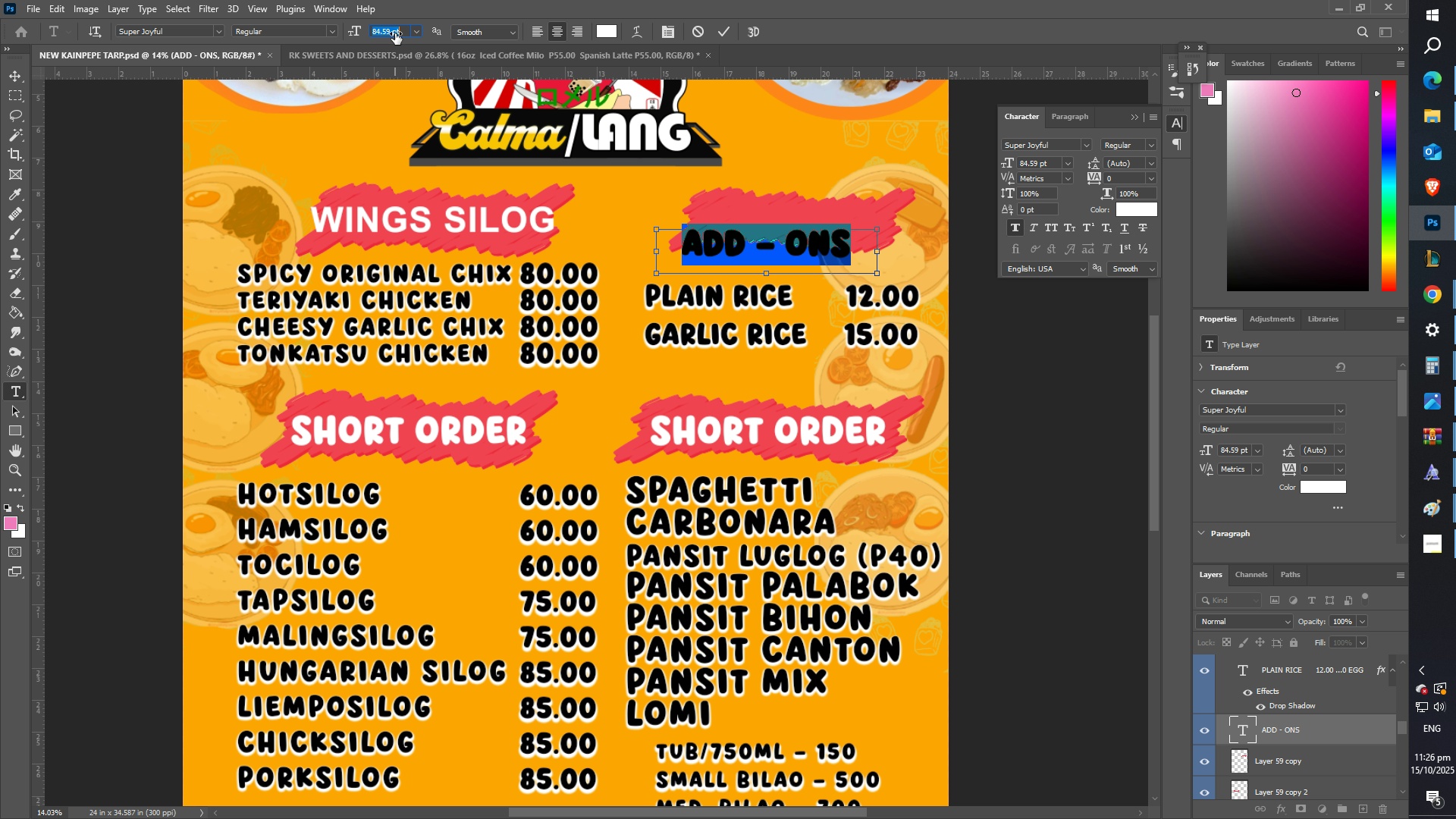 
key(Control+A)
 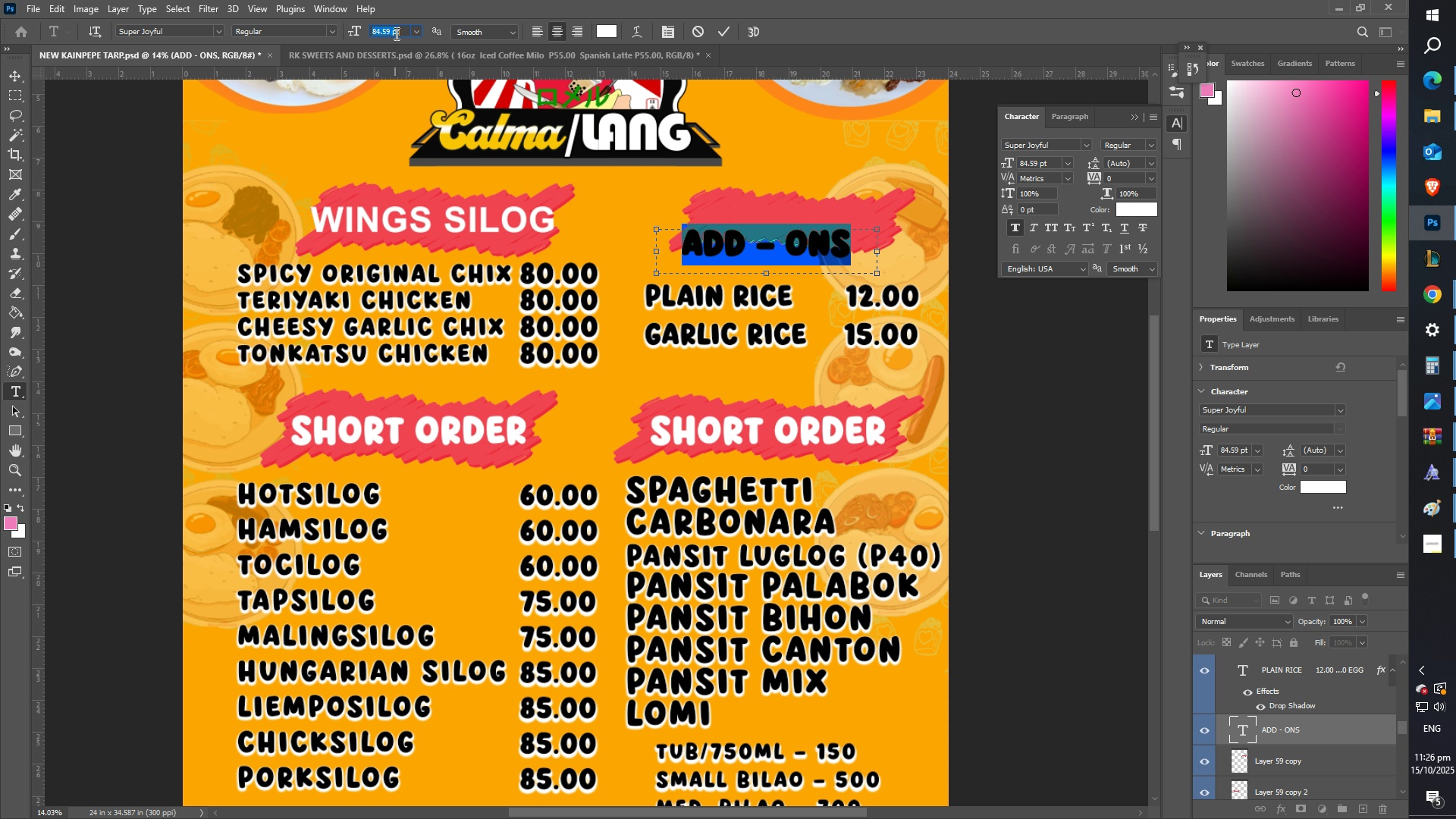 
key(Numpad7)
 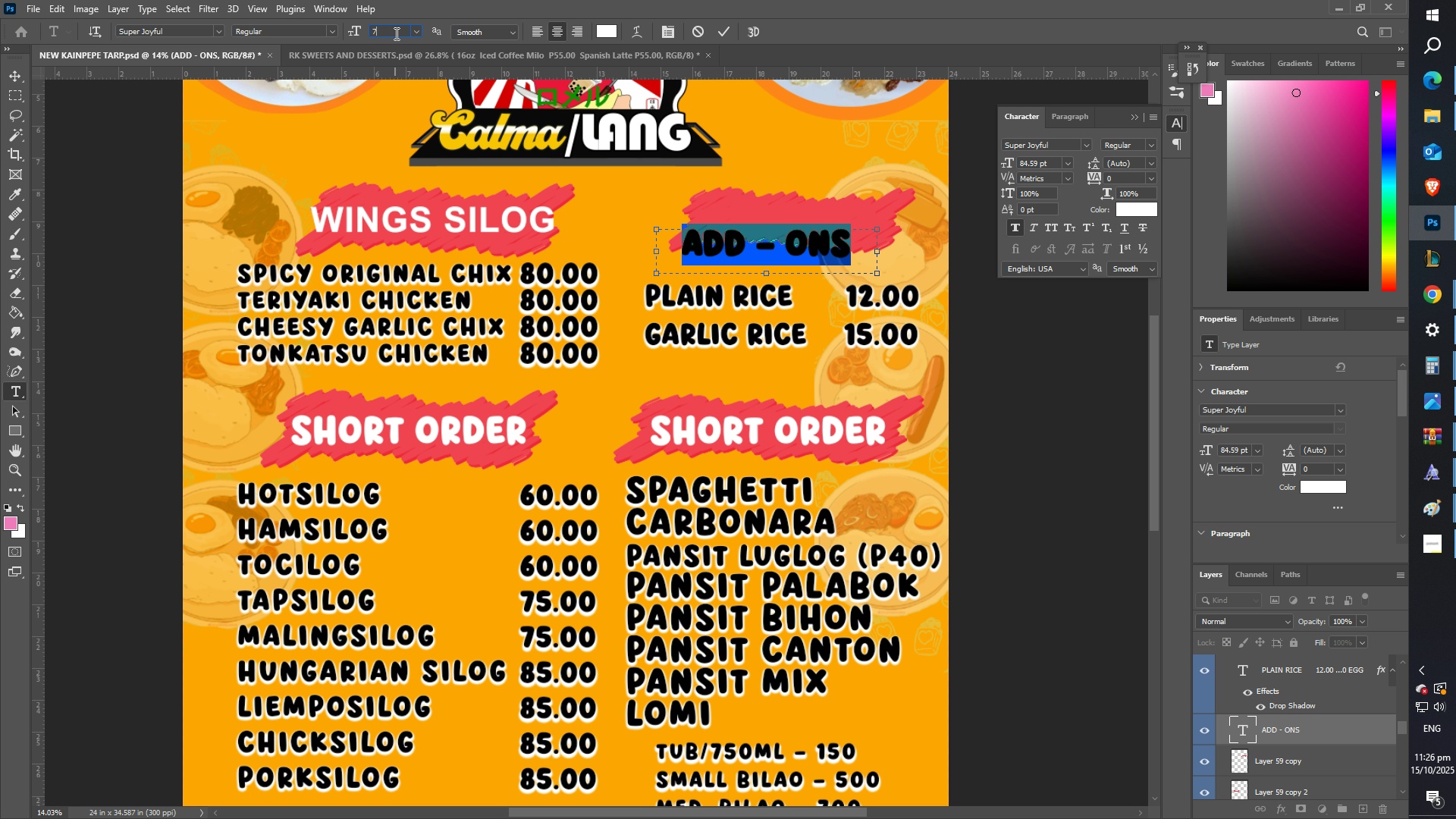 
key(Control+ControlLeft)
 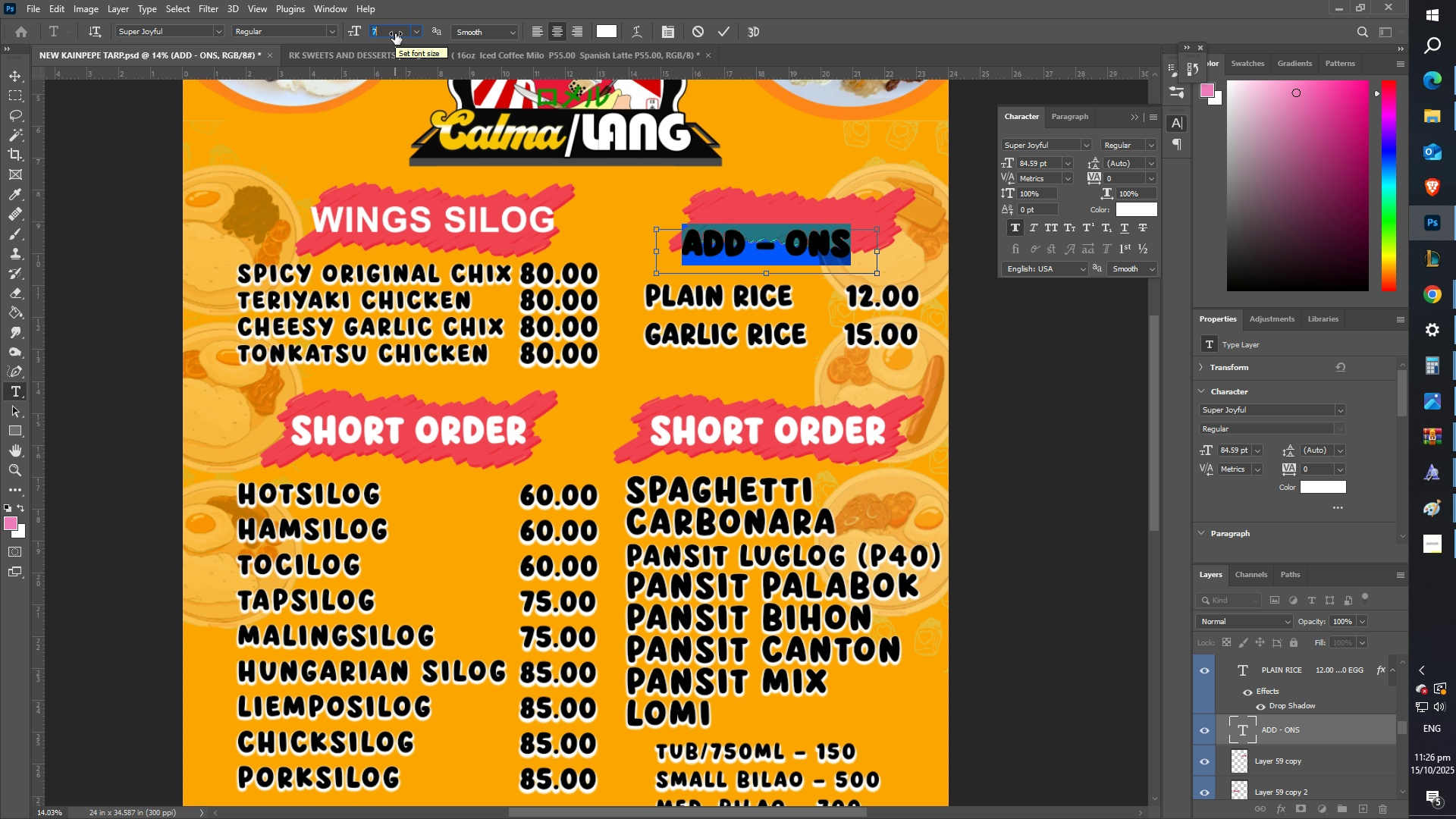 
key(Control+A)
 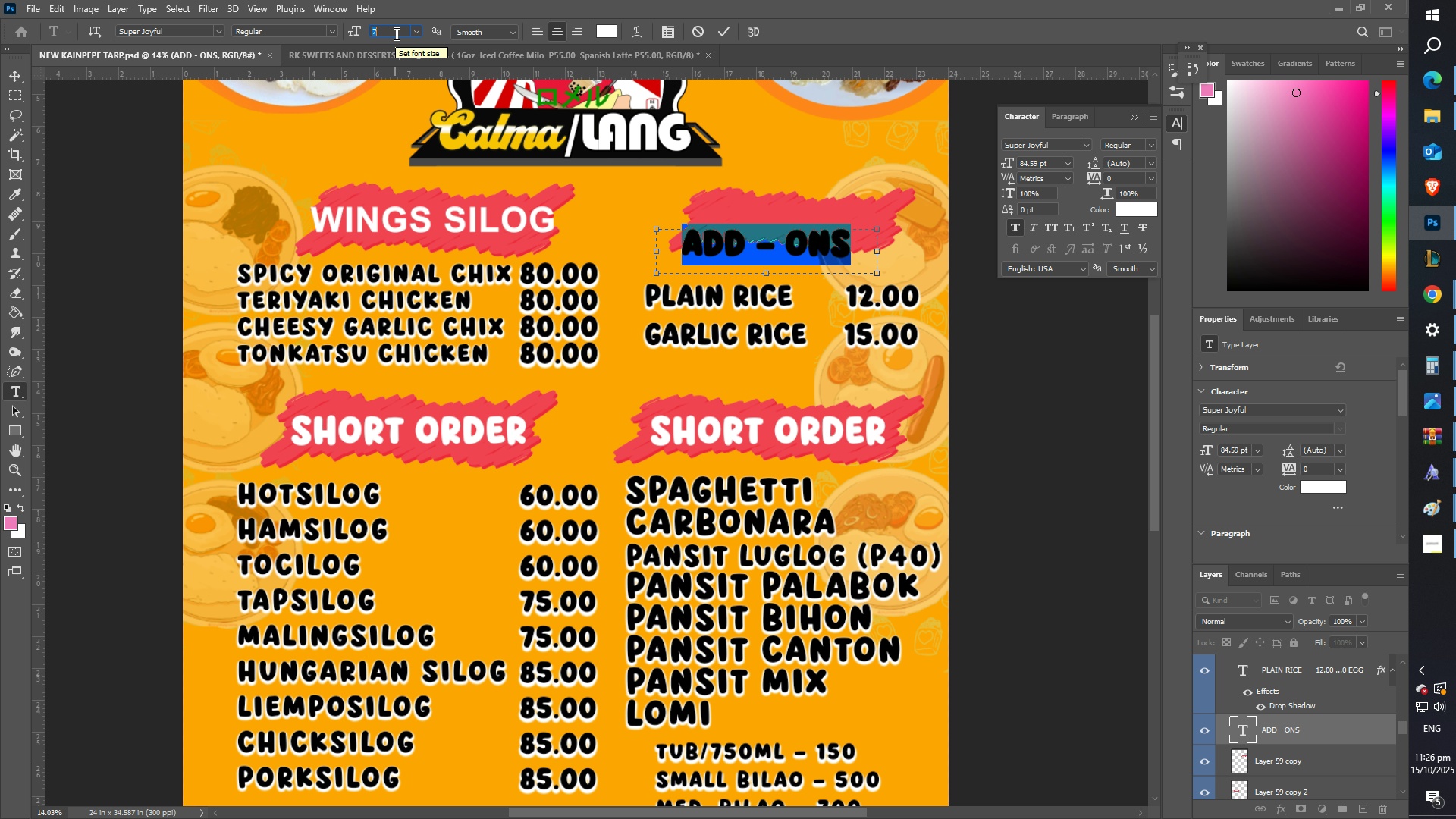 
key(Numpad9)
 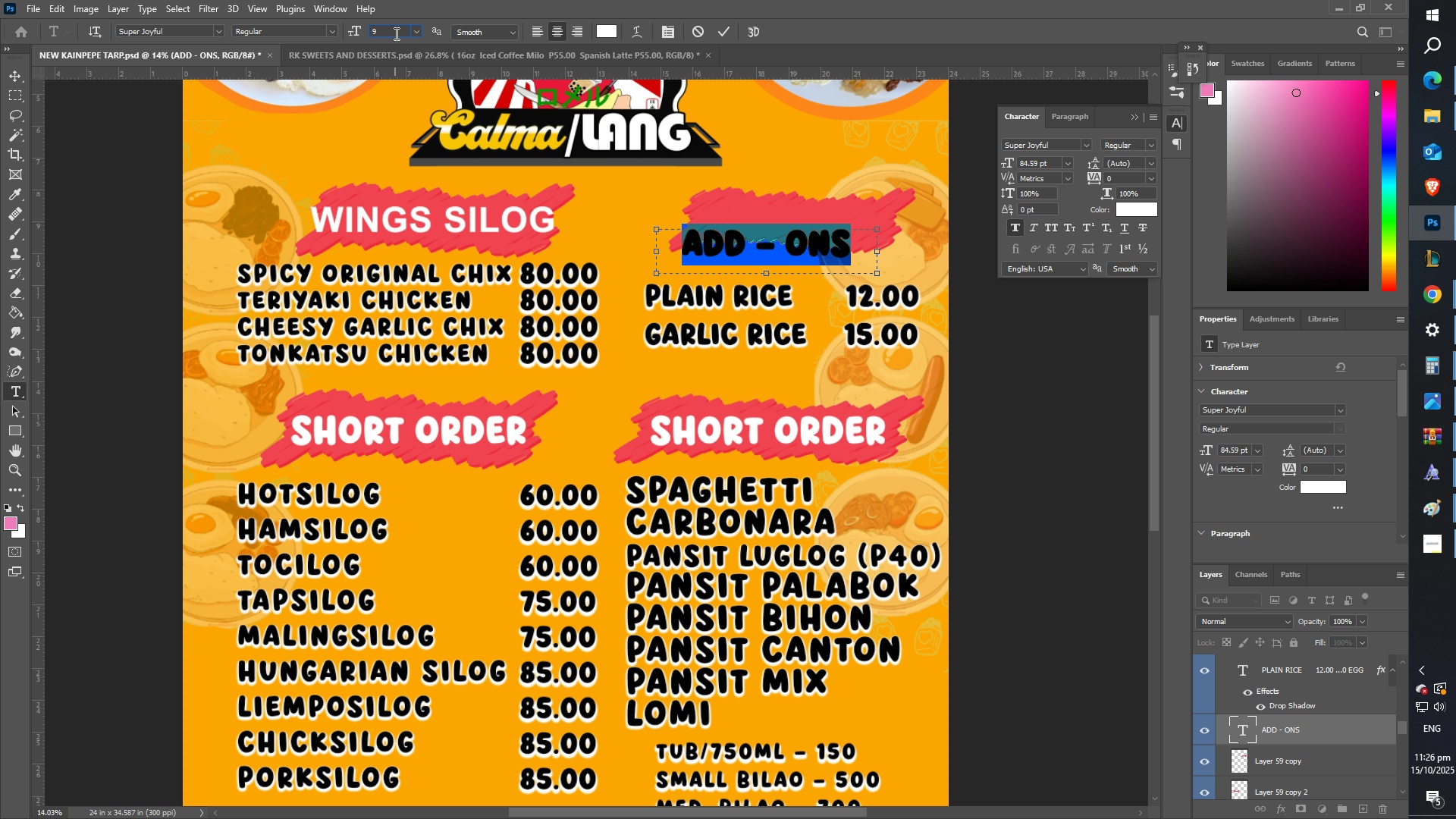 
key(Numpad0)
 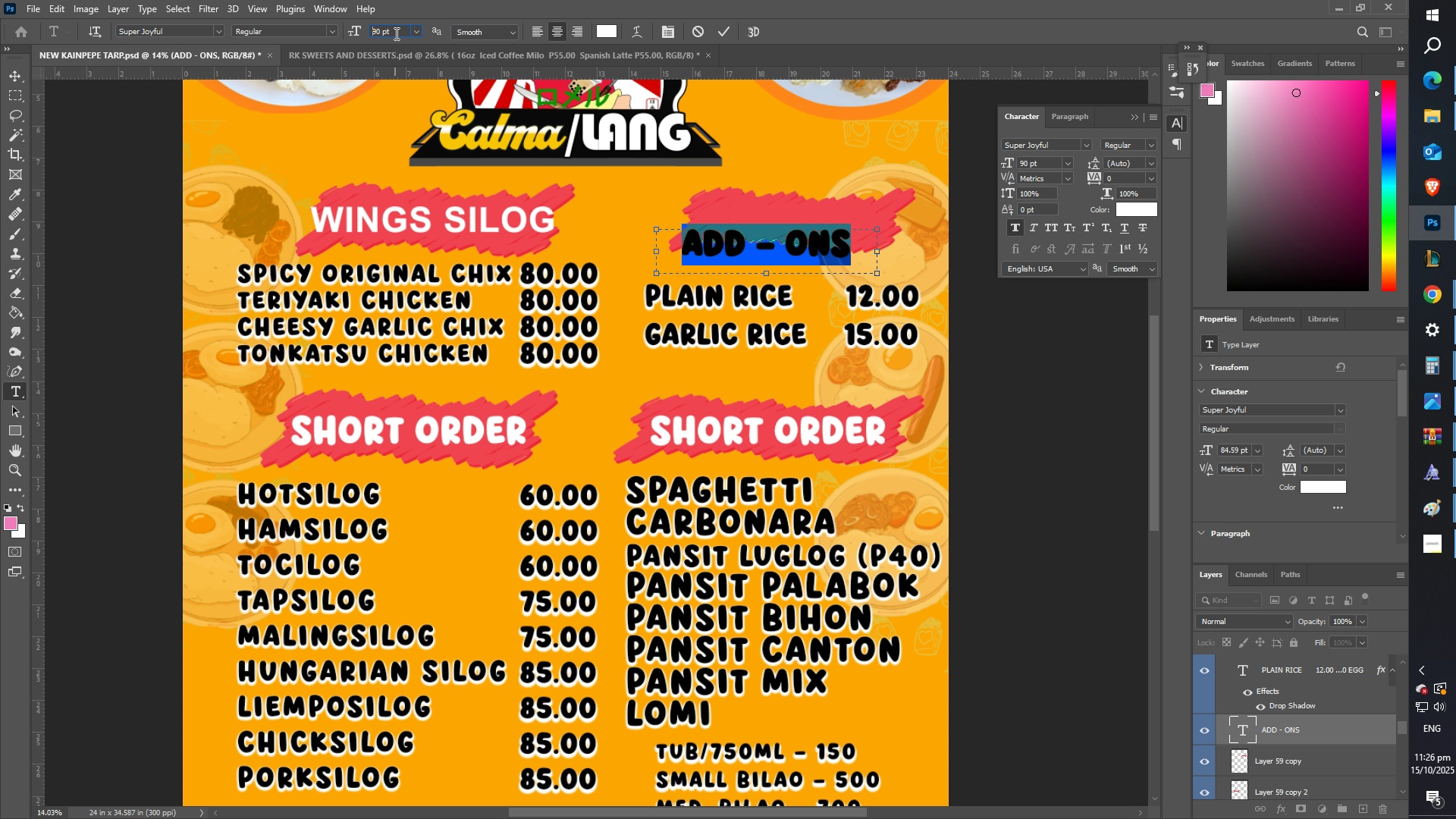 
key(NumpadEnter)
 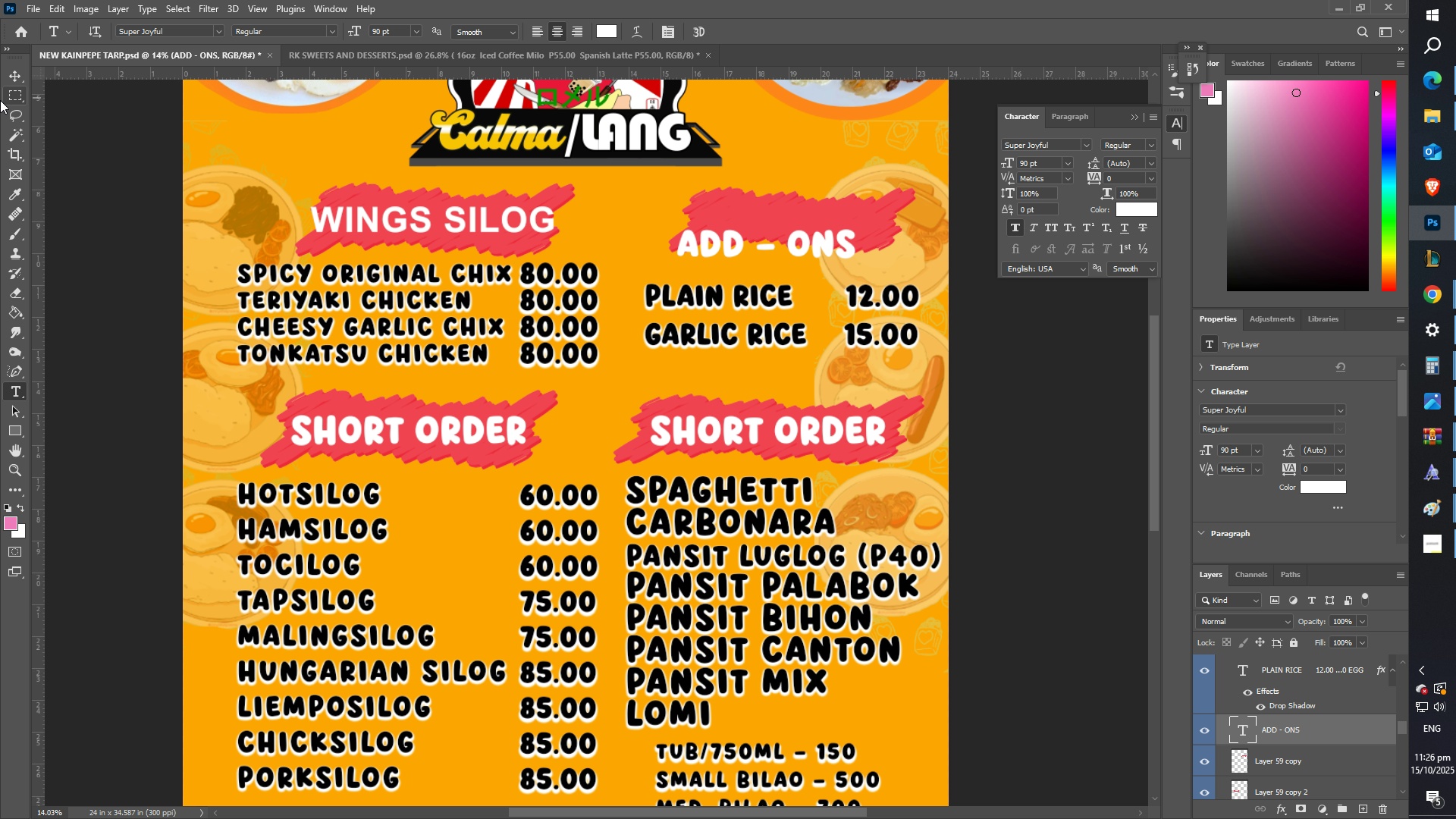 
left_click([14, 74])
 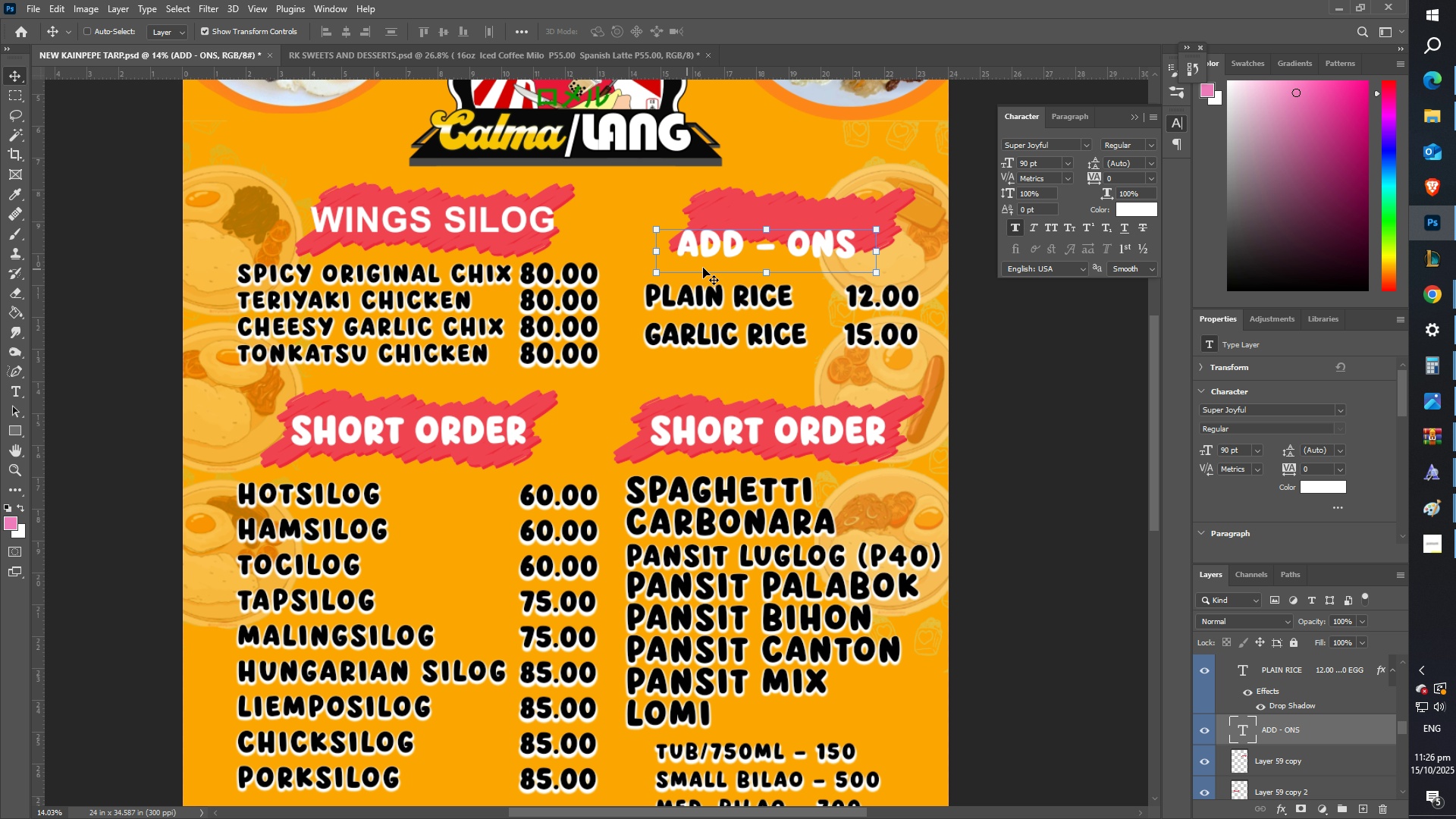 
left_click_drag(start_coordinate=[730, 256], to_coordinate=[752, 235])
 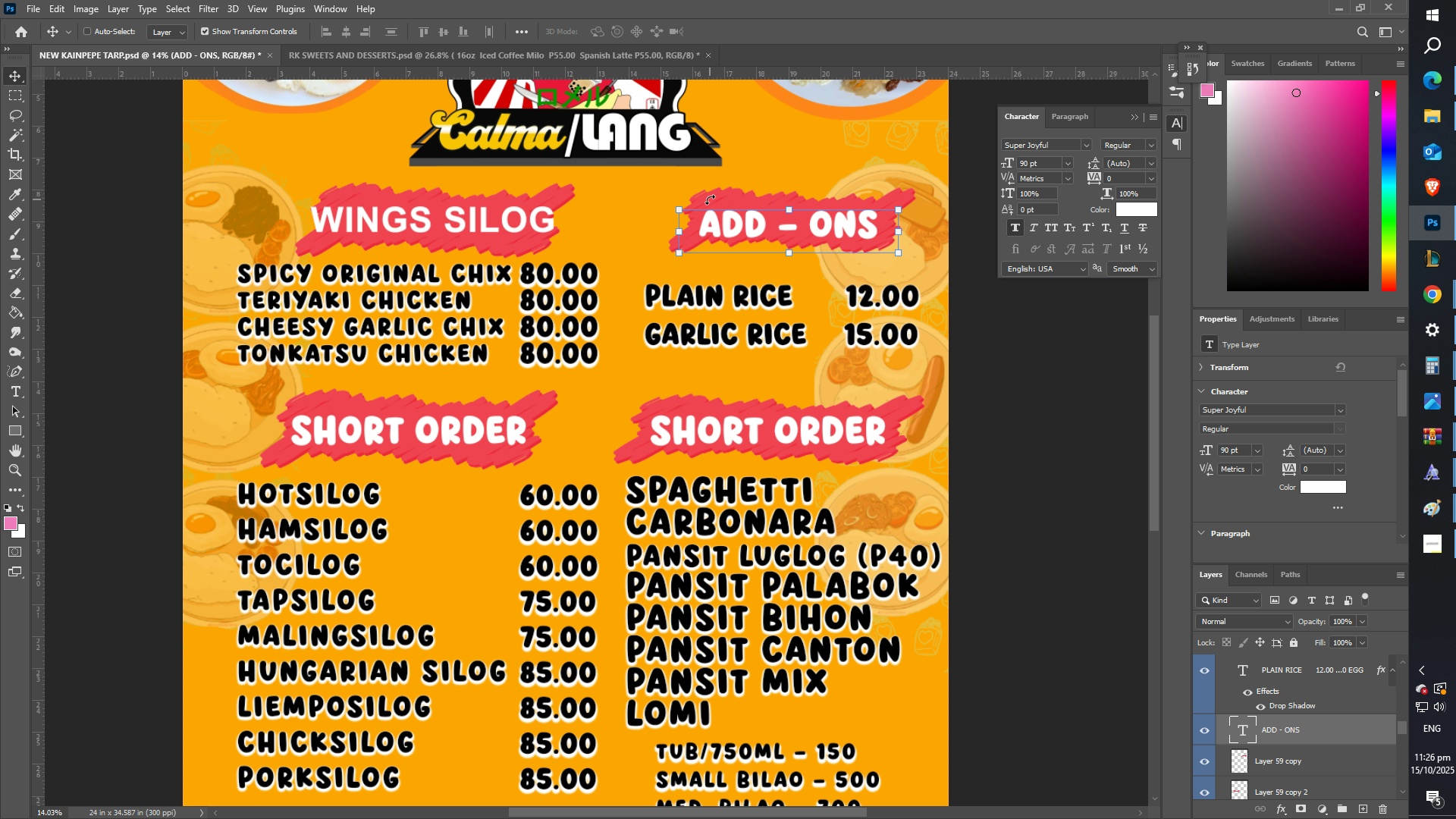 
right_click([710, 199])
 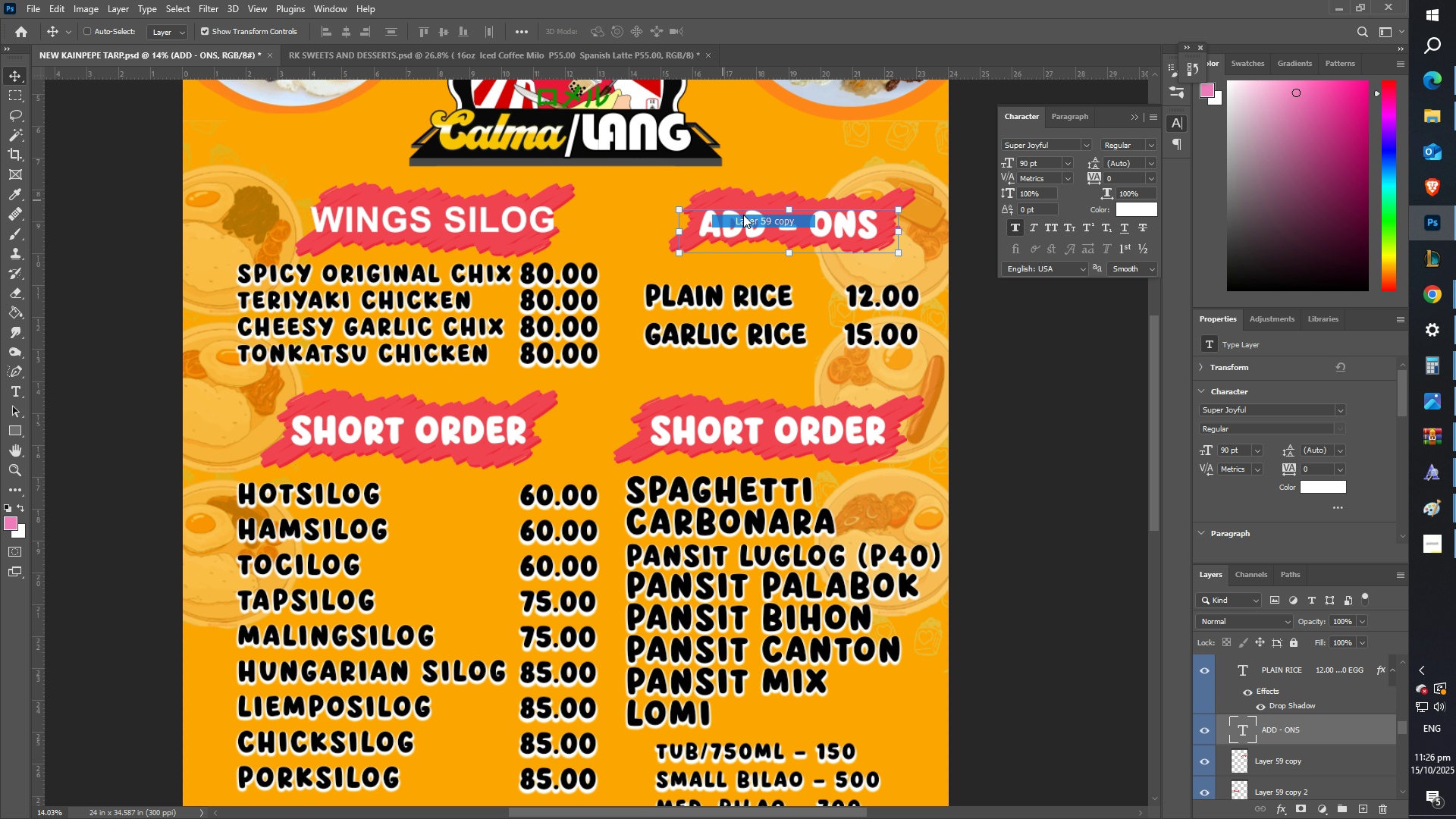 
left_click_drag(start_coordinate=[733, 201], to_coordinate=[720, 212])
 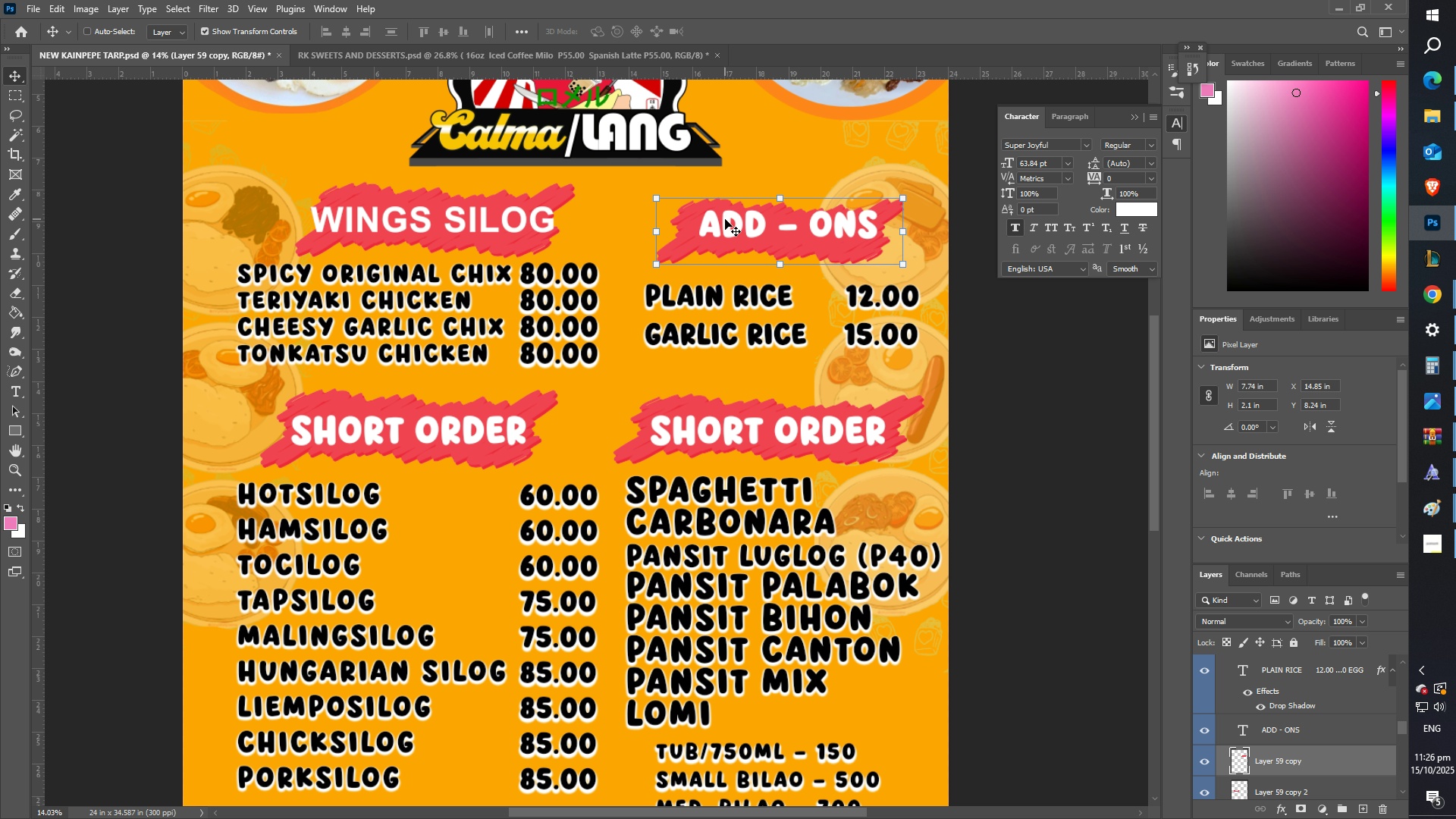 
right_click([725, 219])
 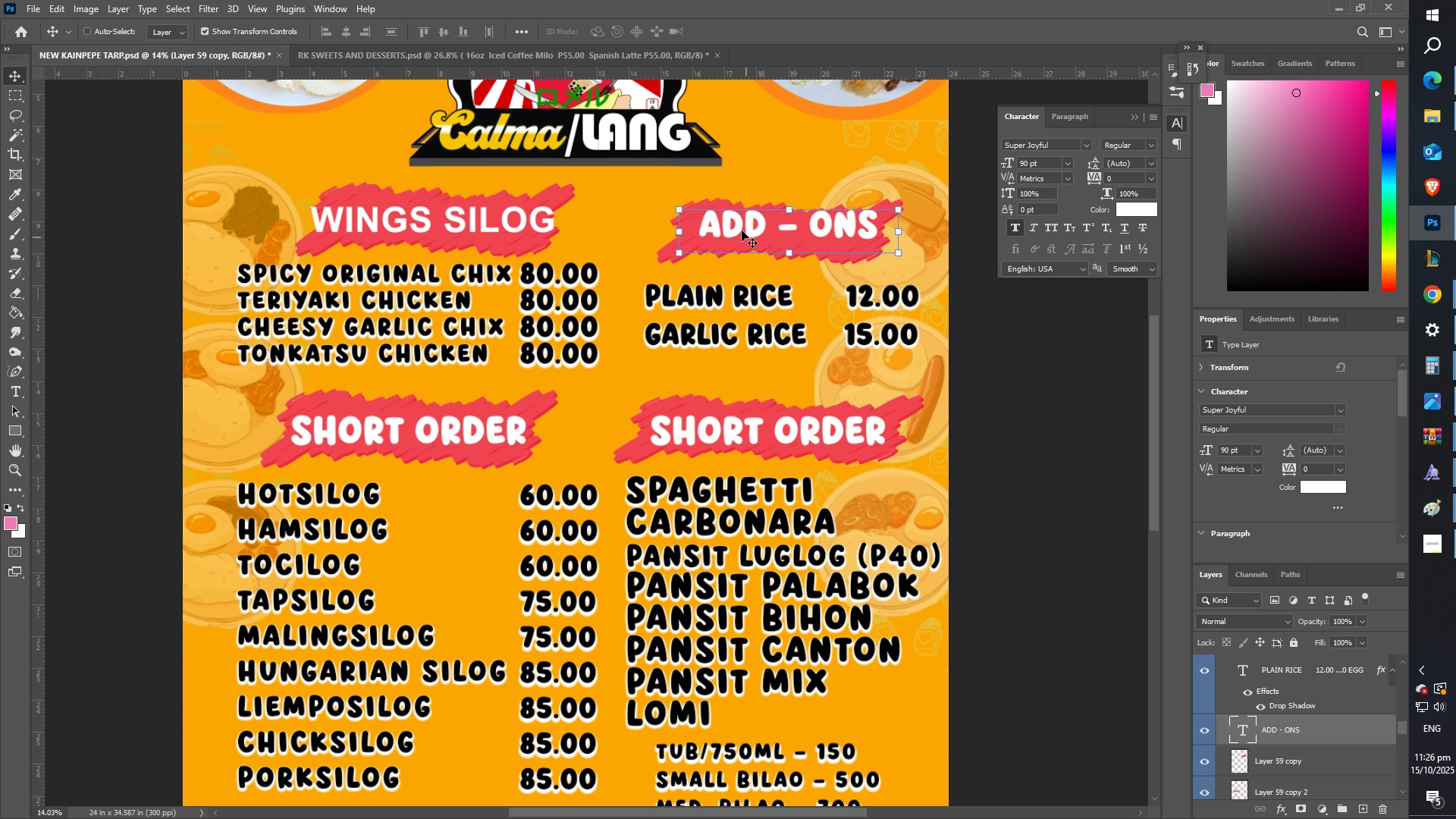 
left_click_drag(start_coordinate=[739, 227], to_coordinate=[729, 236])
 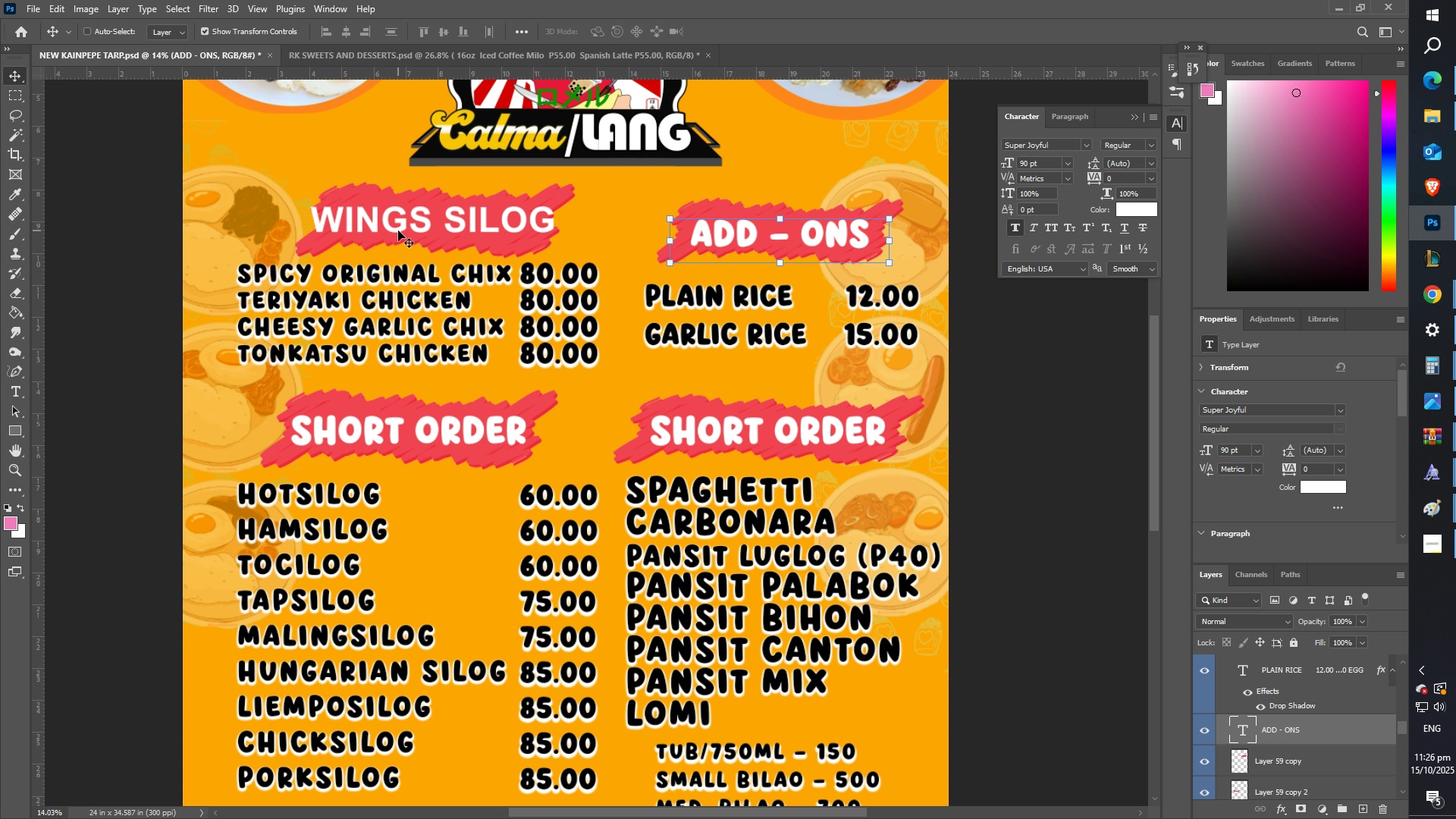 
key(T)
 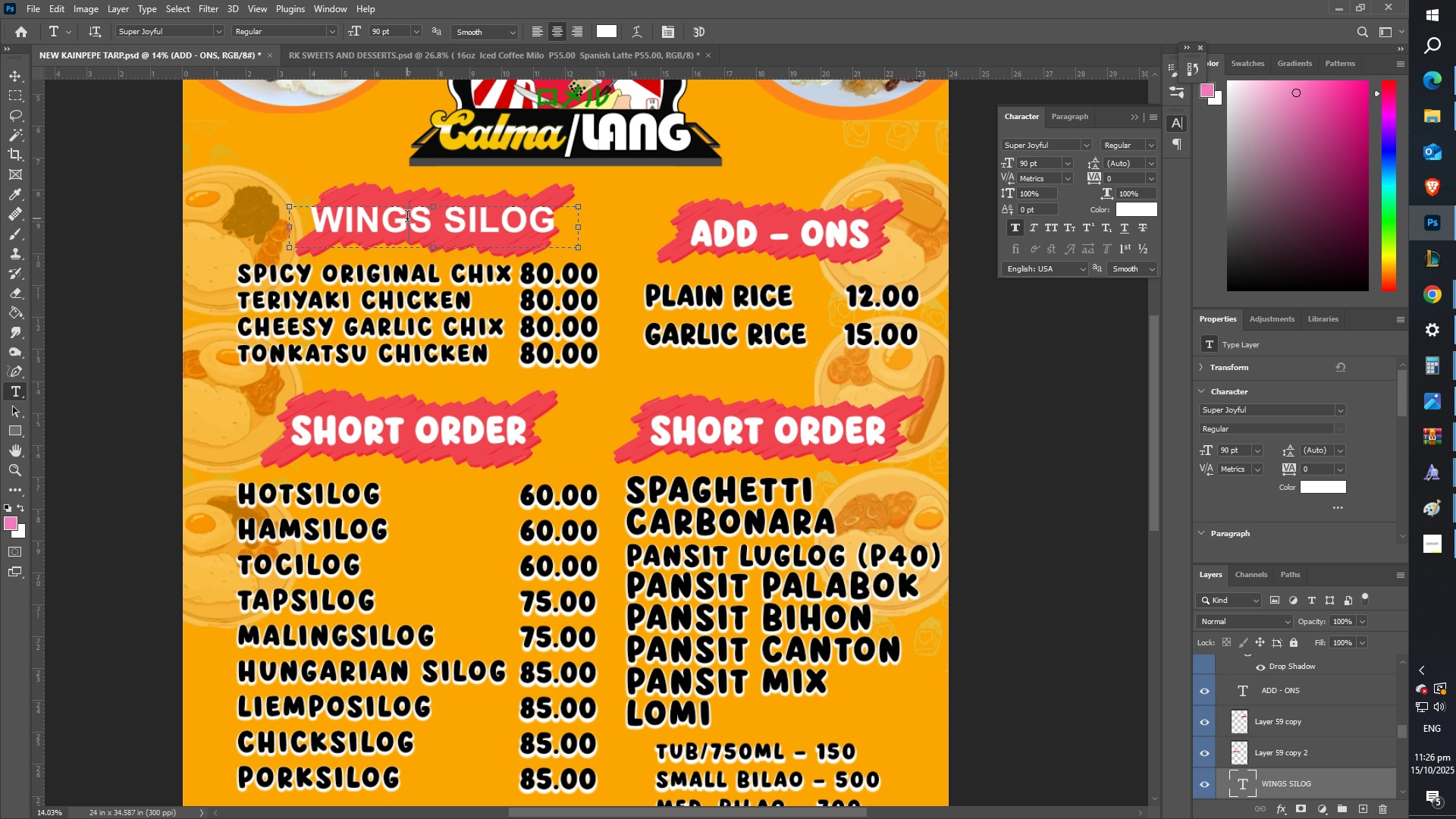 
left_click([407, 218])
 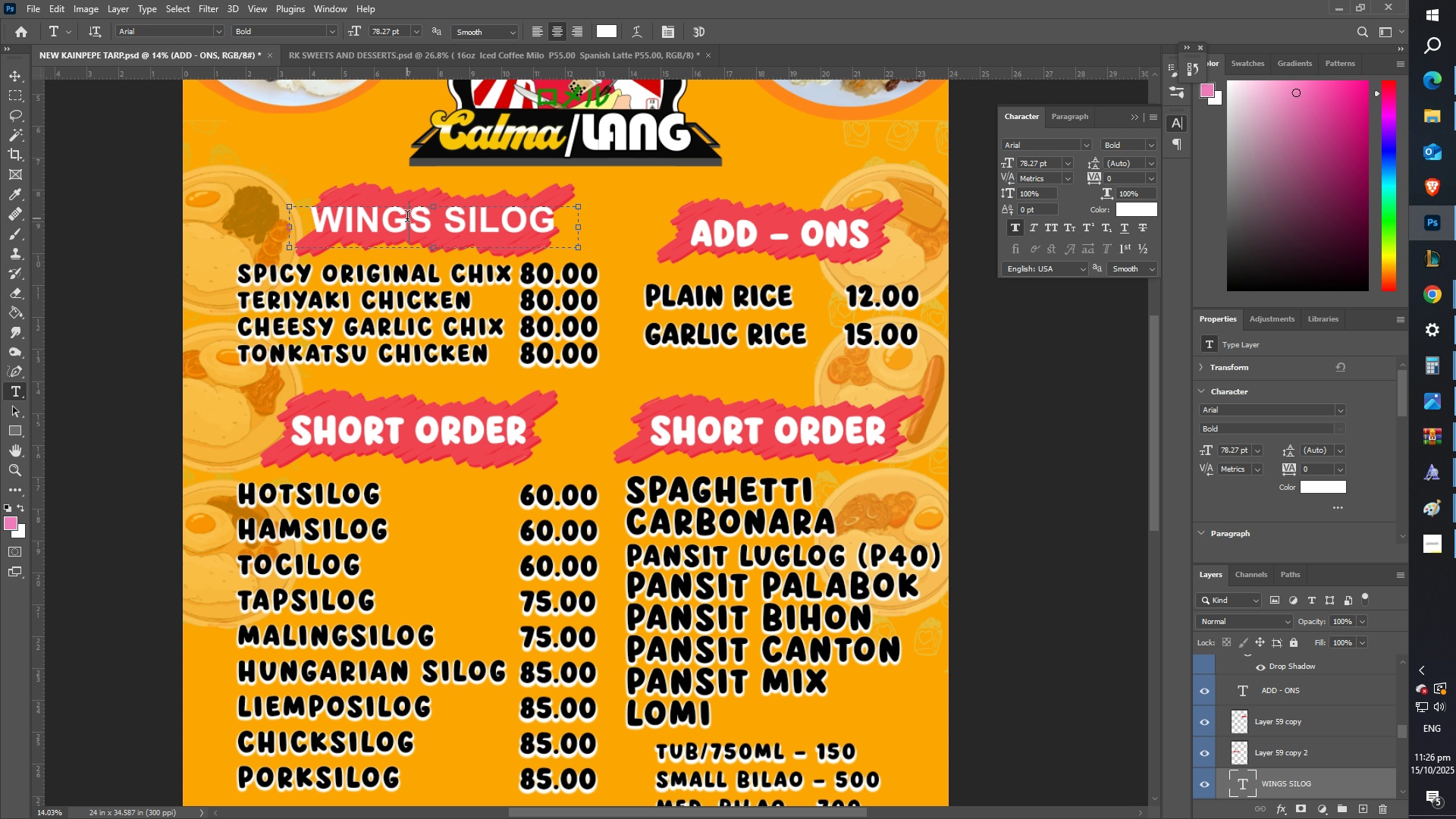 
key(Control+ControlLeft)
 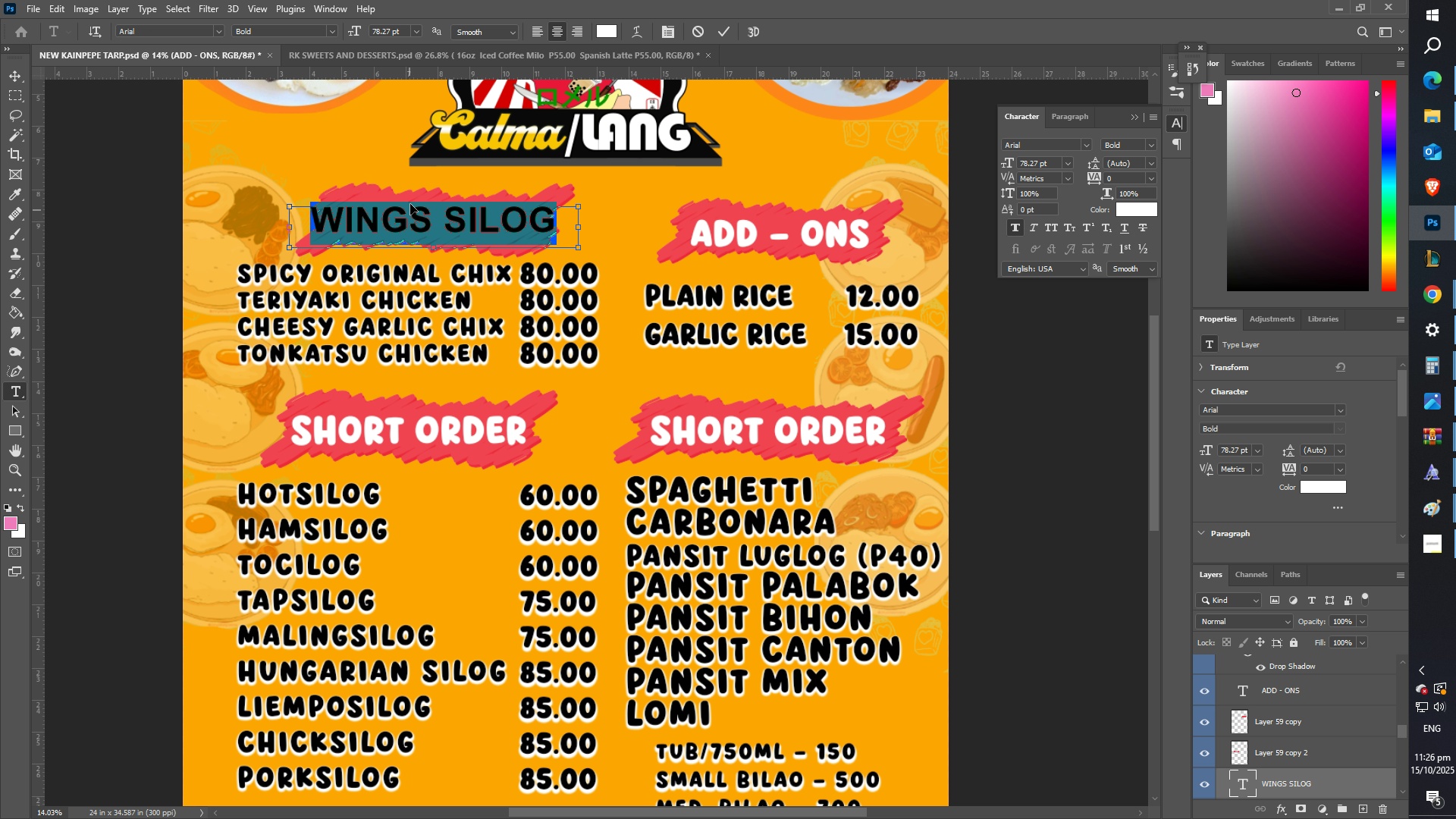 
key(Control+A)
 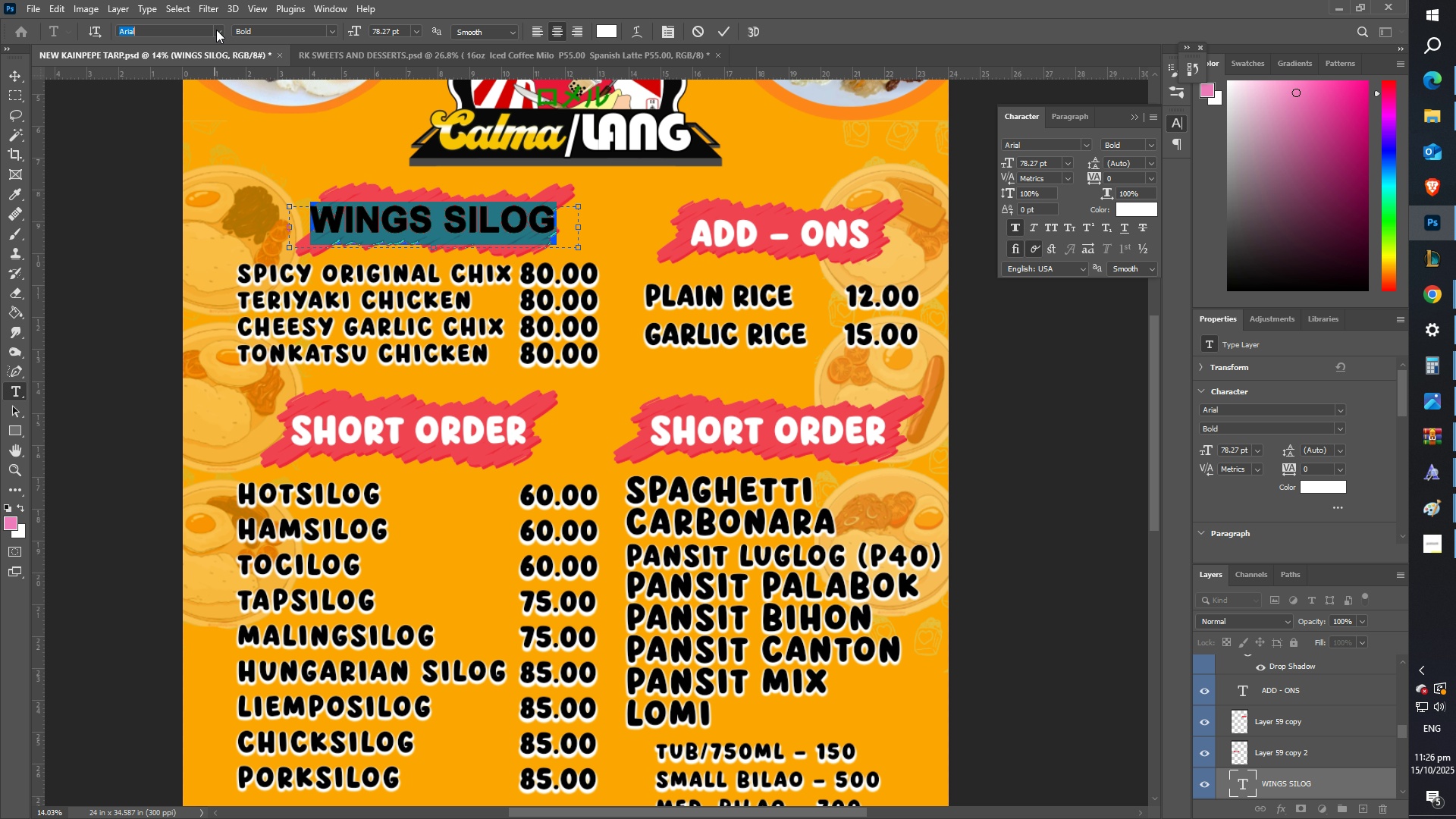 
double_click([227, 30])
 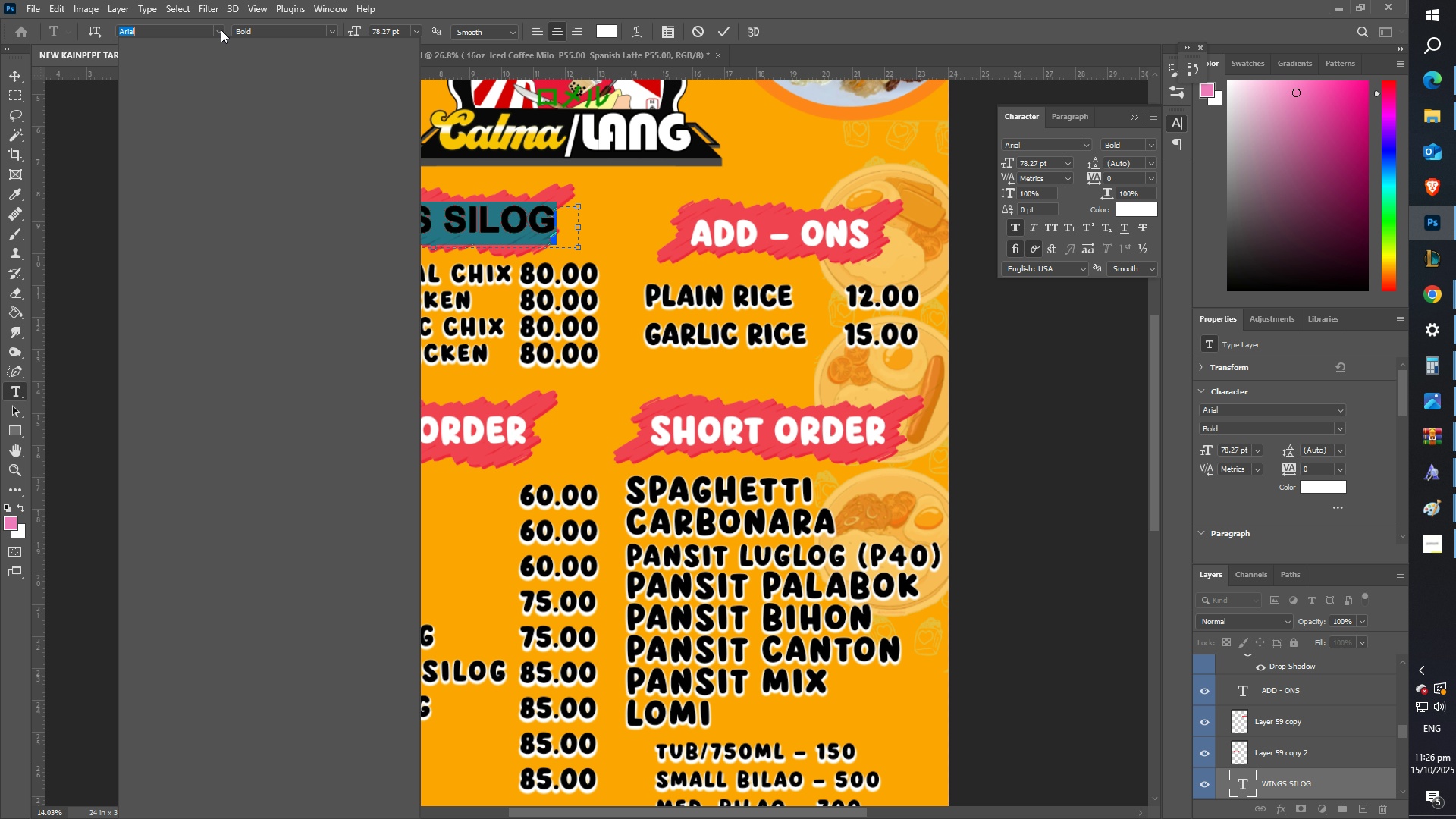 
triple_click([221, 30])
 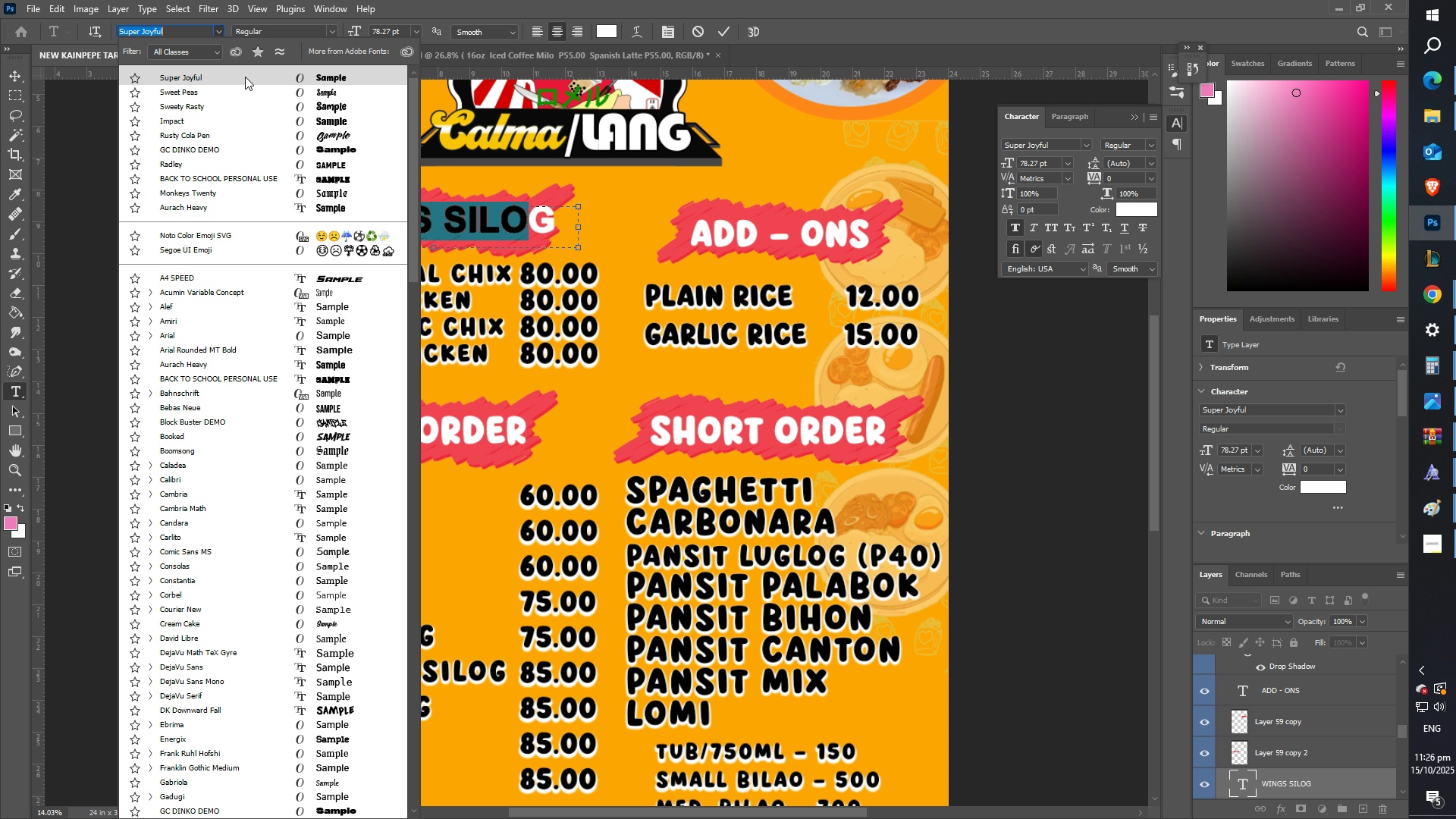 
triple_click([245, 77])
 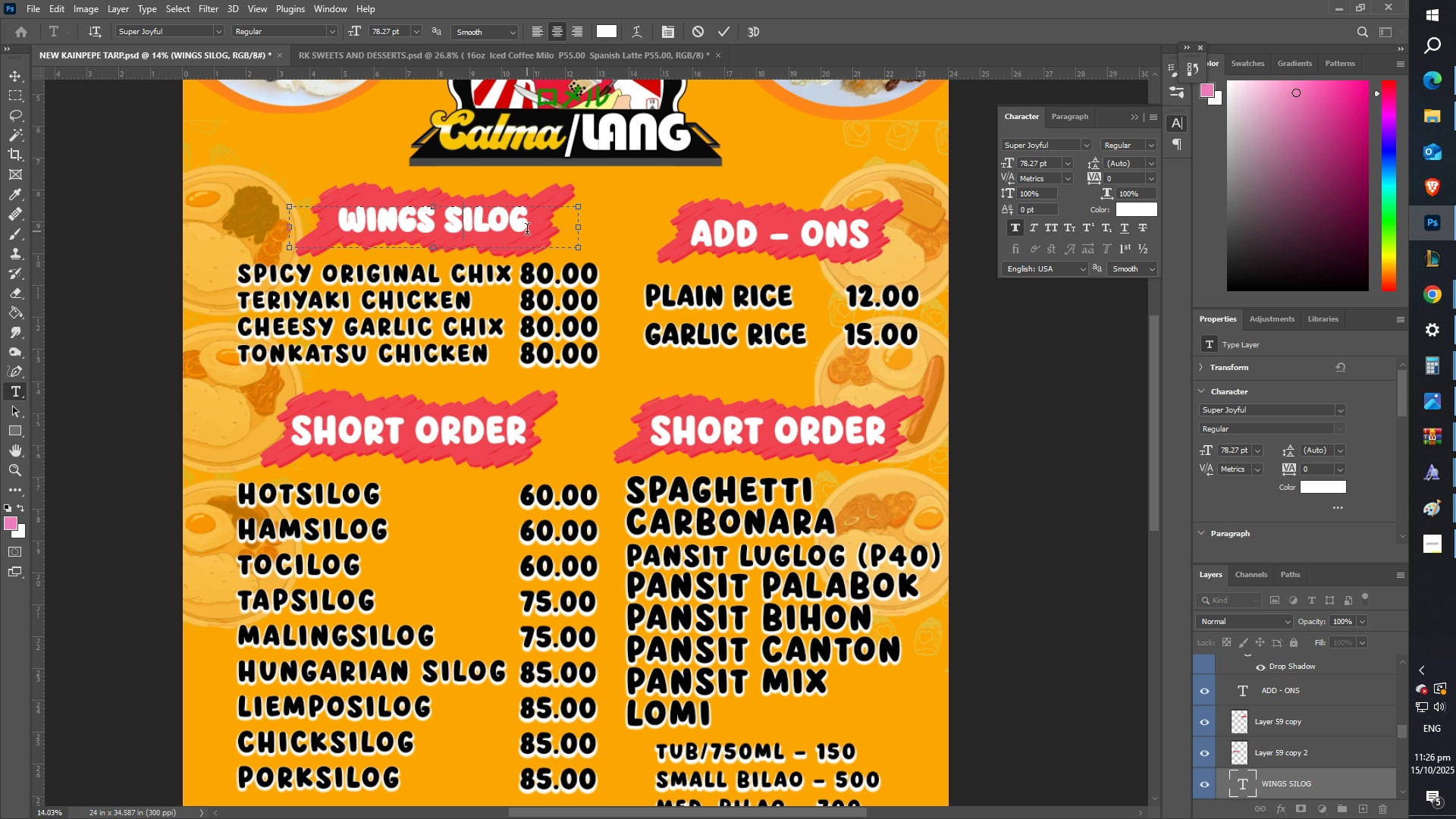 
double_click([527, 231])
 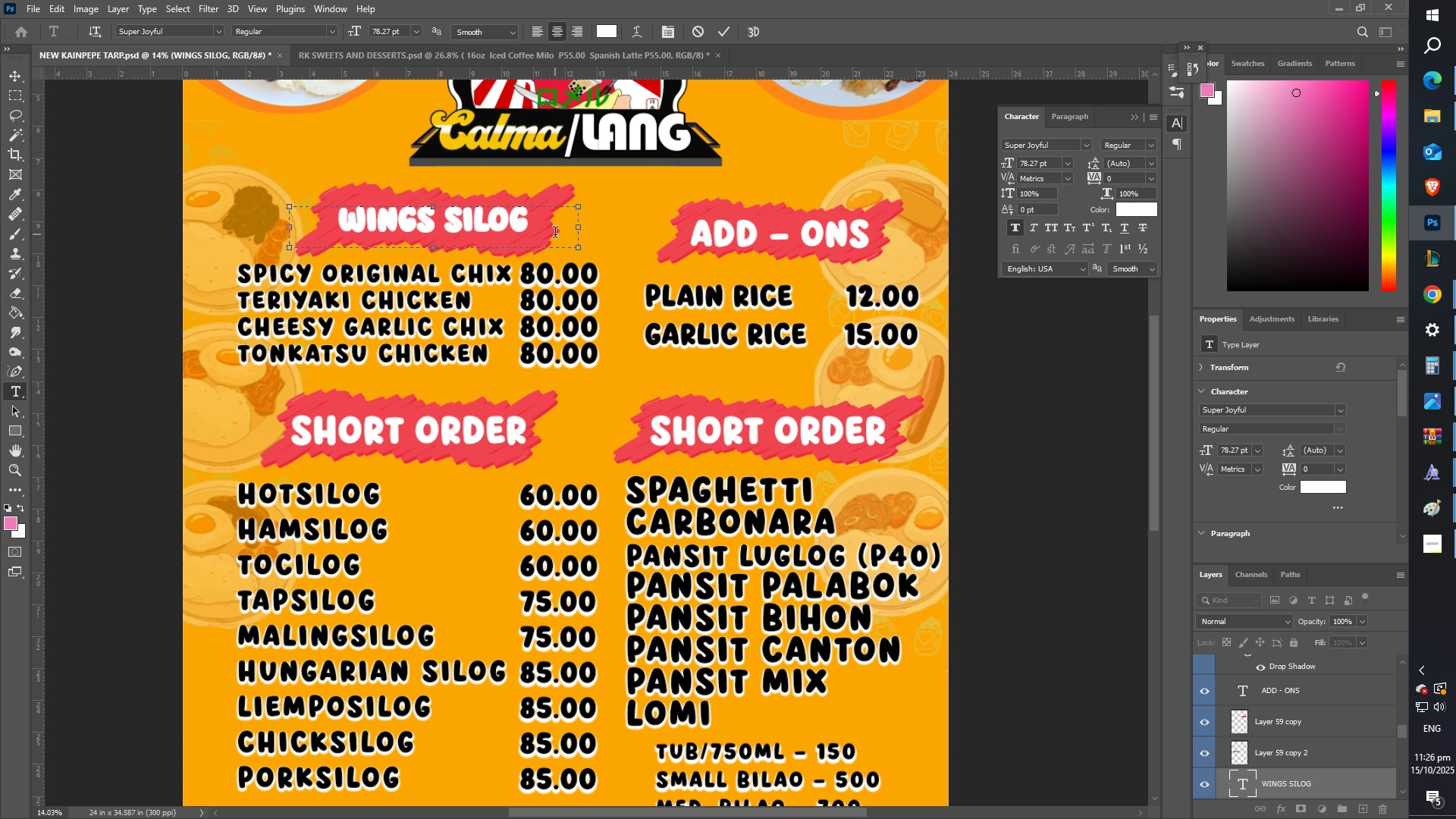 
left_click_drag(start_coordinate=[555, 234], to_coordinate=[226, 225])
 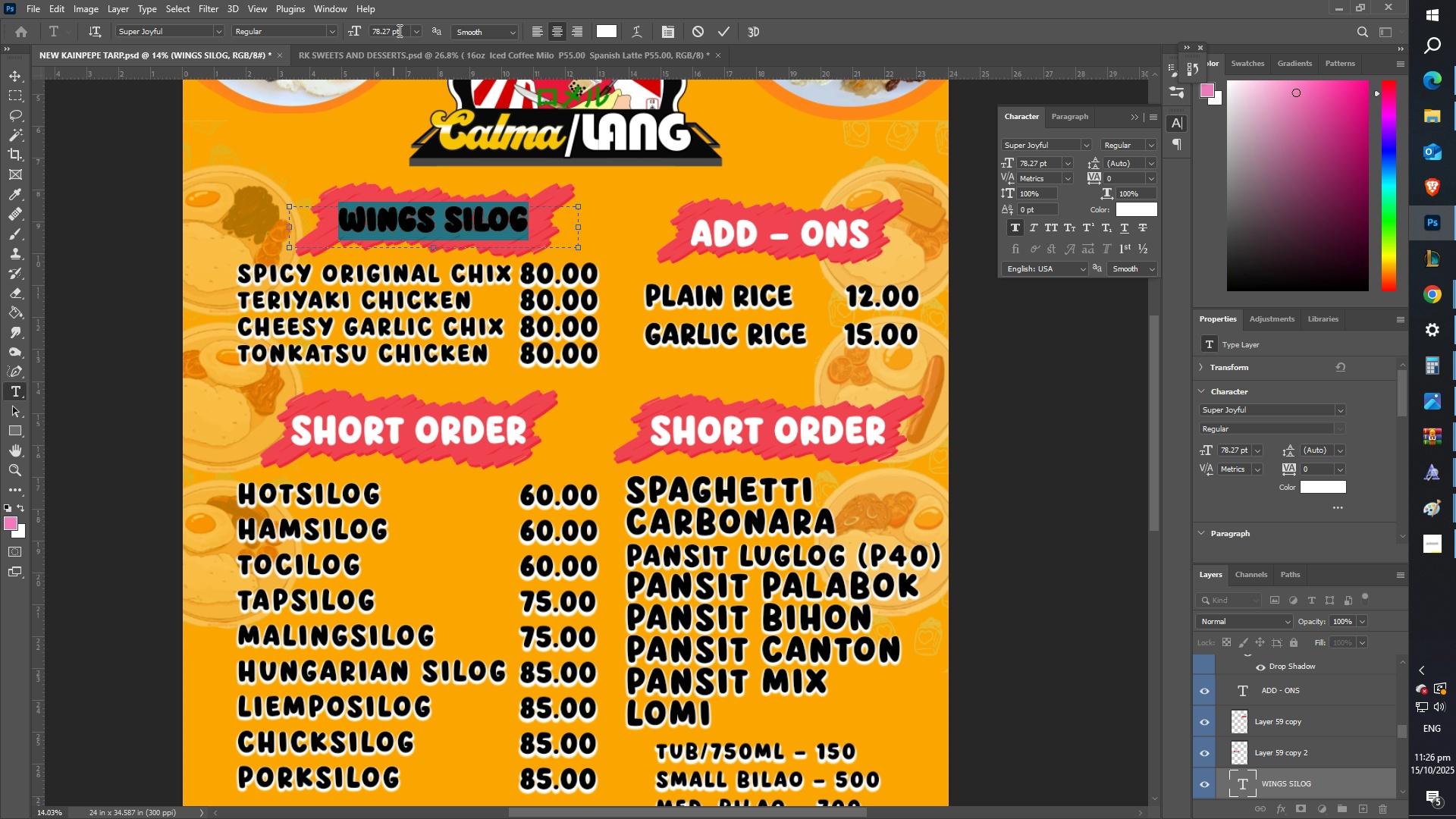 
left_click([400, 30])
 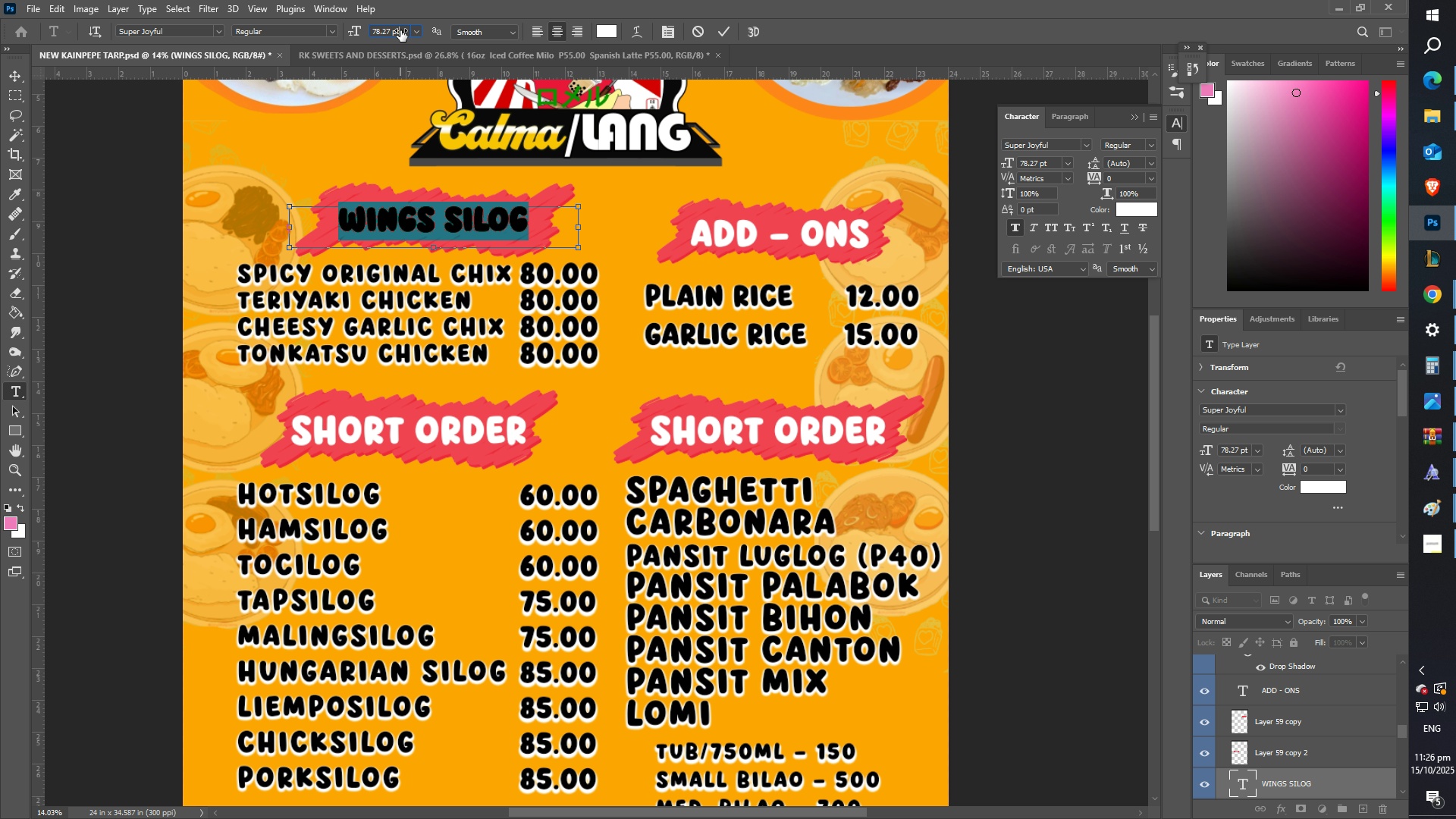 
key(Control+ControlLeft)
 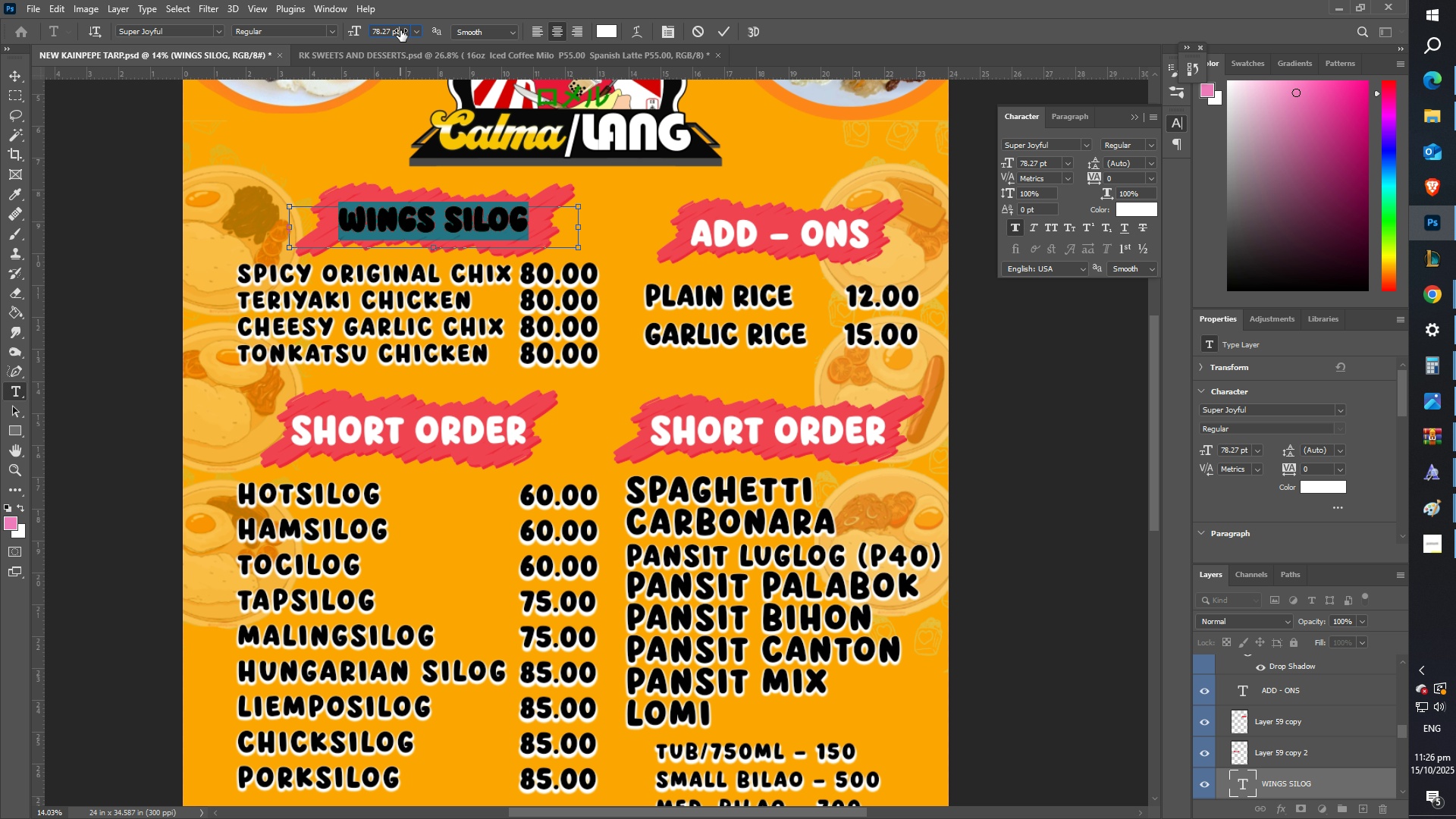 
key(Control+A)
 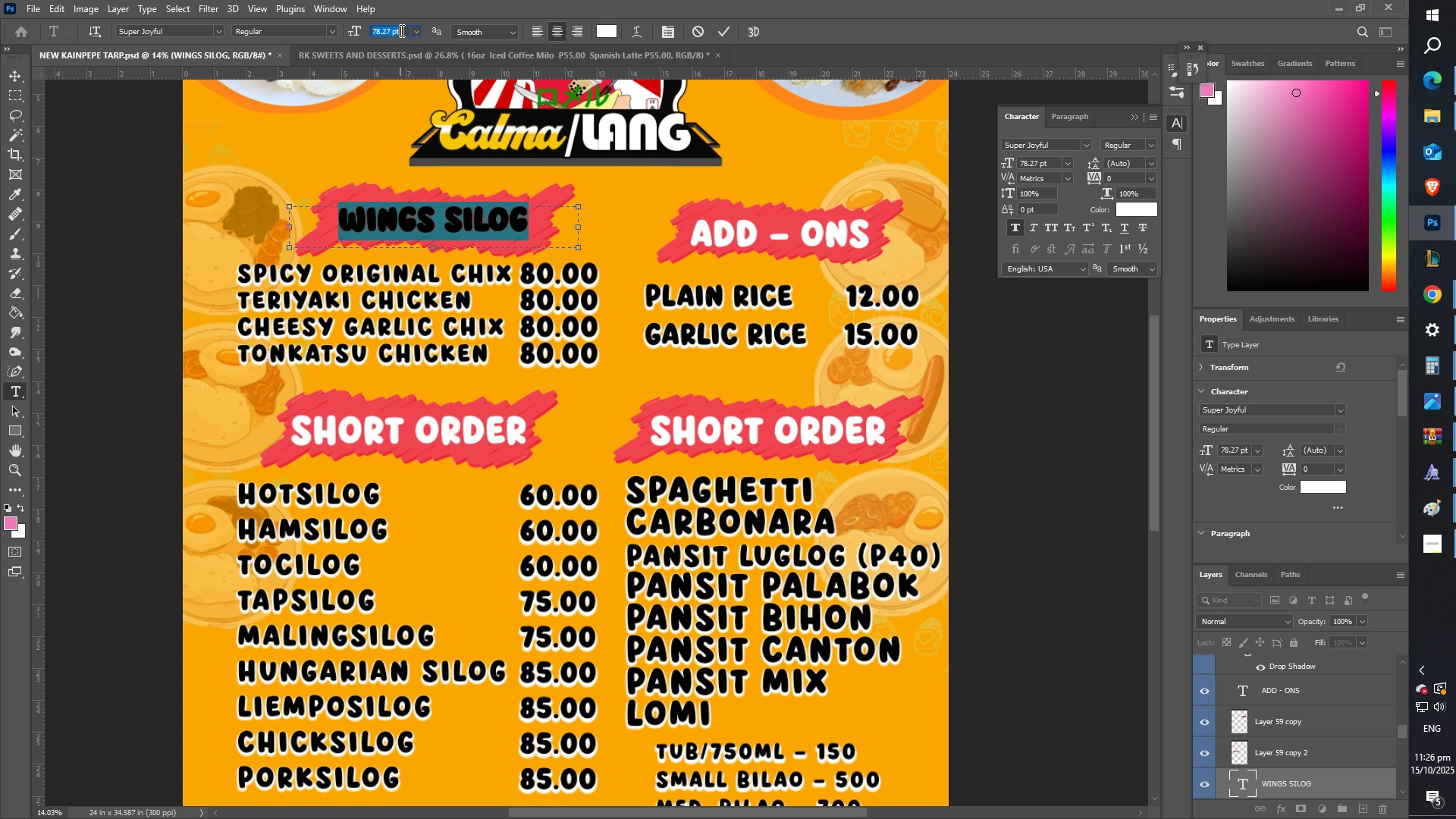 
key(Numpad9)
 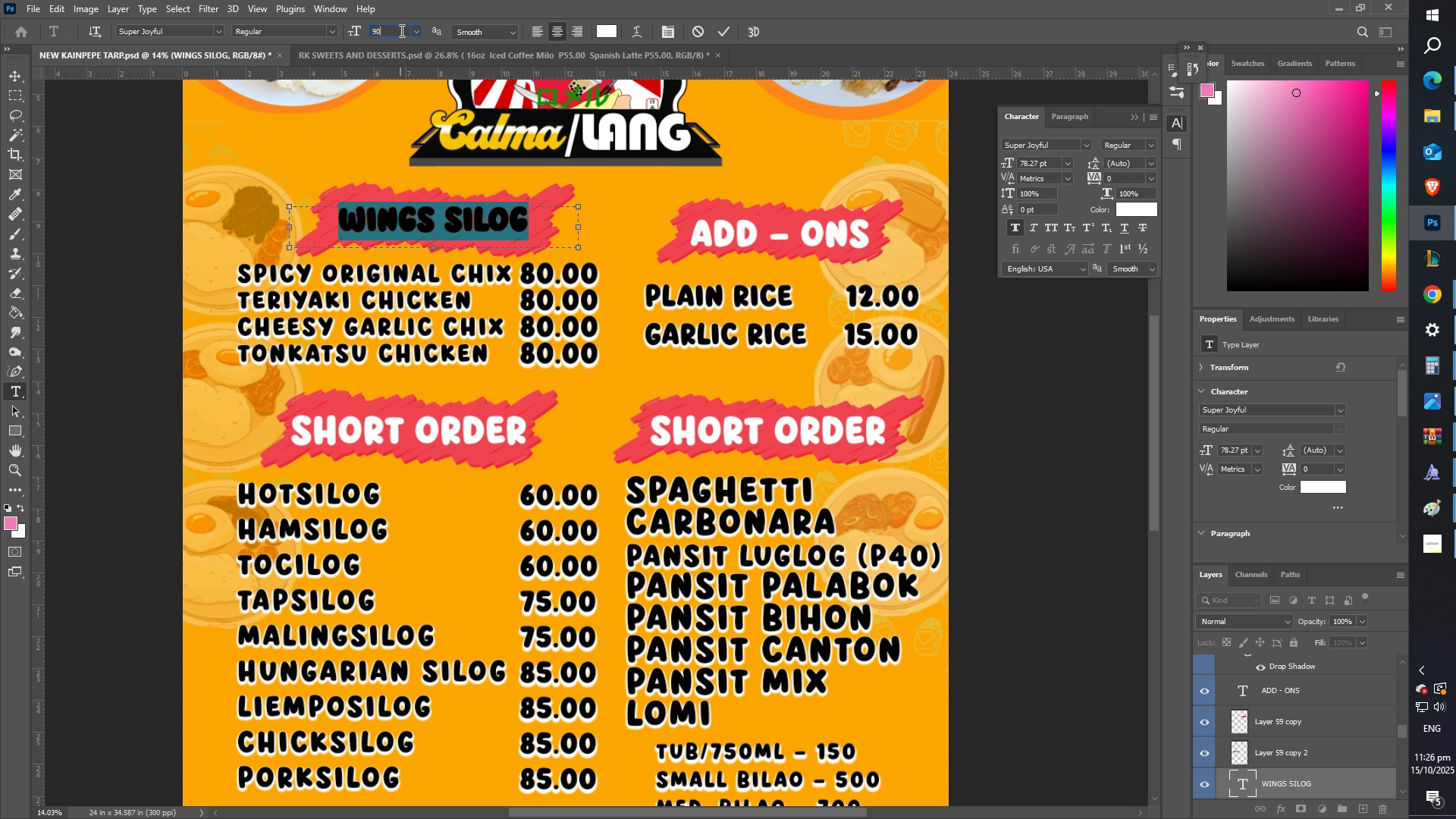 
key(Numpad0)
 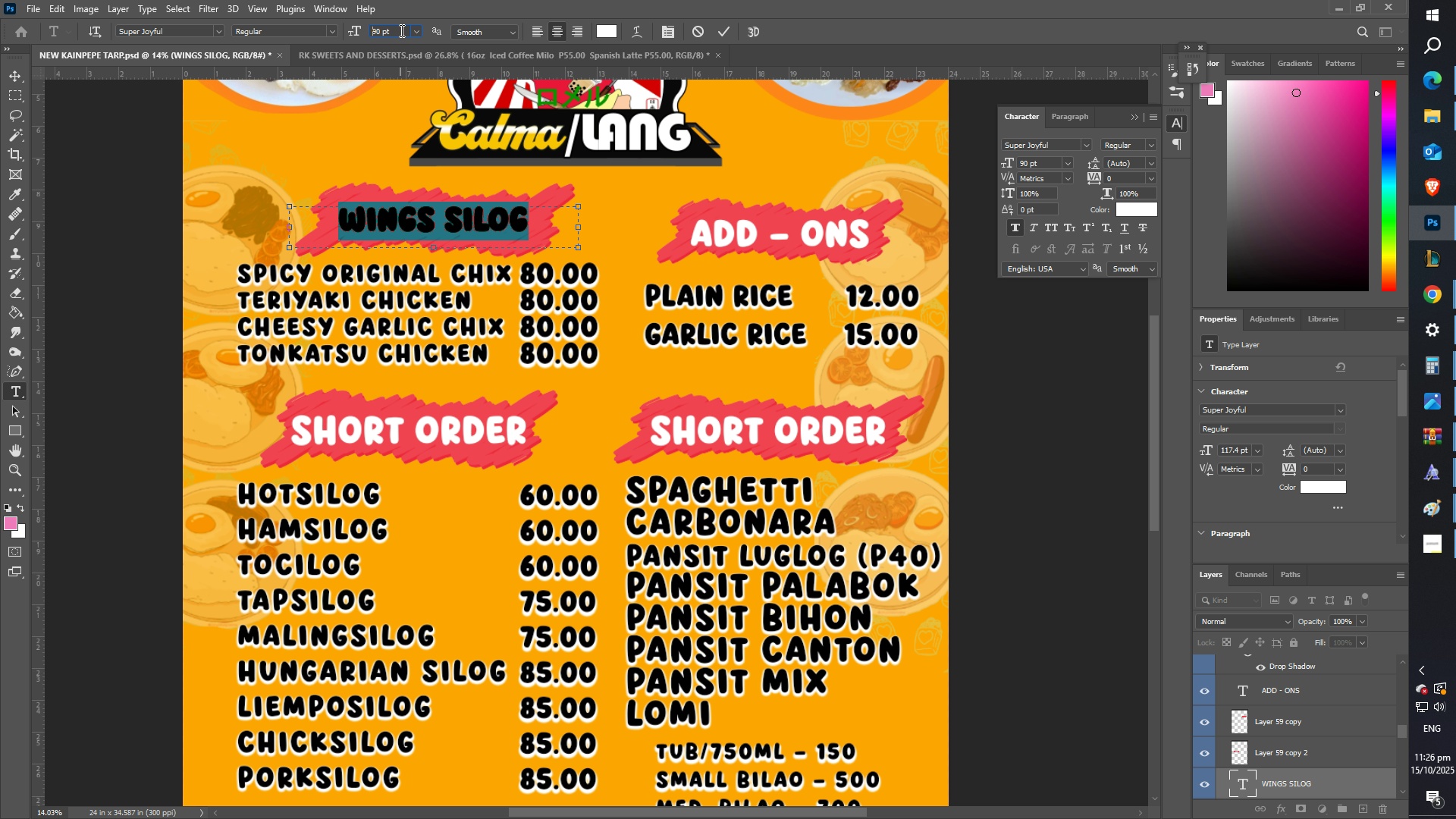 
key(NumpadEnter)
 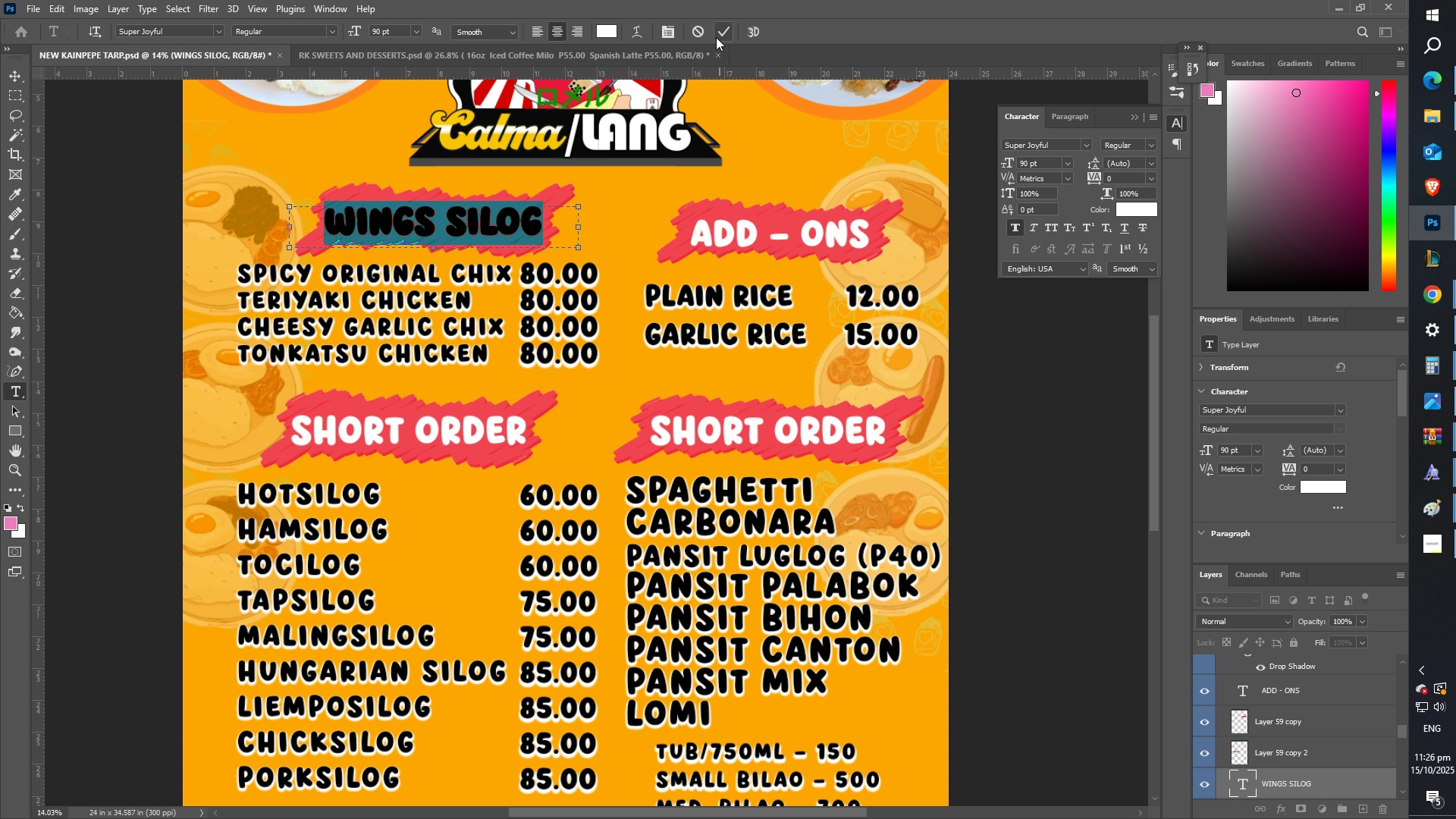 
left_click([721, 35])
 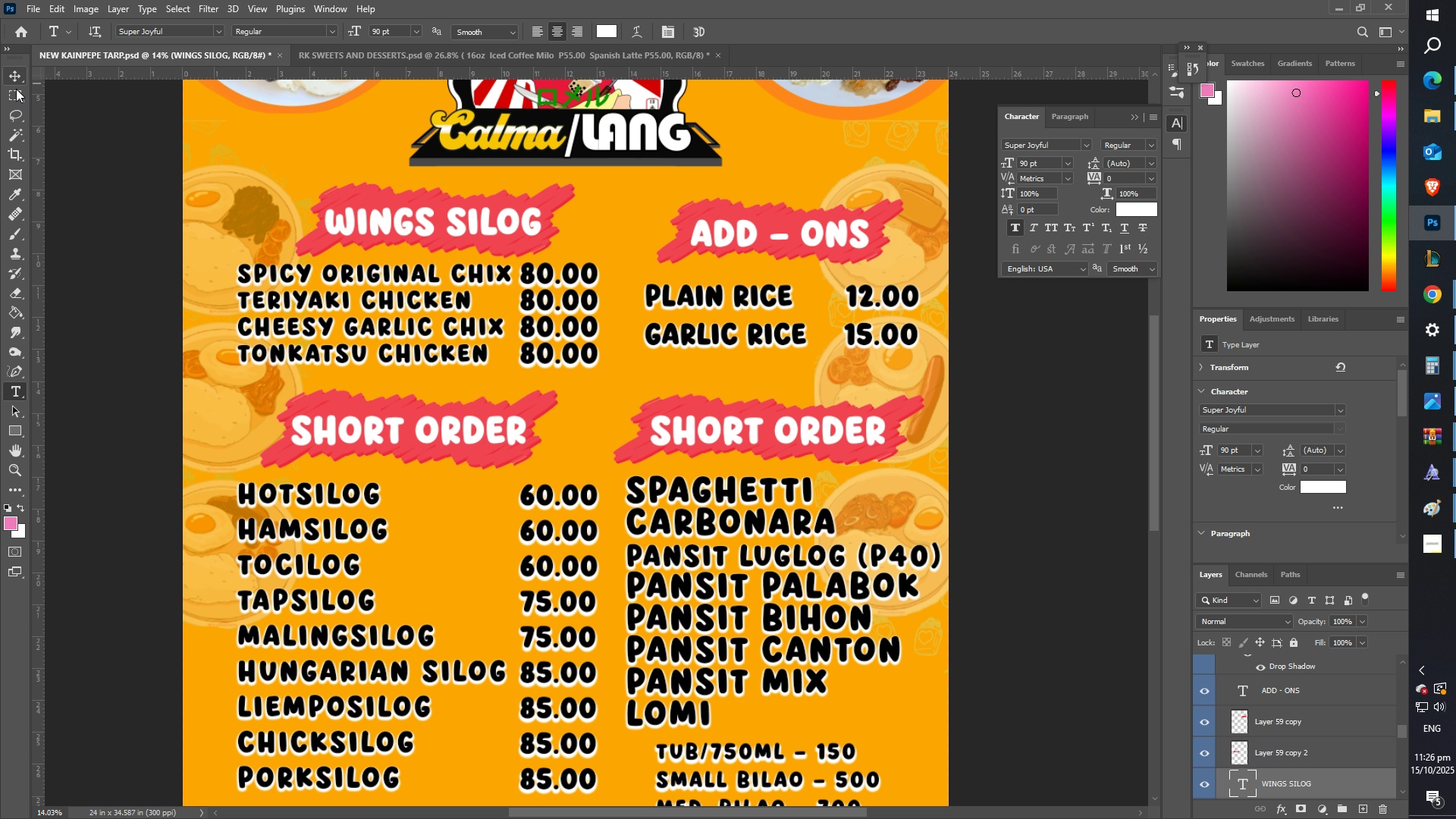 
left_click([18, 73])
 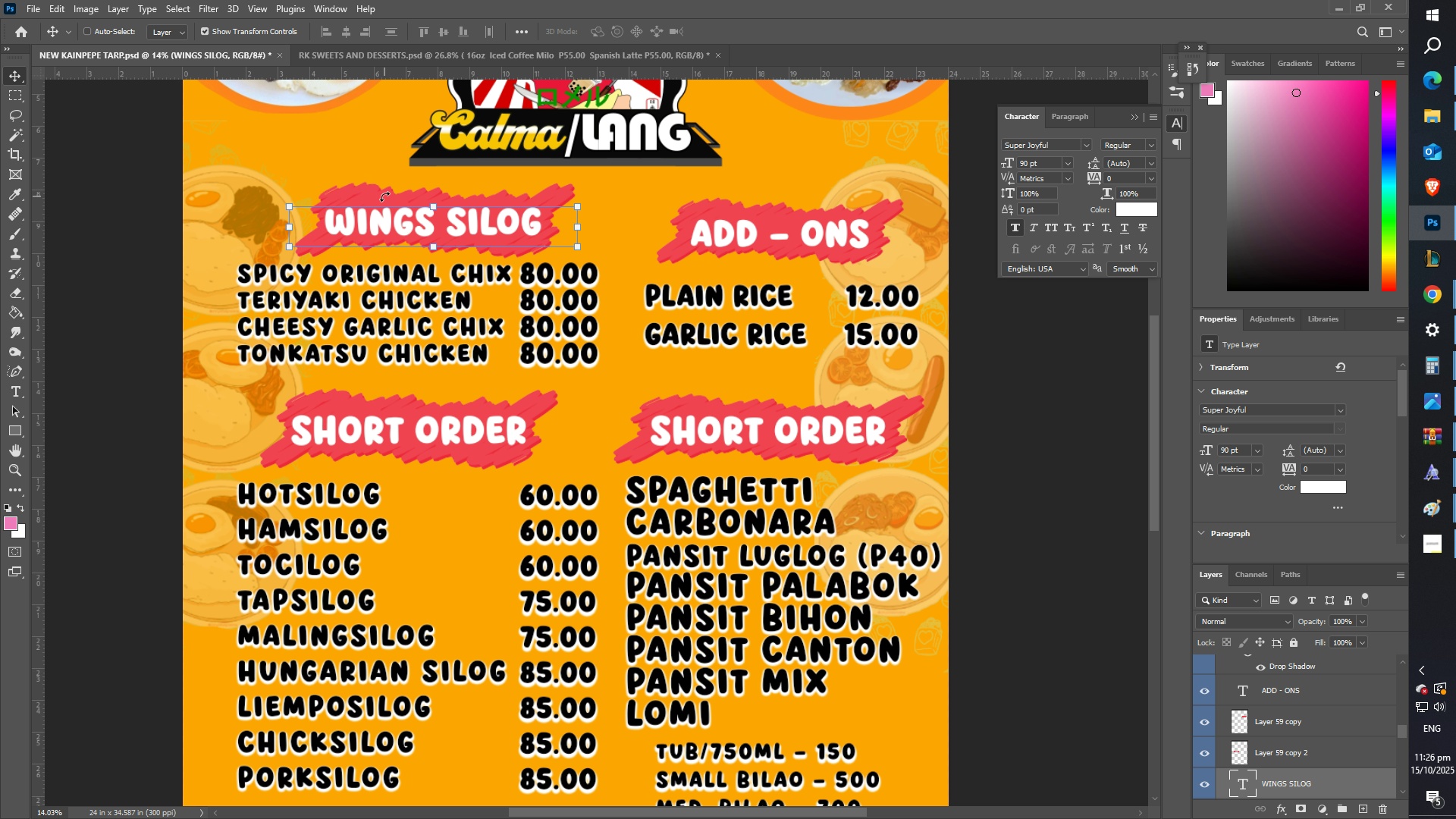 
right_click([384, 196])
 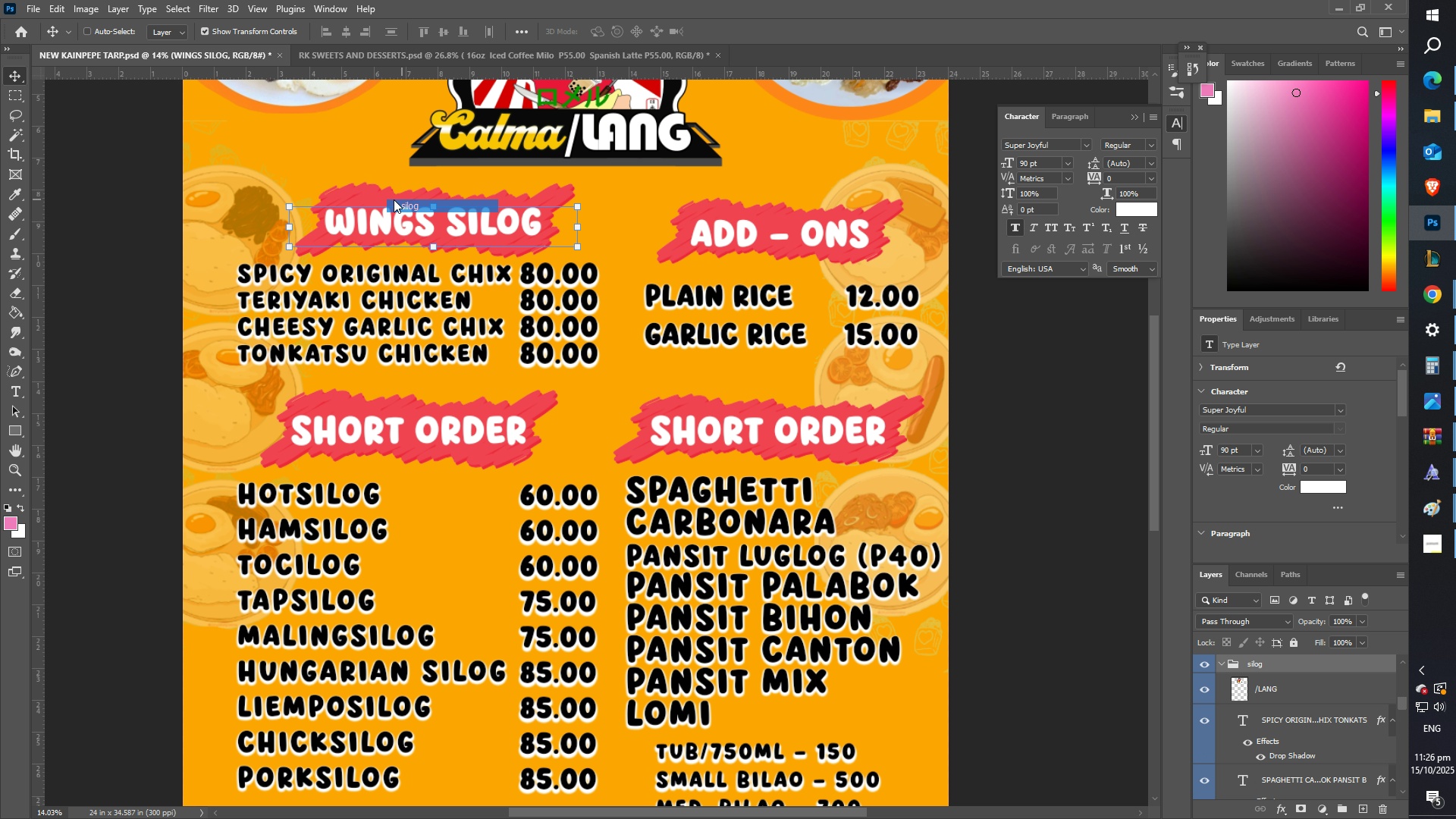 
left_click_drag(start_coordinate=[381, 198], to_coordinate=[364, 197])
 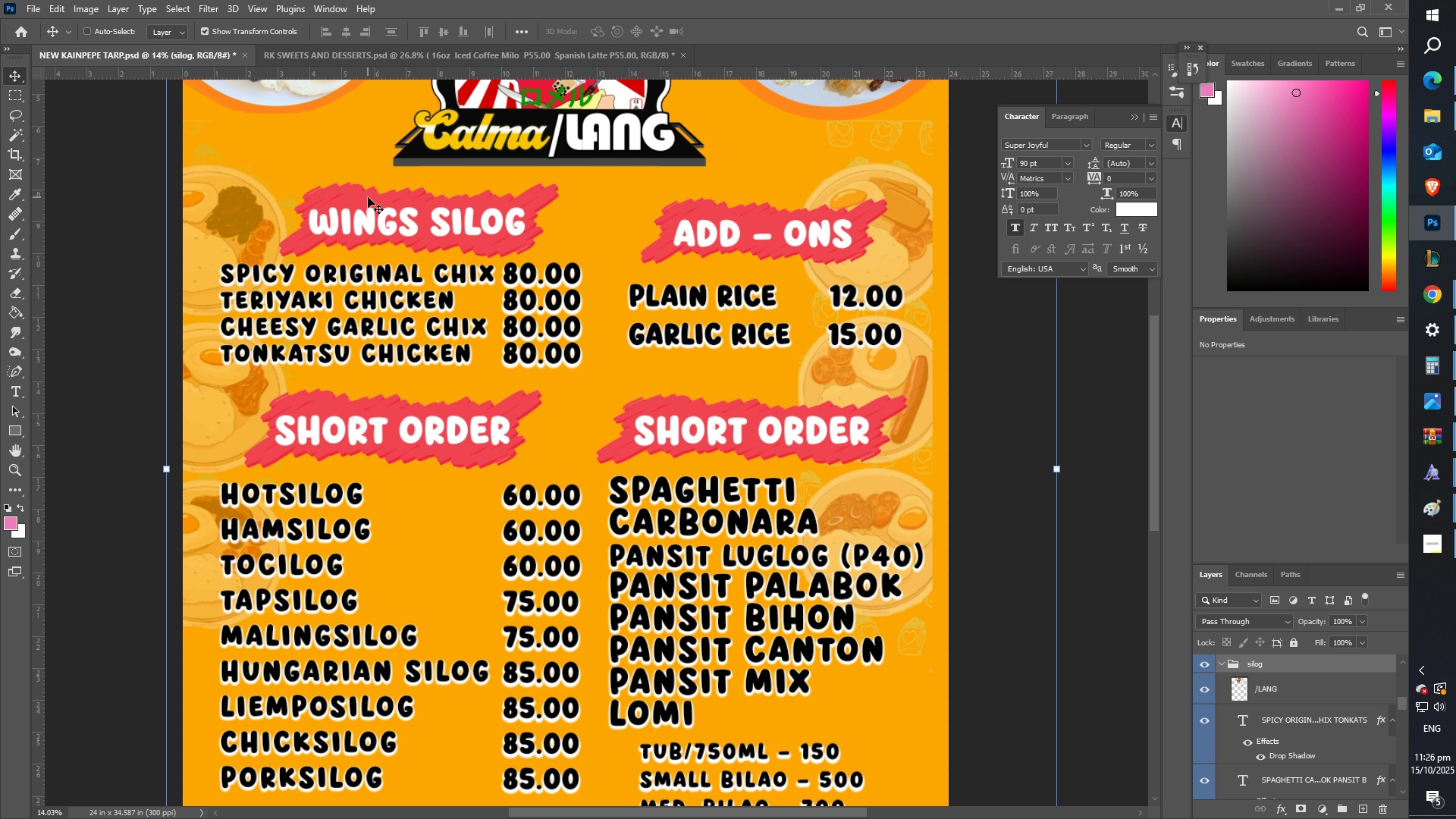 
key(Control+ControlLeft)
 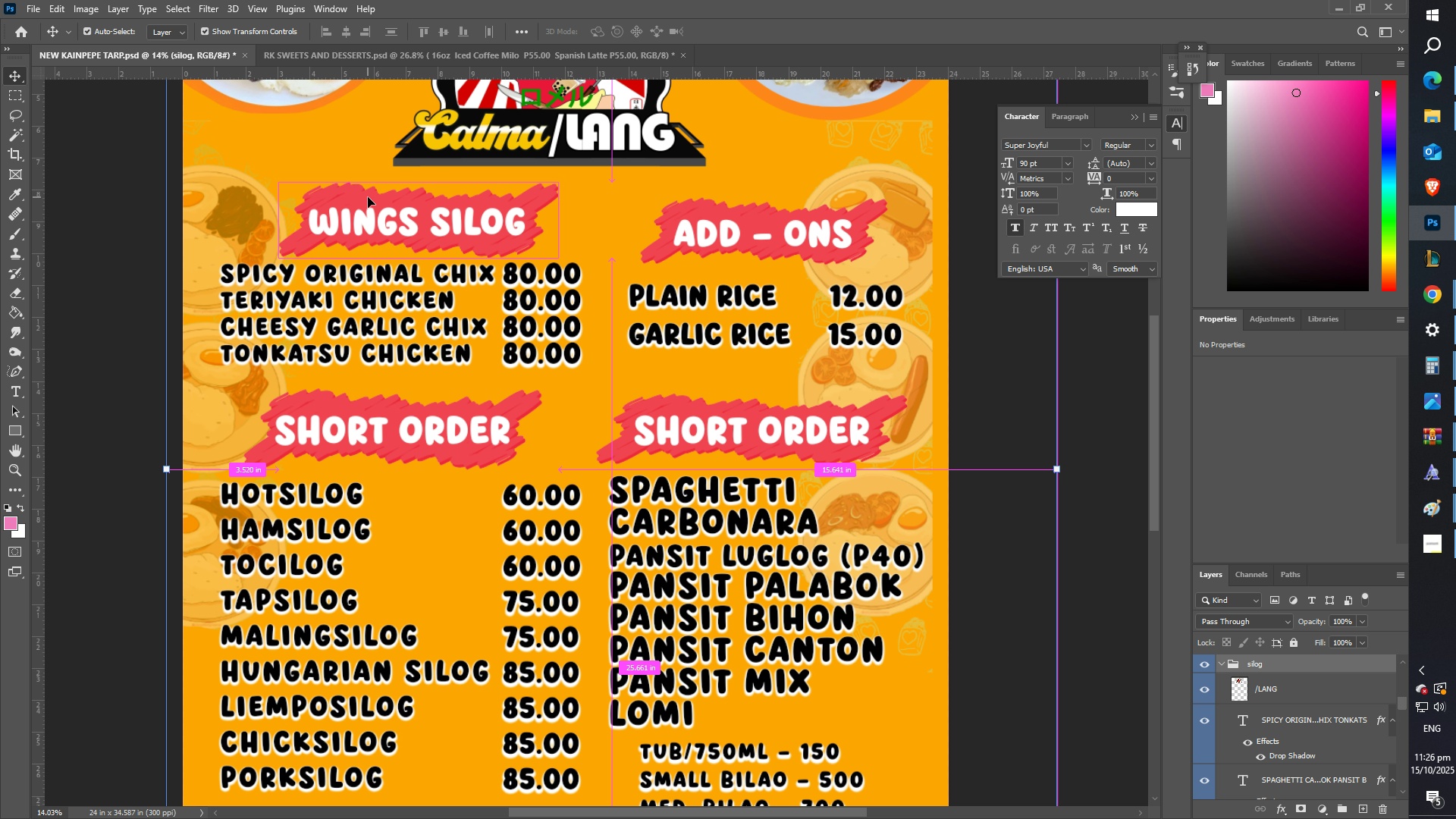 
key(Control+Z)
 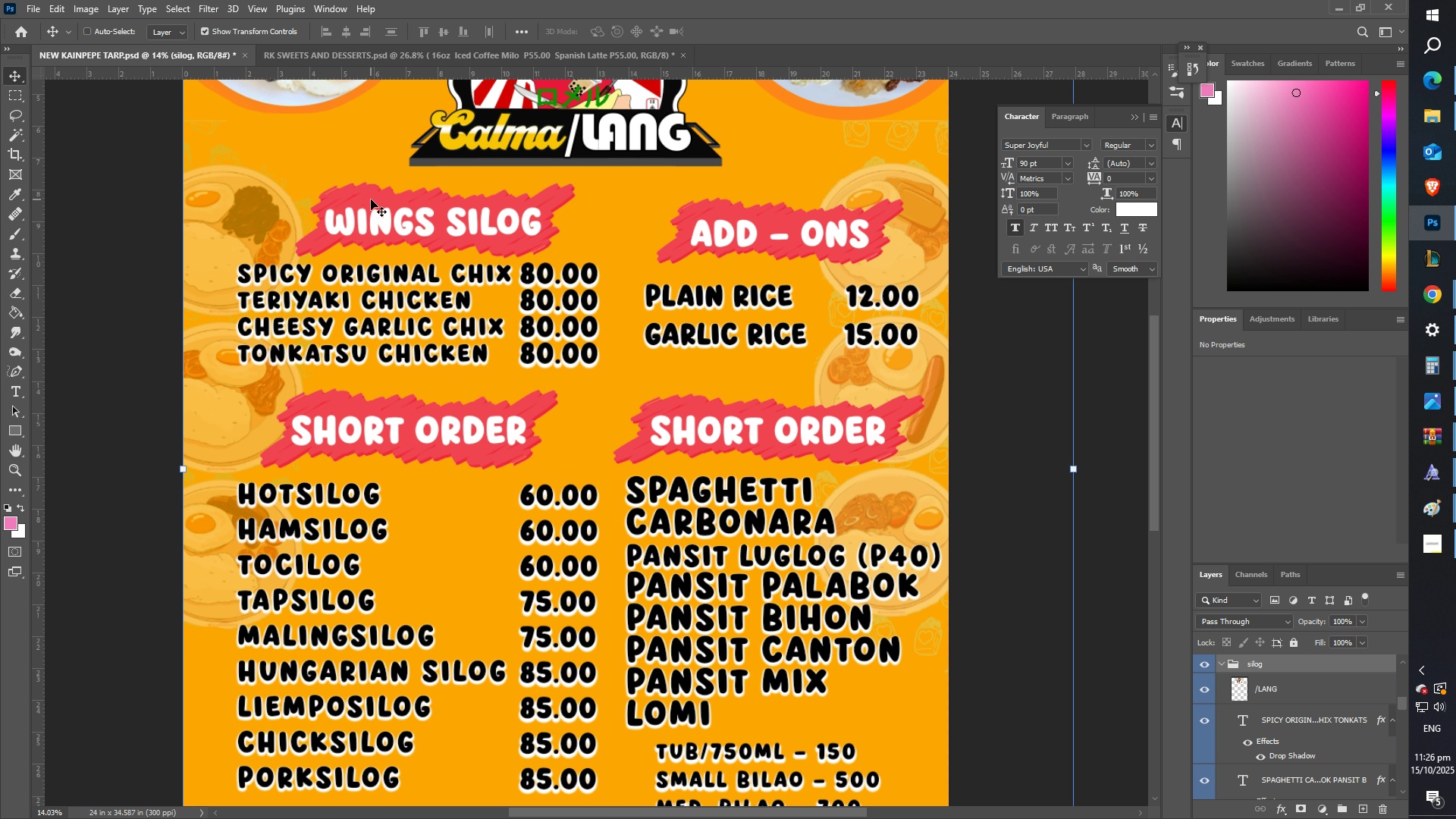 
right_click([371, 199])
 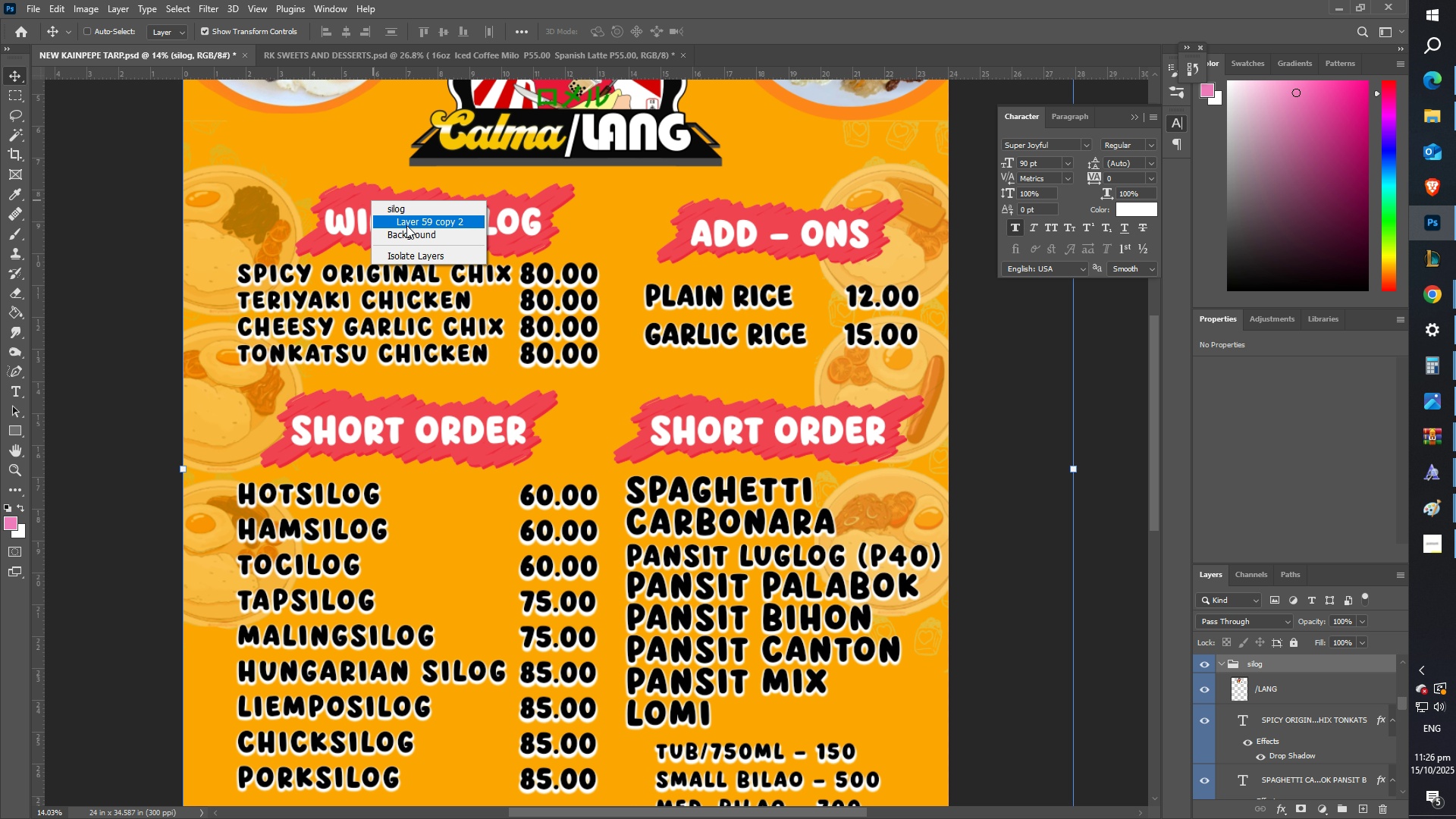 
left_click([407, 225])
 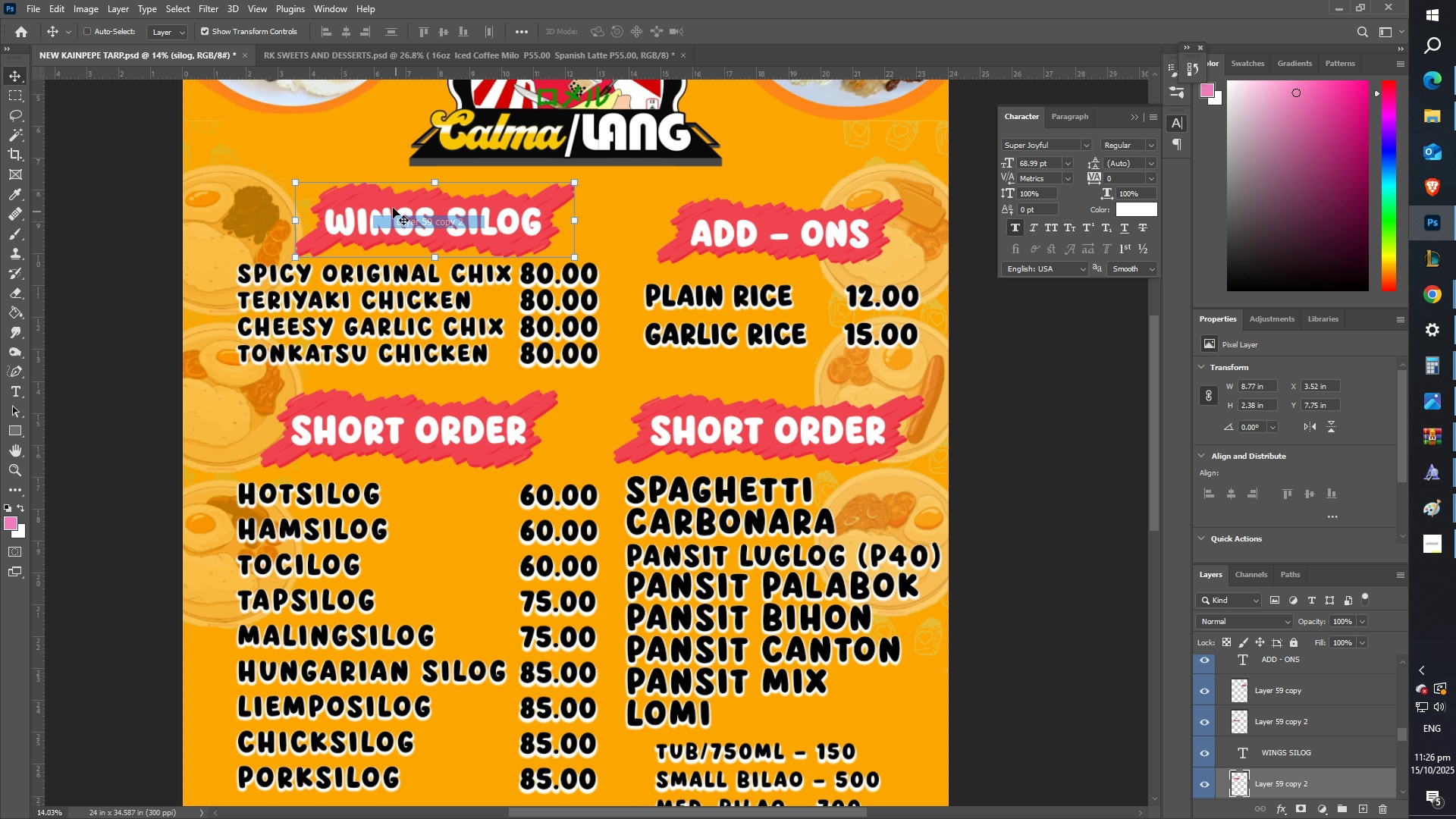 
left_click_drag(start_coordinate=[387, 206], to_coordinate=[377, 205])
 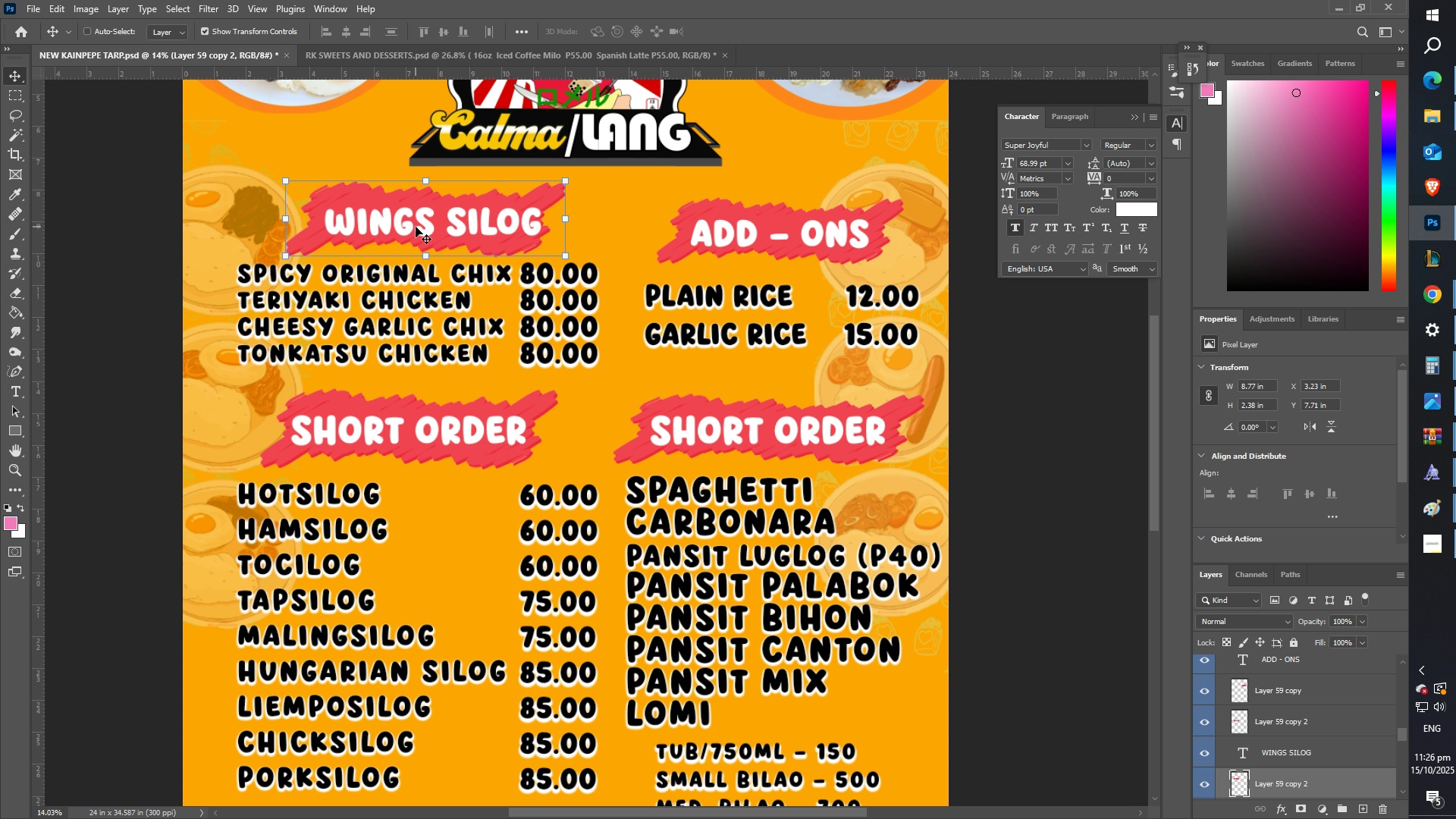 
right_click([416, 227])
 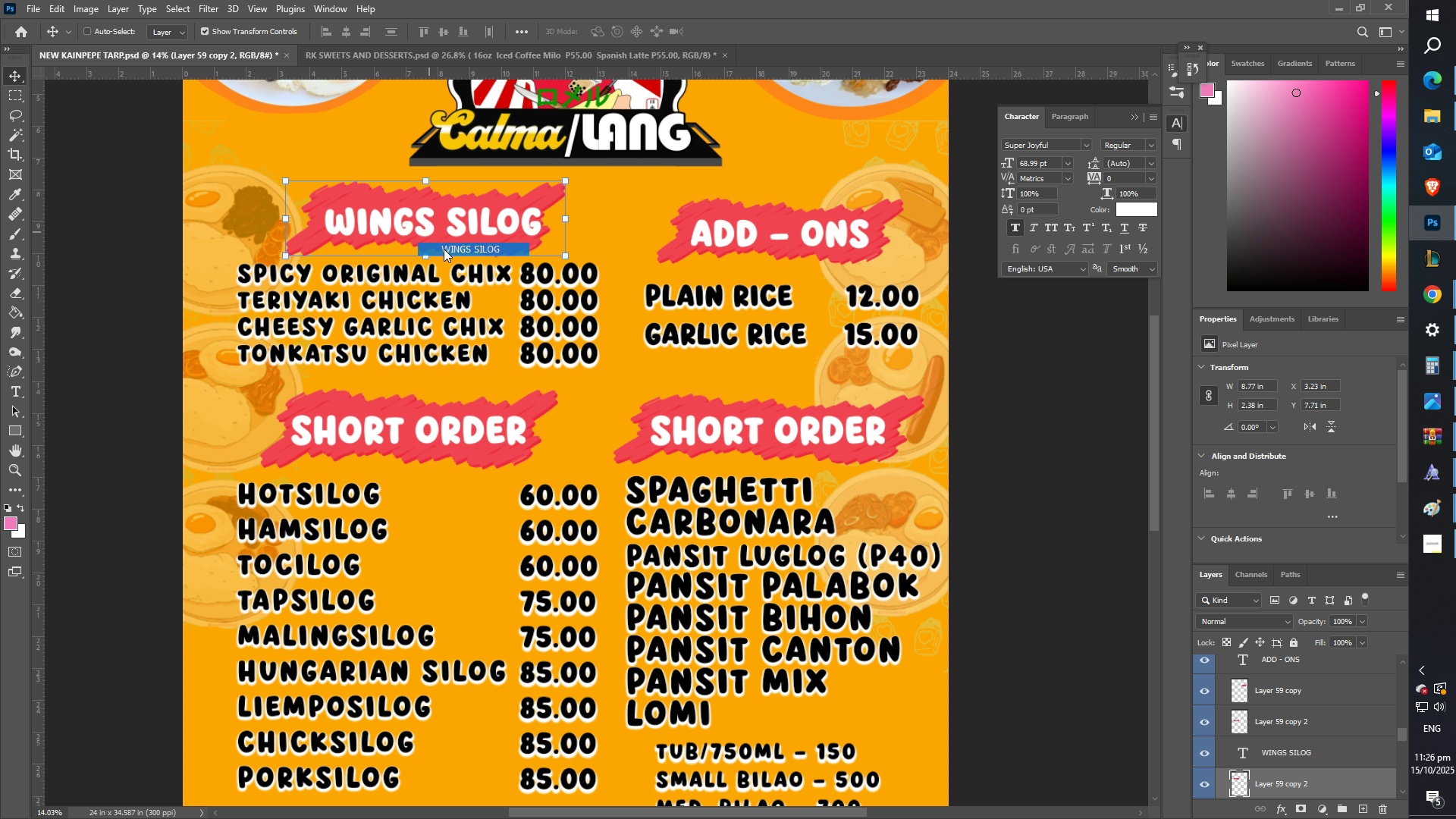 
left_click_drag(start_coordinate=[420, 229], to_coordinate=[403, 217])
 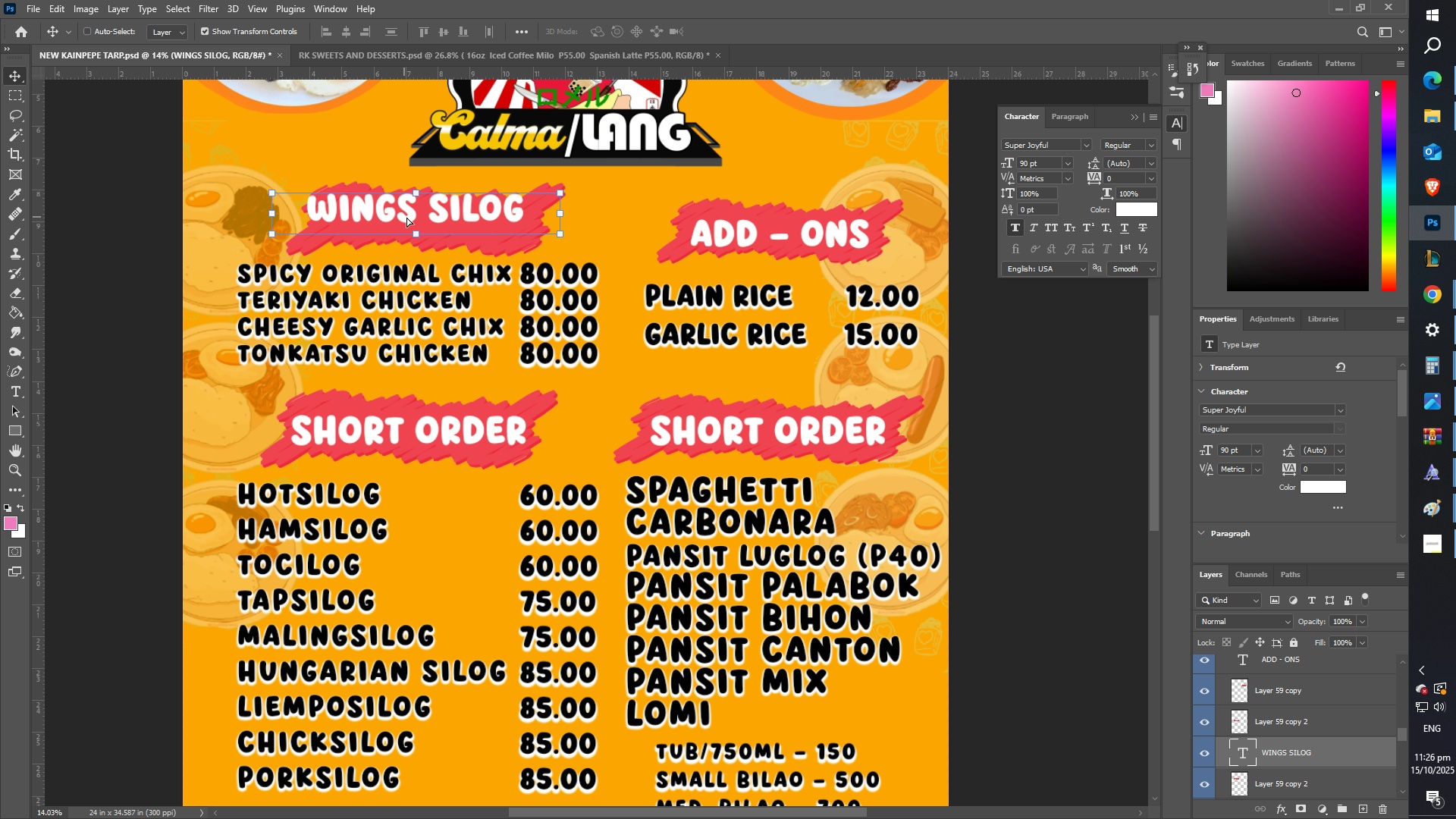 
key(Control+T)
 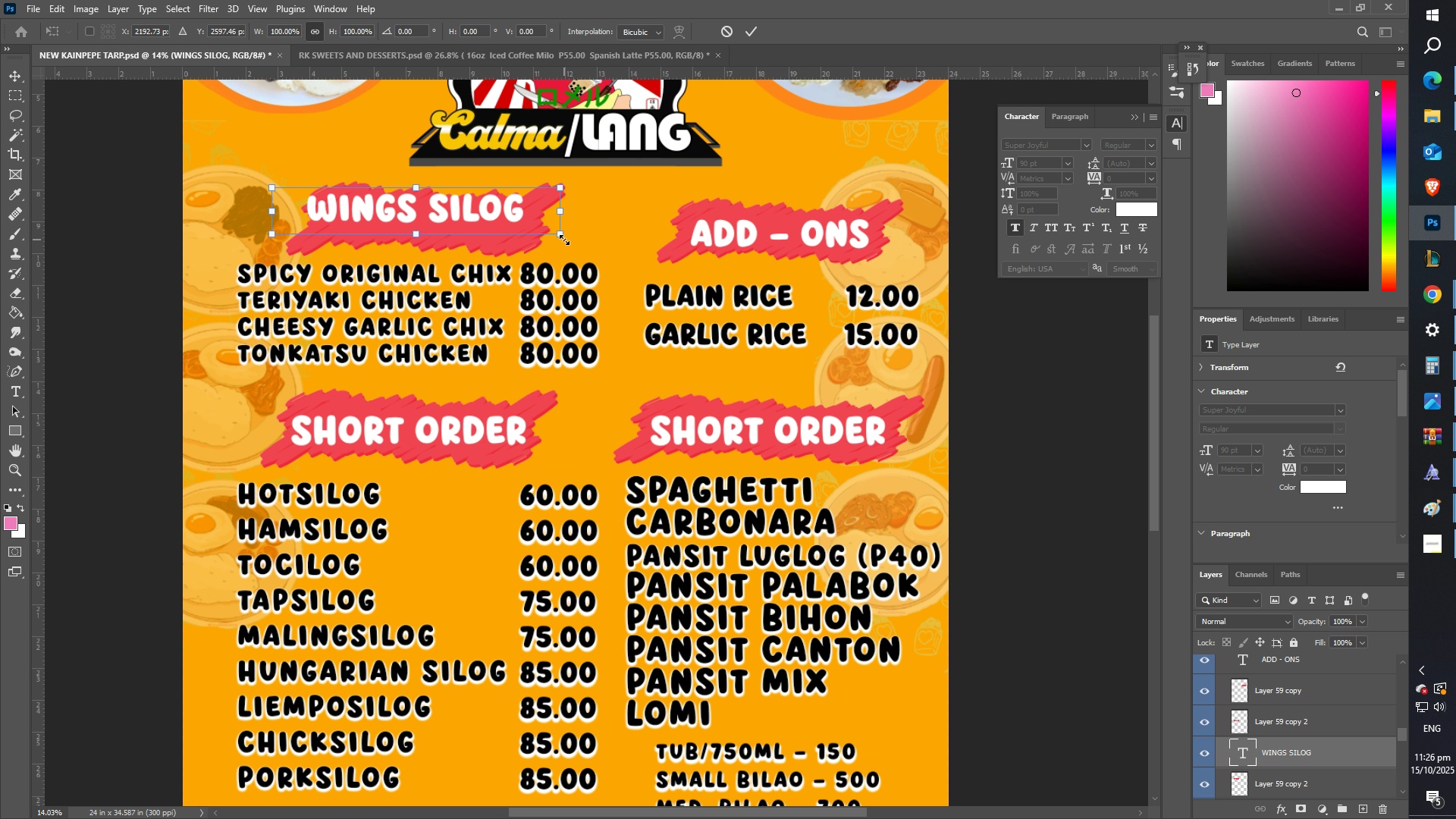 
left_click_drag(start_coordinate=[565, 237], to_coordinate=[595, 265])
 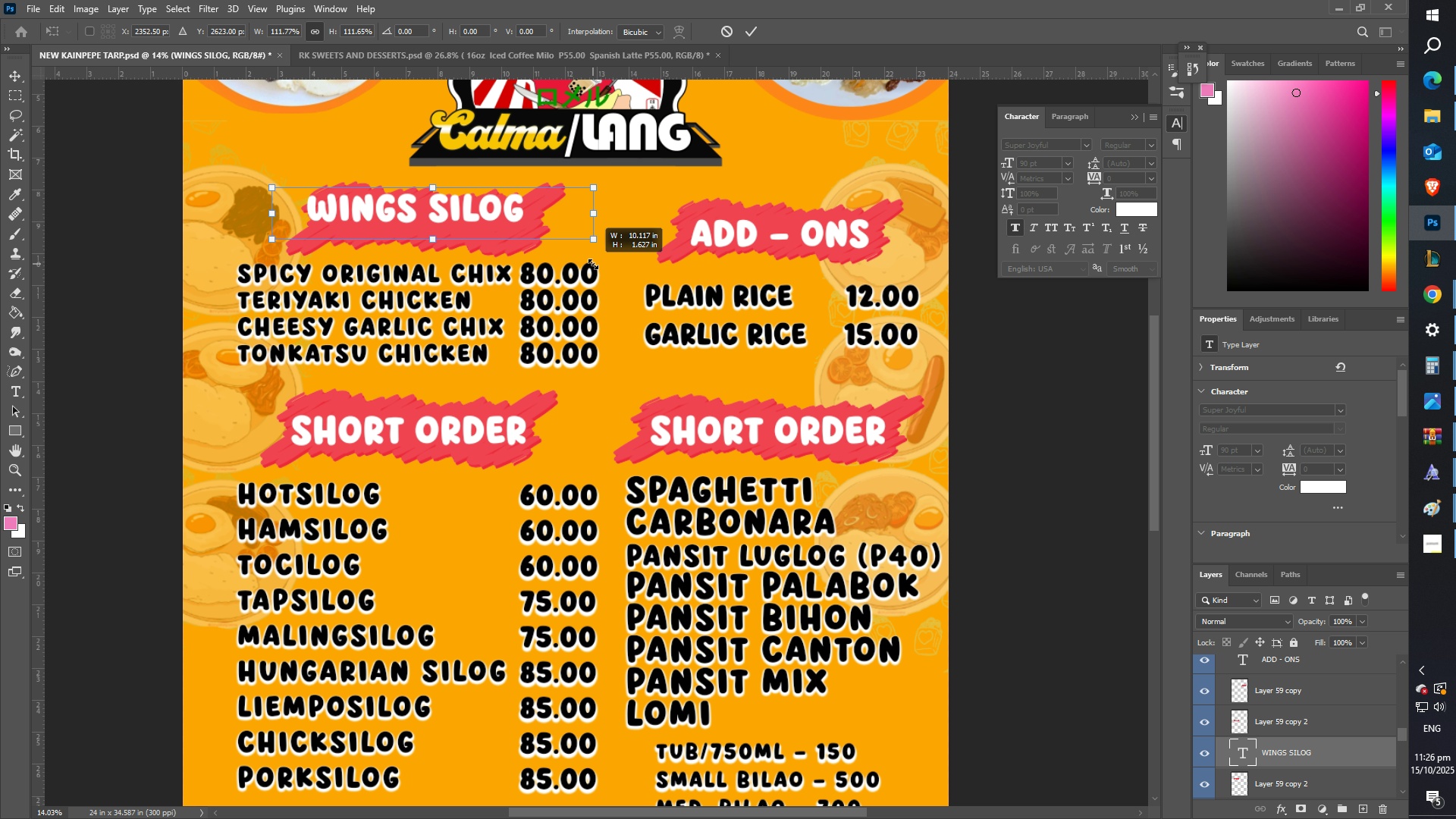 
key(Enter)
 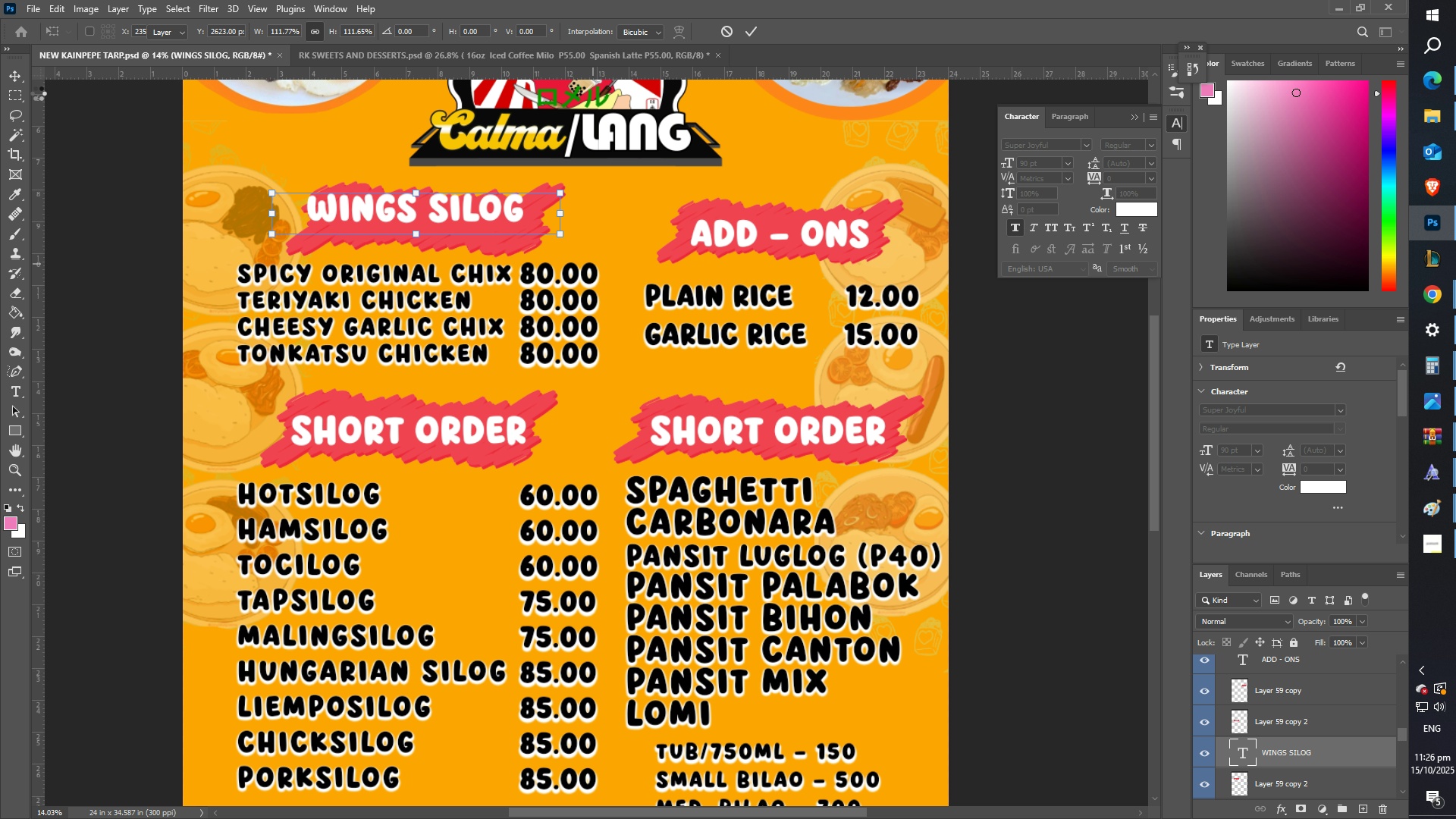 
left_click([15, 76])
 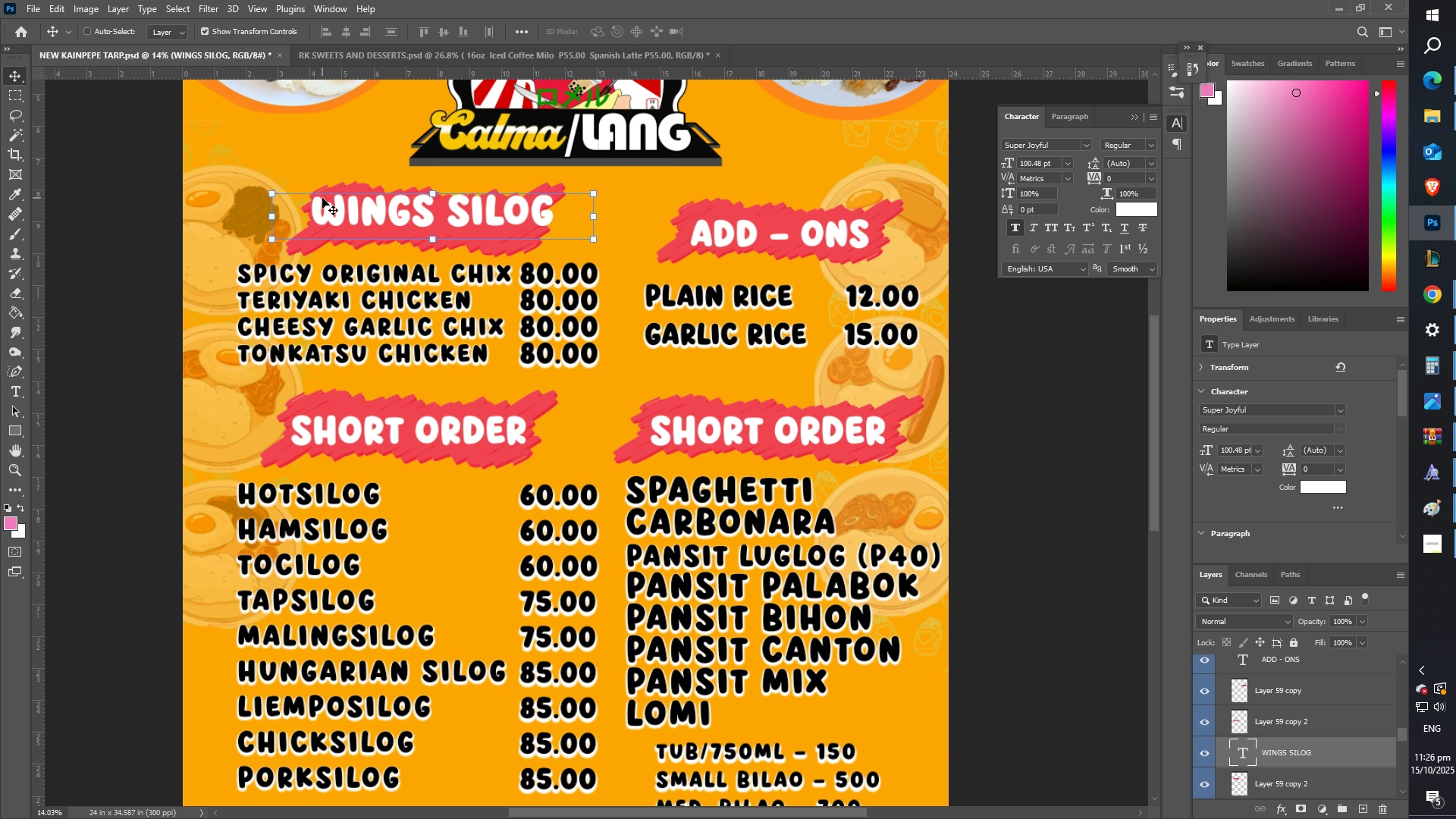 
left_click_drag(start_coordinate=[338, 207], to_coordinate=[327, 218])
 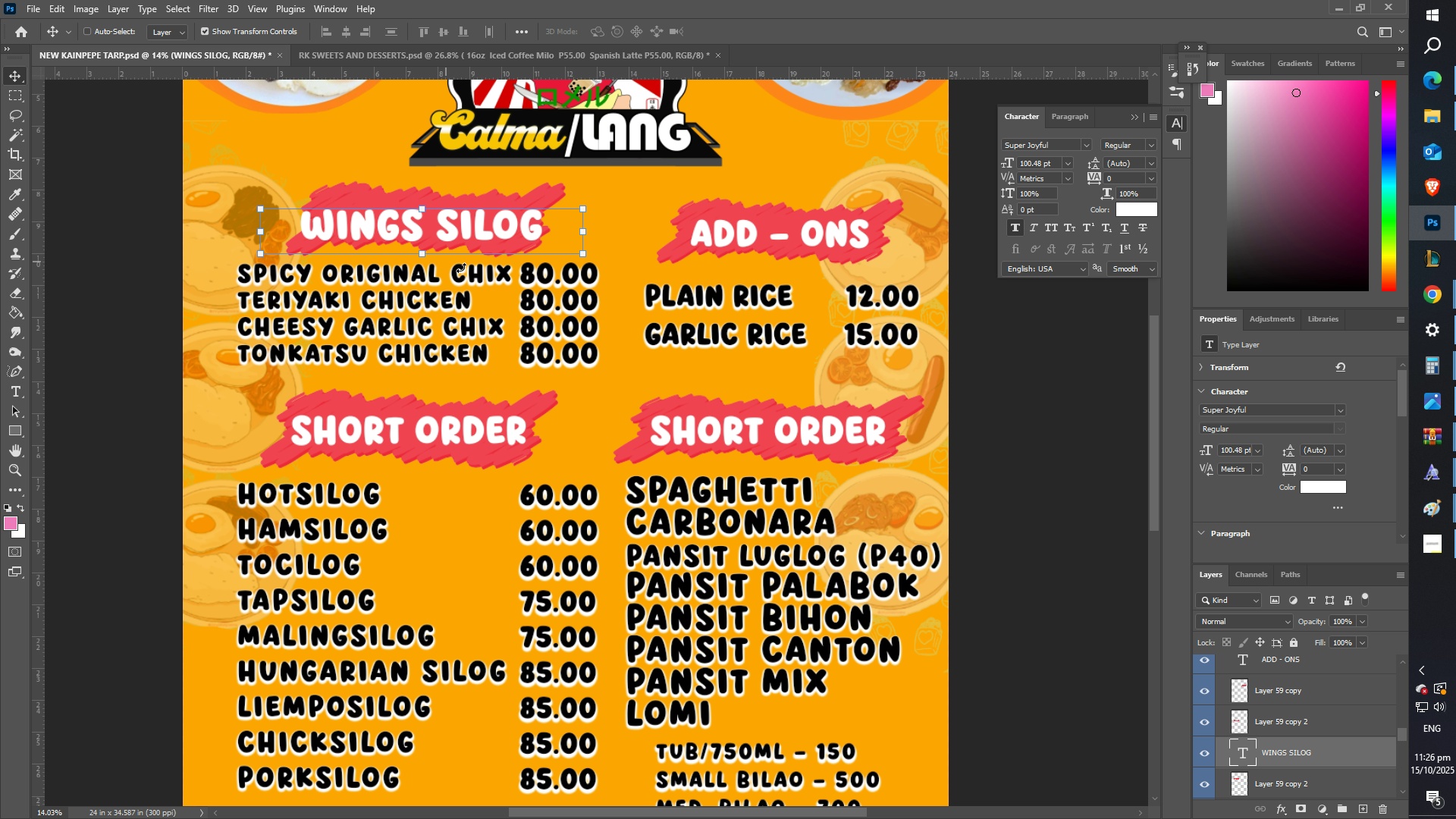 
type(zz)
 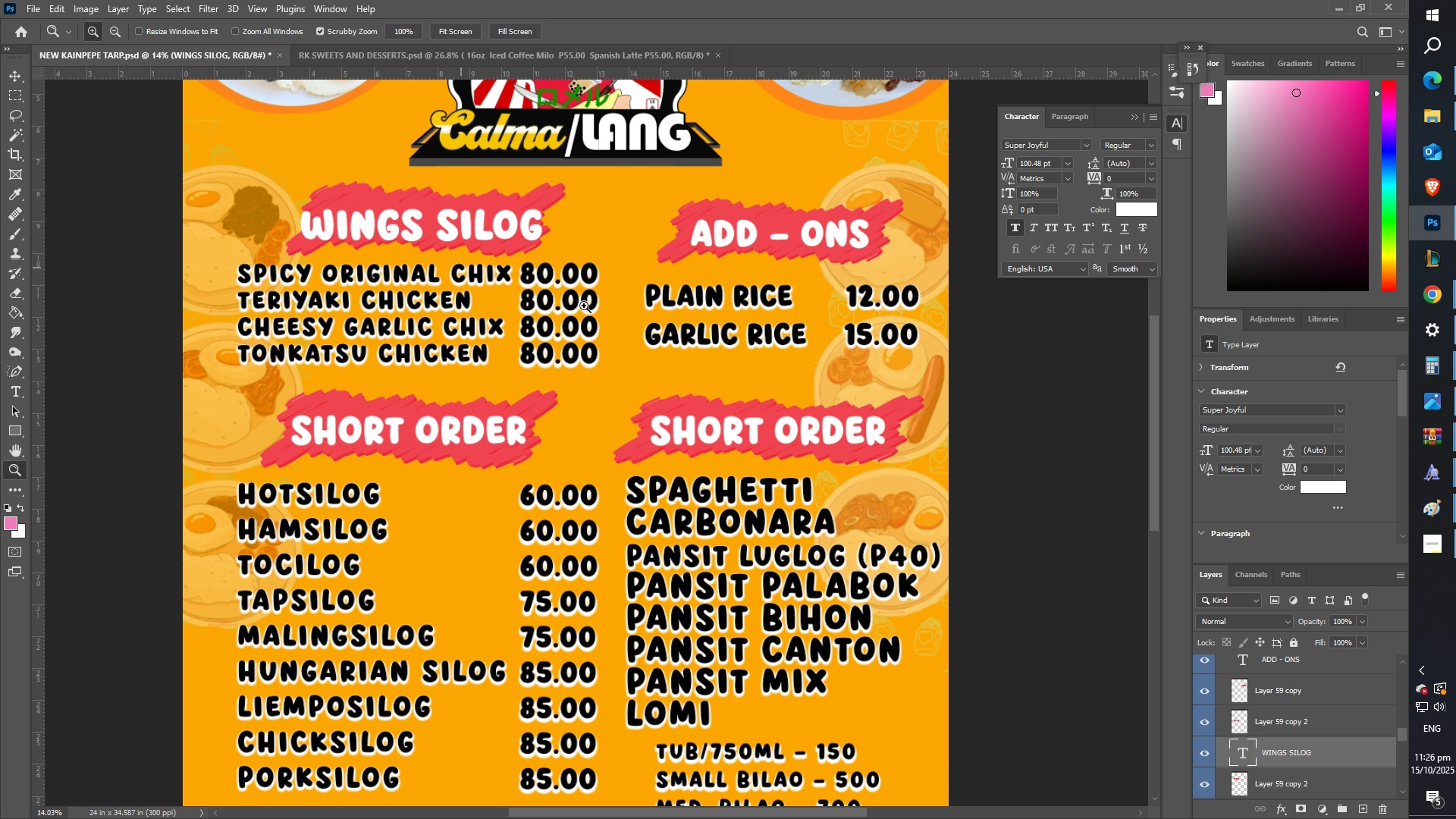 
left_click_drag(start_coordinate=[578, 306], to_coordinate=[504, 331])
 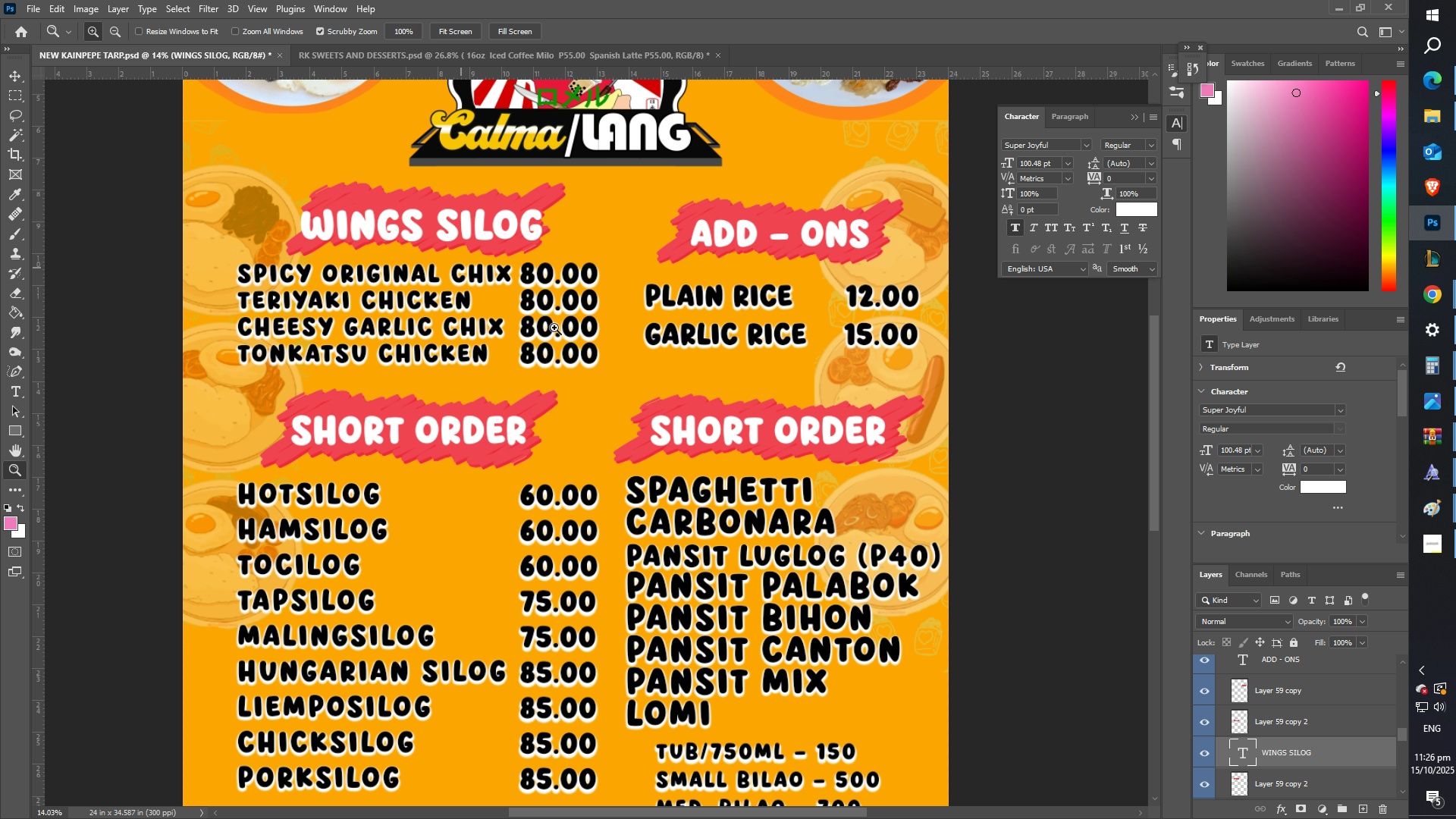 
left_click_drag(start_coordinate=[555, 328], to_coordinate=[510, 333])
 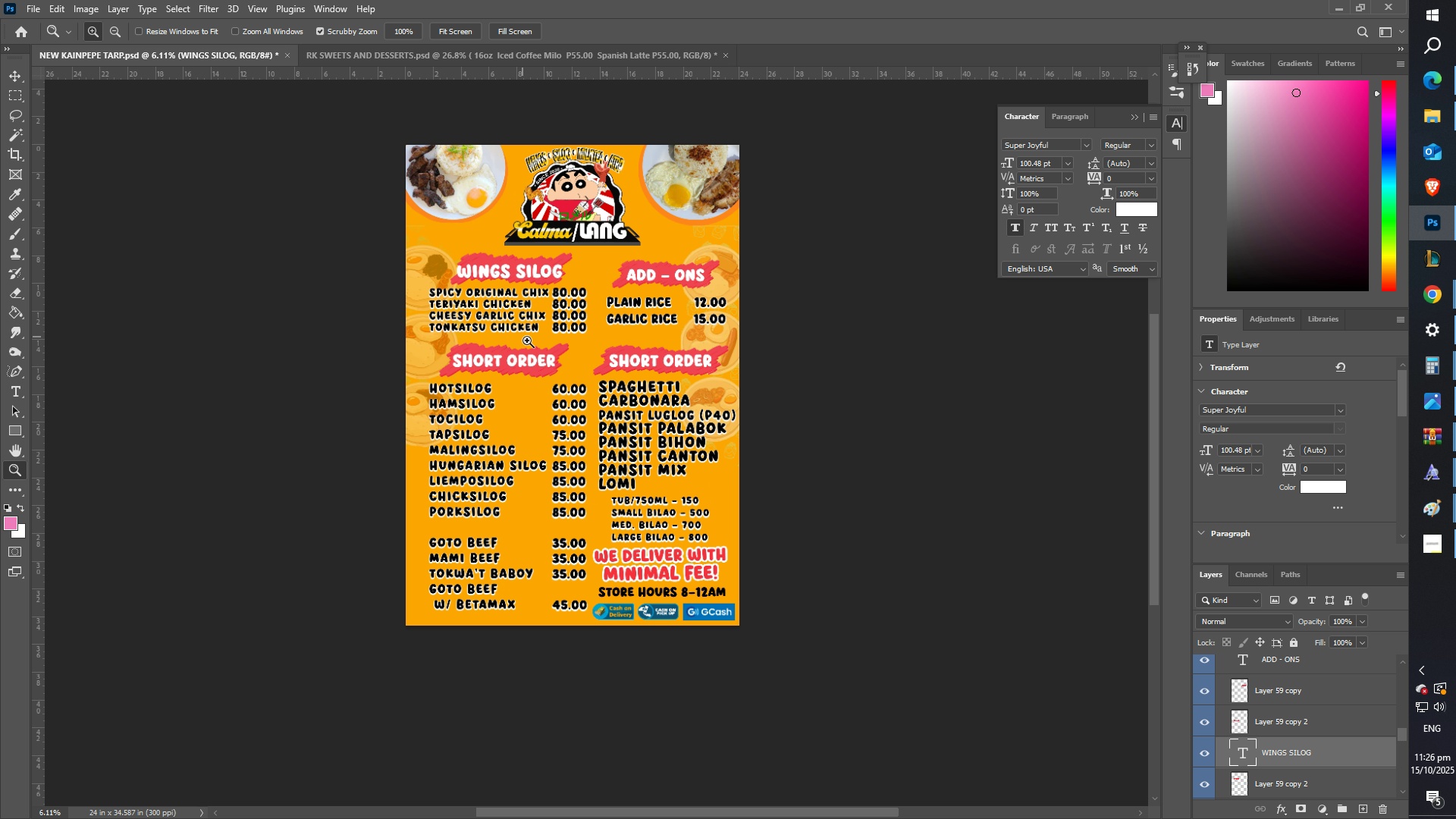 
left_click_drag(start_coordinate=[538, 345], to_coordinate=[561, 344])
 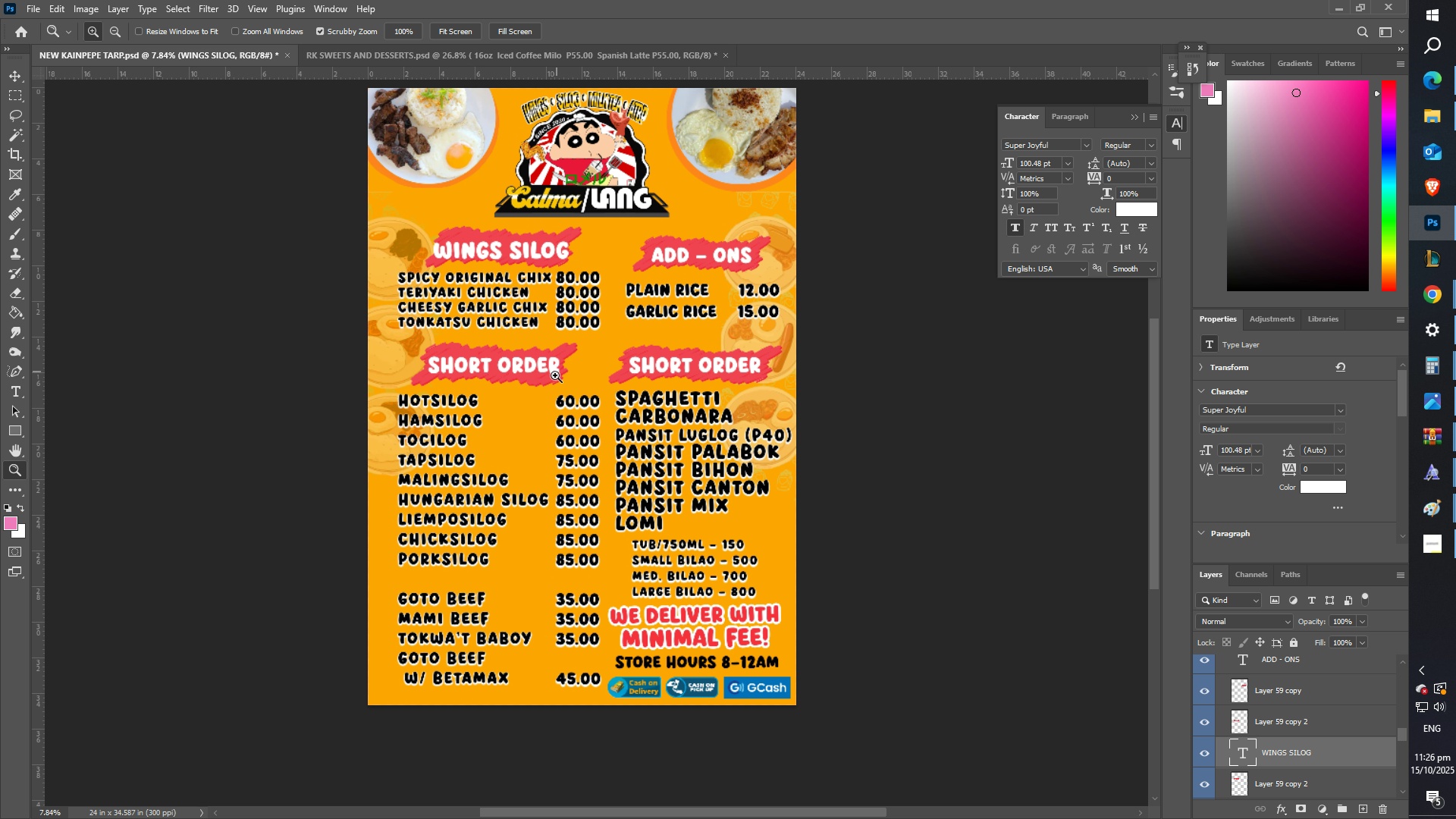 
scroll: coordinate [554, 382], scroll_direction: down, amount: 5.0
 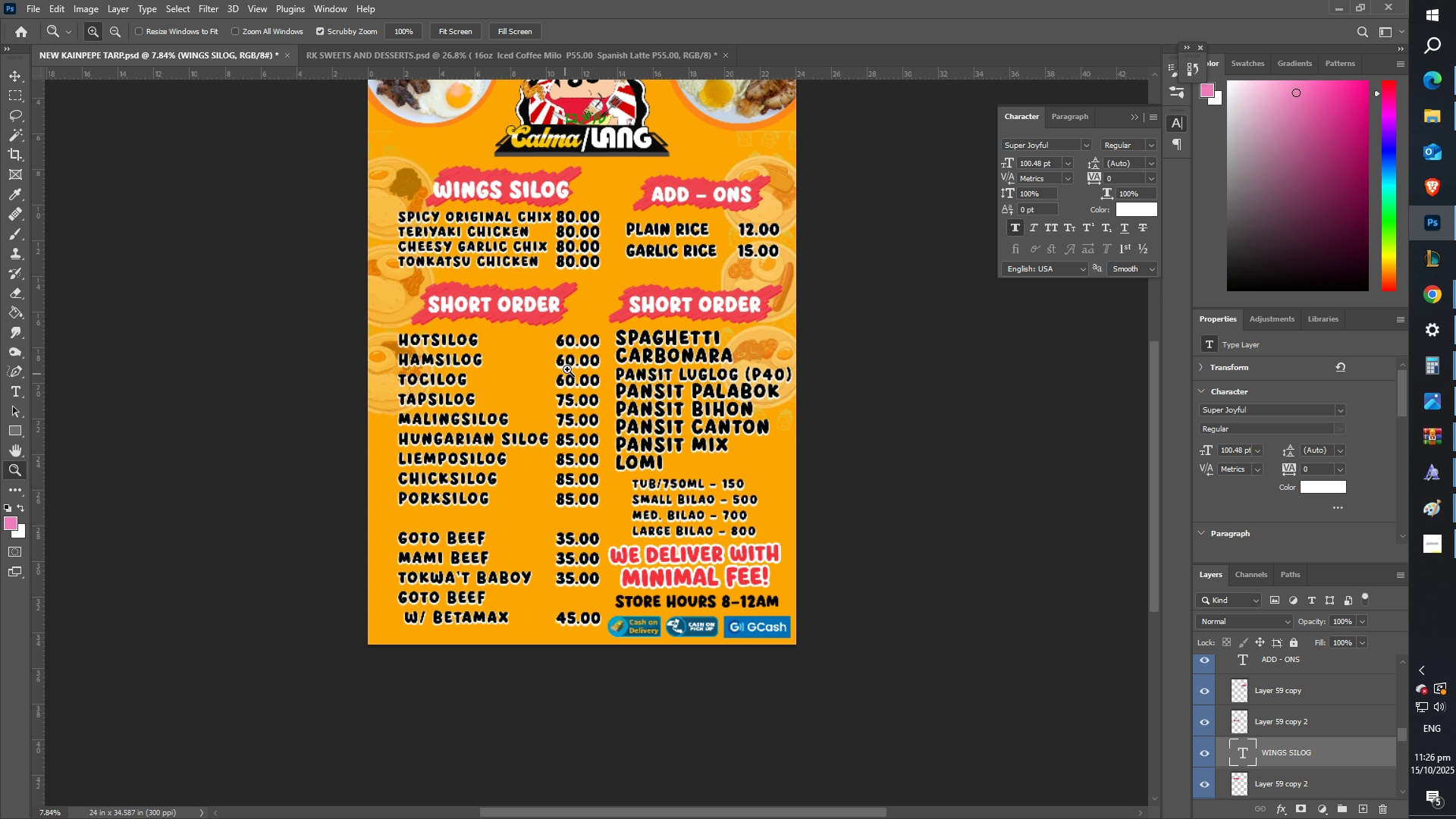 
left_click_drag(start_coordinate=[569, 366], to_coordinate=[585, 363])
 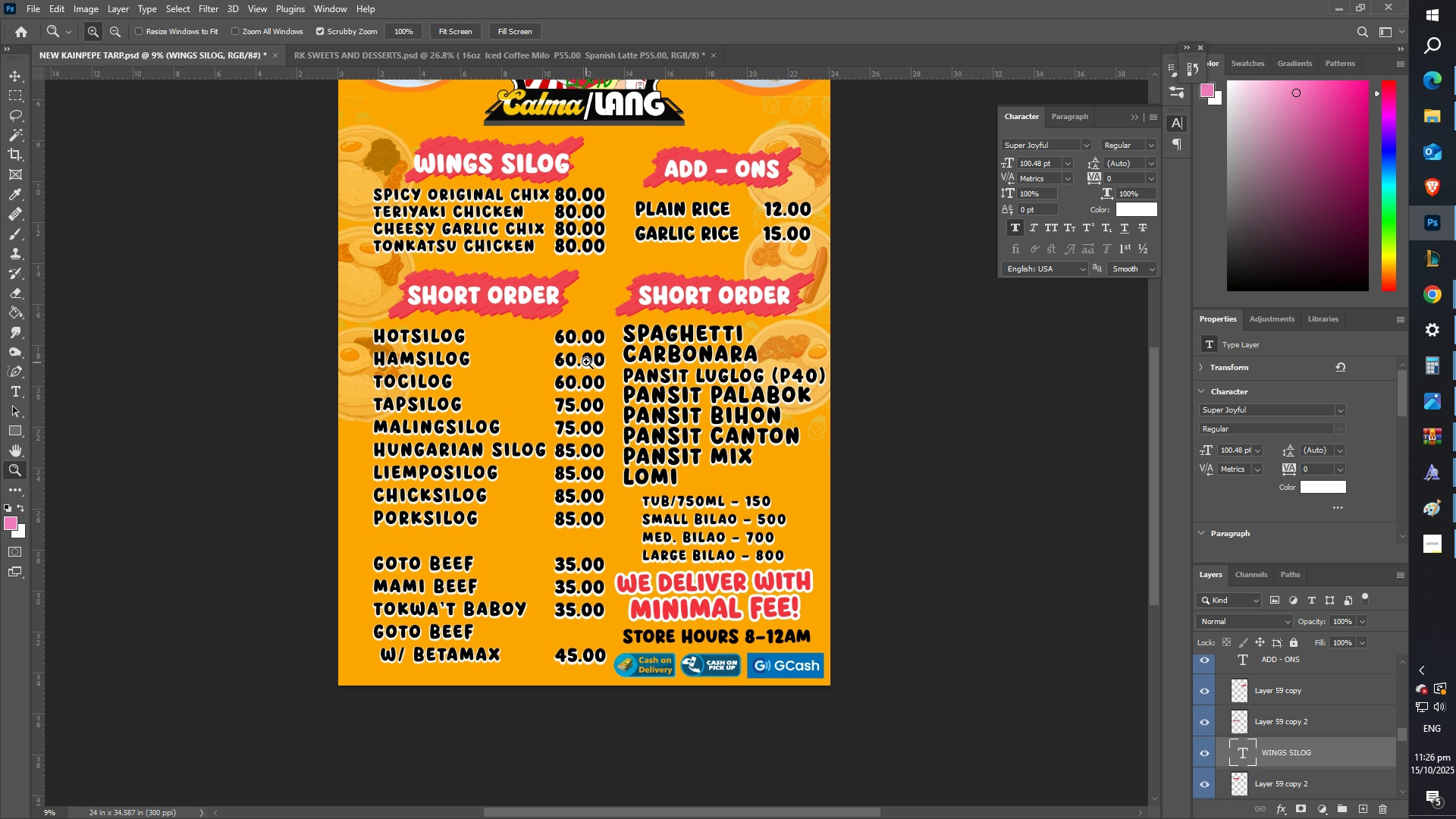 
scroll: coordinate [522, 349], scroll_direction: up, amount: 11.0
 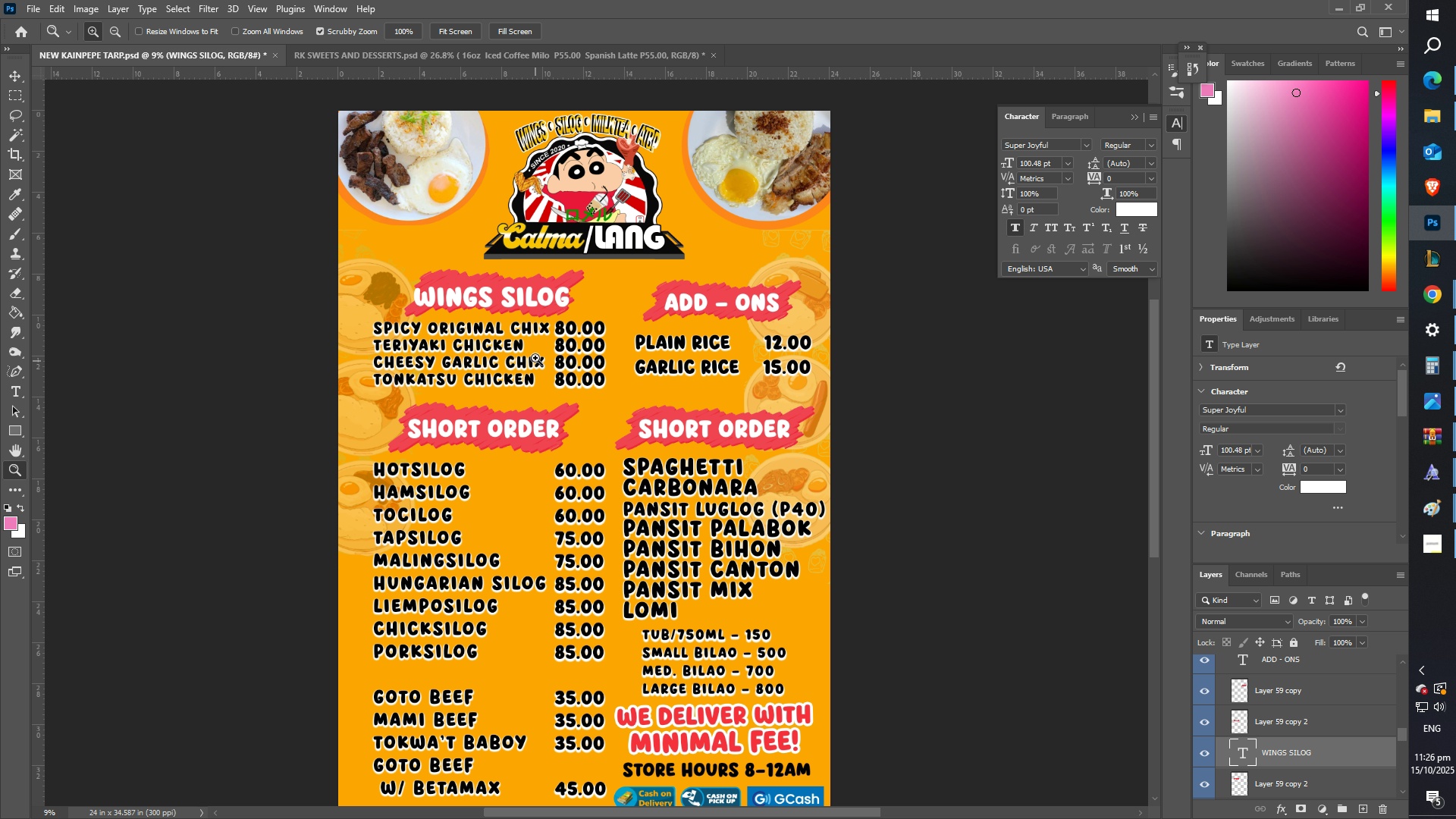 
scroll: coordinate [539, 359], scroll_direction: down, amount: 6.0
 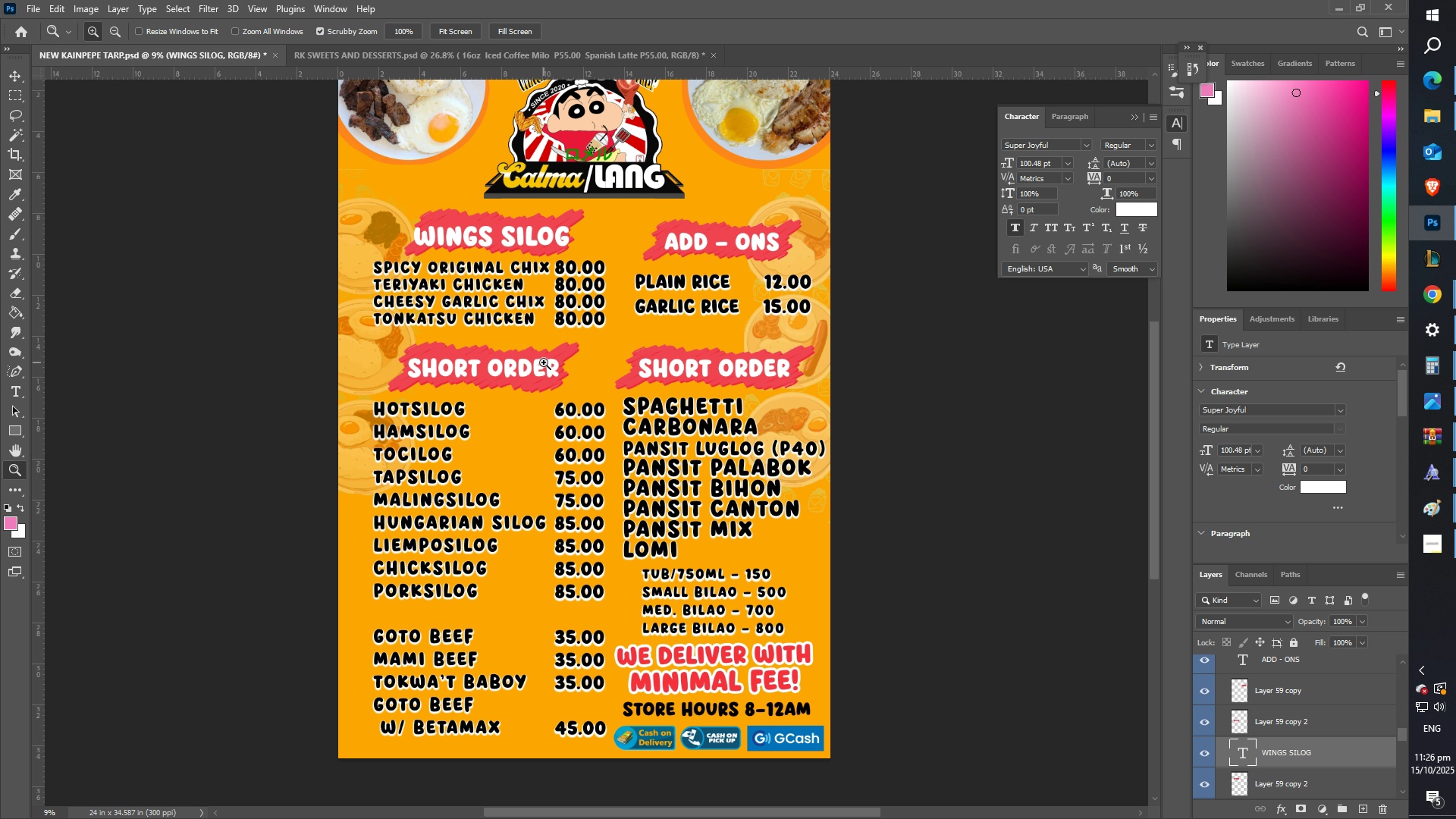 
scroll: coordinate [544, 362], scroll_direction: up, amount: 2.0
 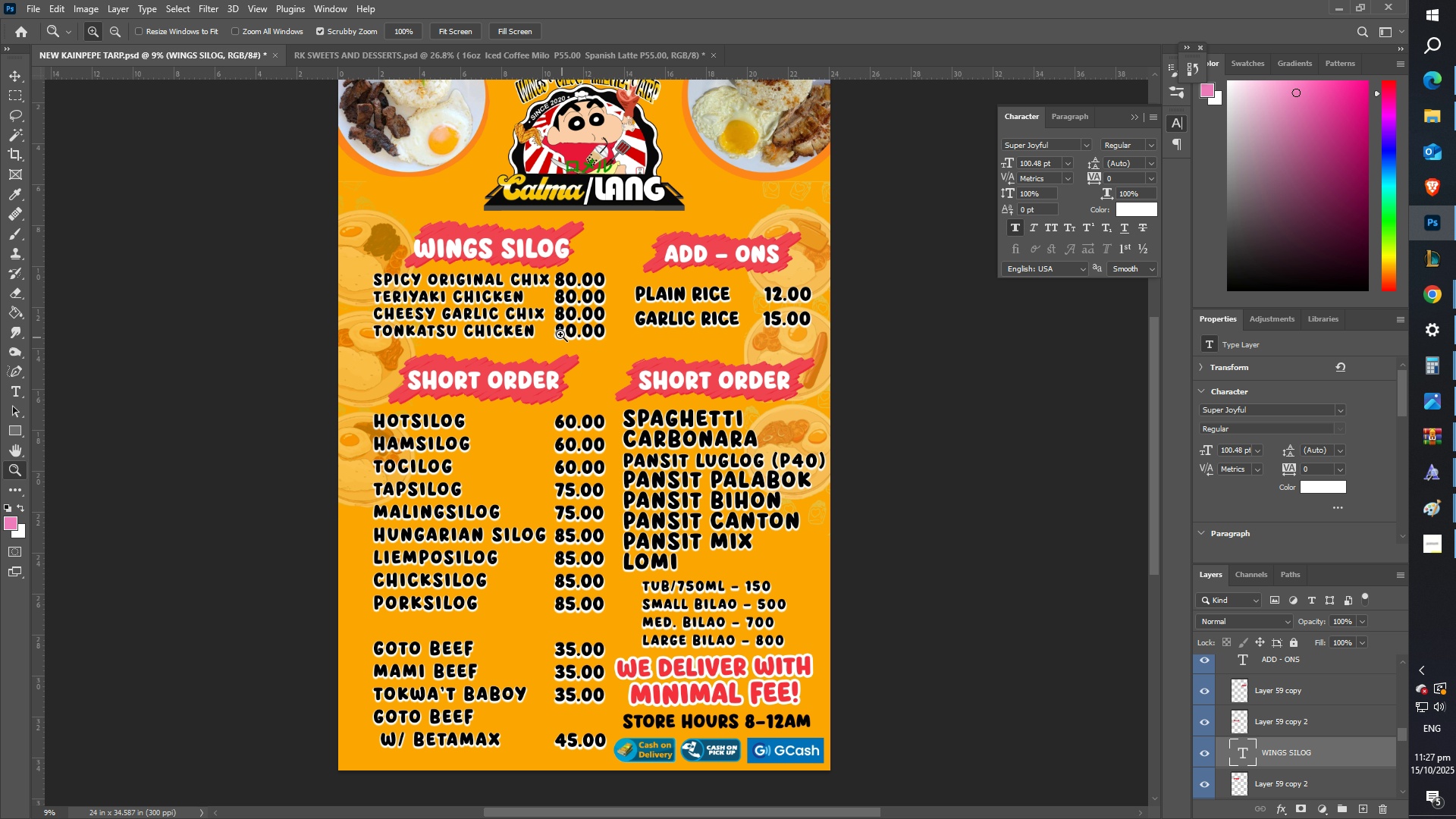 
wait(5.78)
 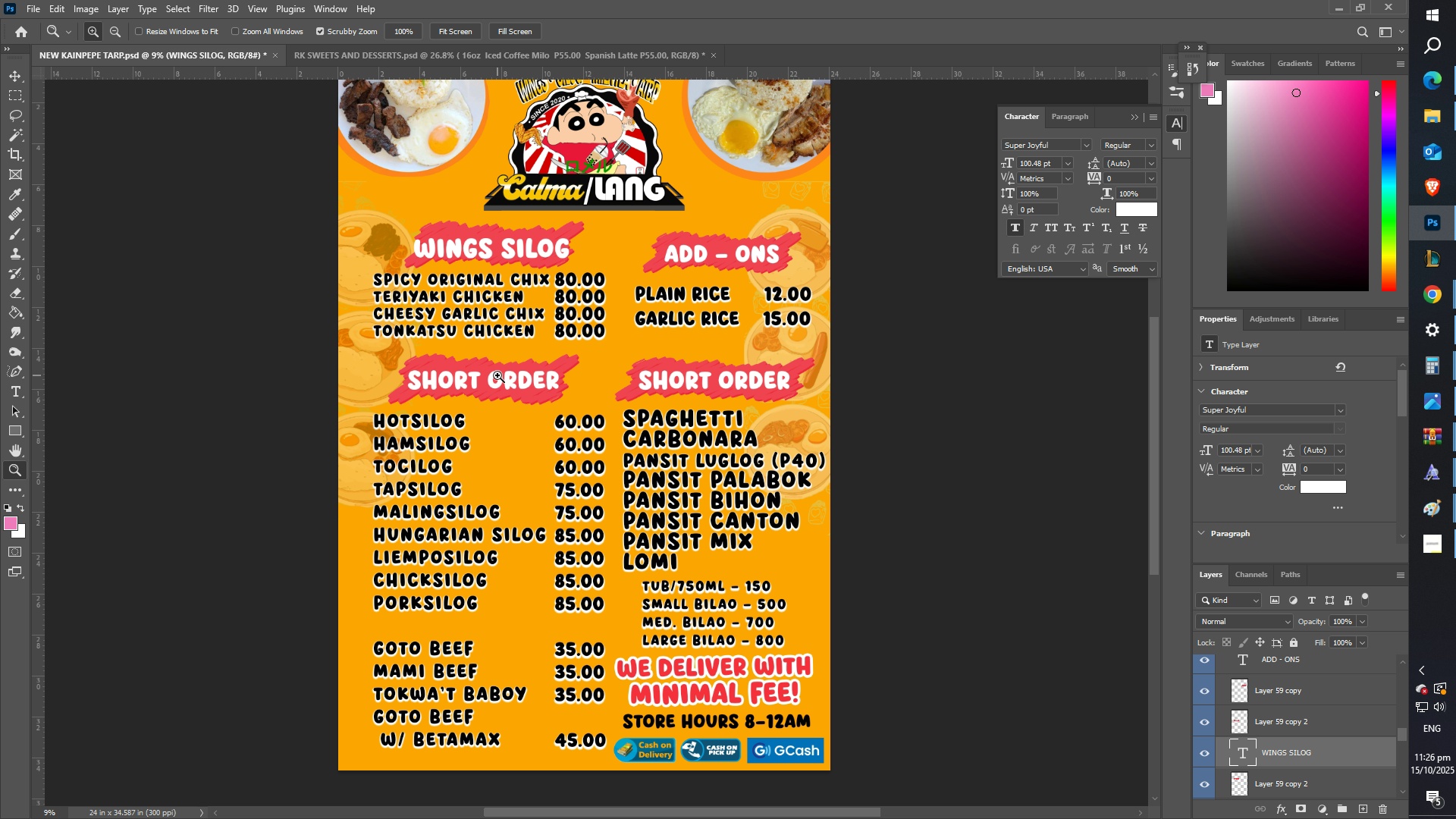 
left_click_drag(start_coordinate=[452, 281], to_coordinate=[477, 275])
 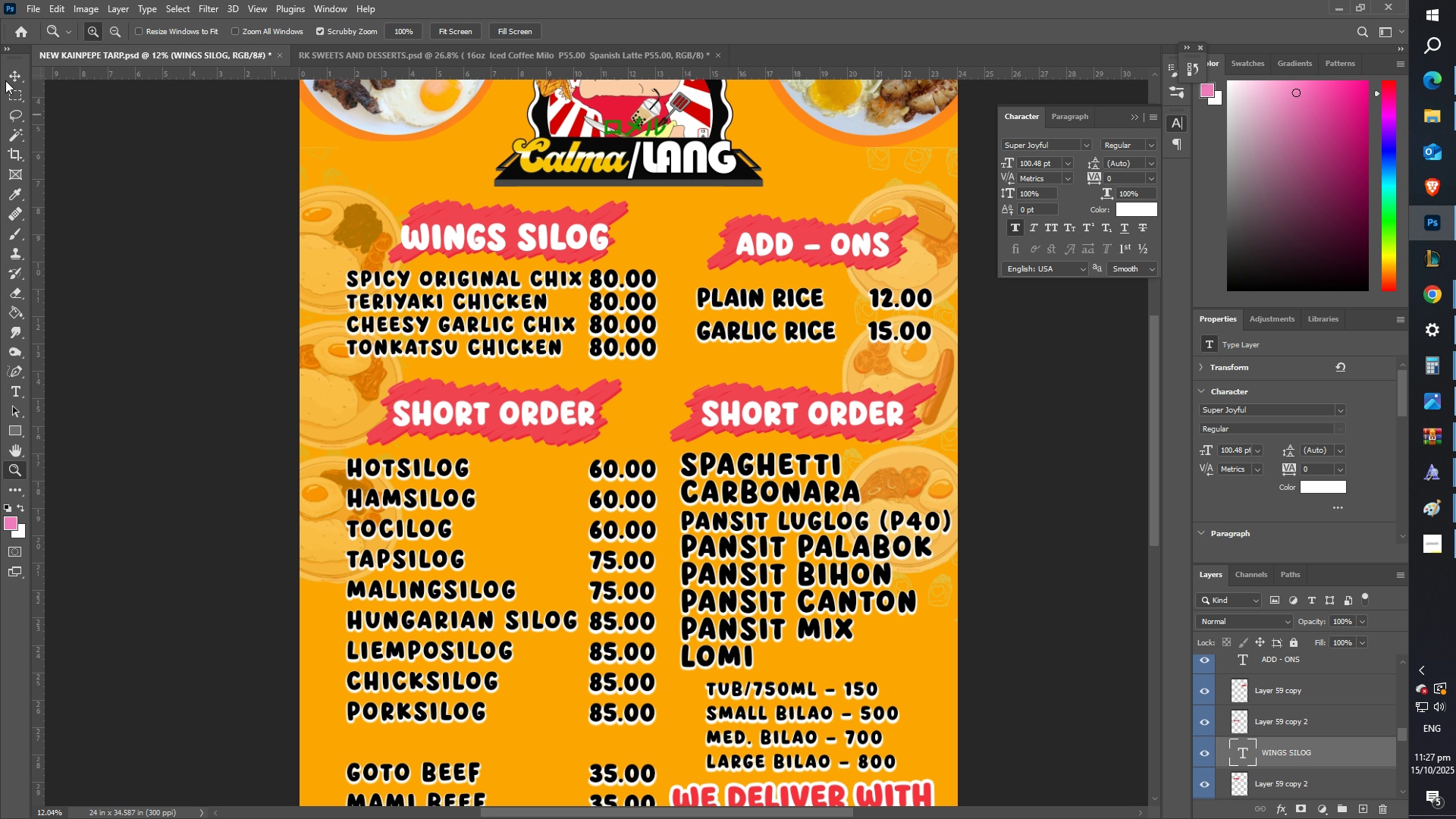 
left_click([11, 79])
 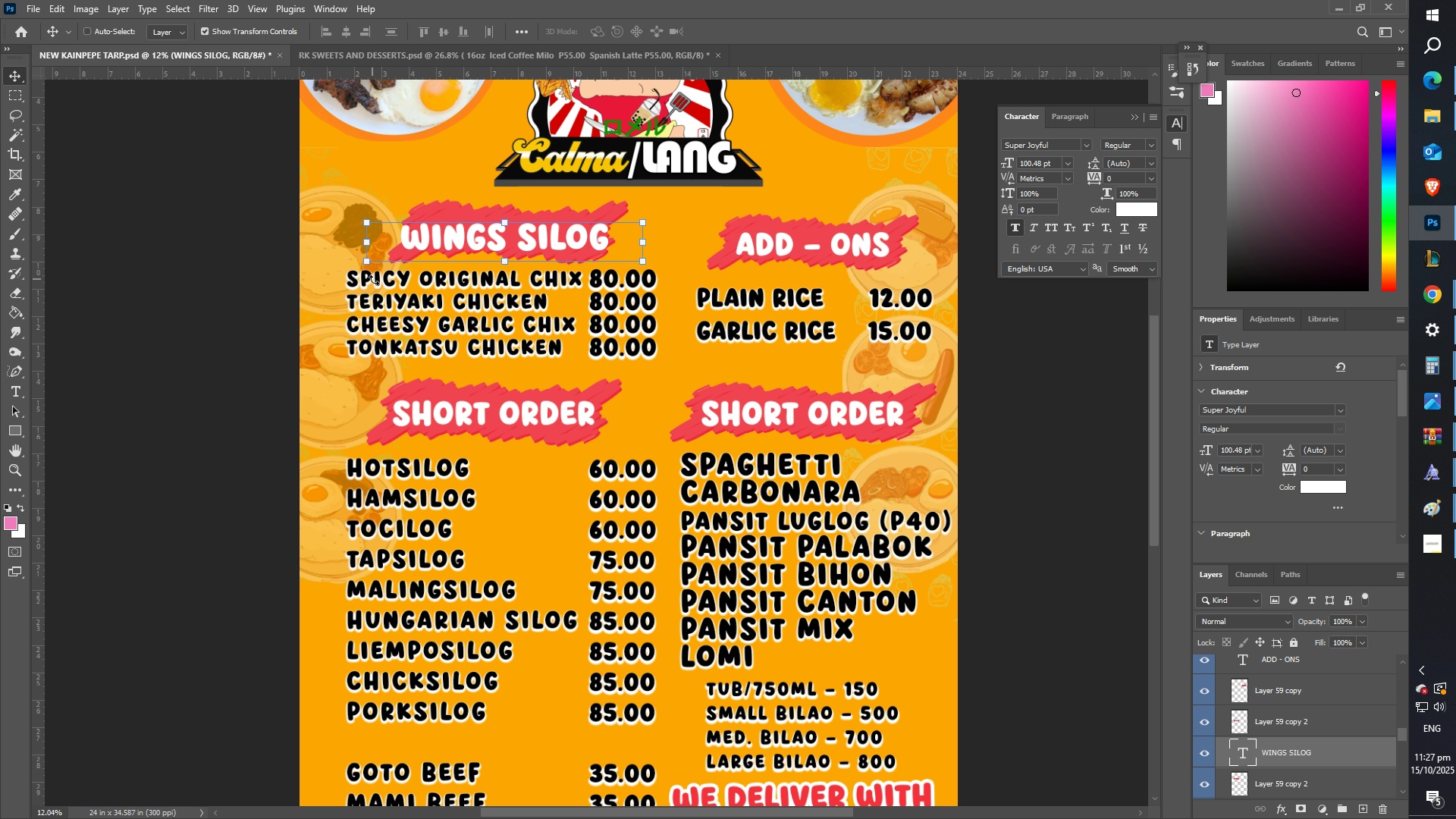 
right_click([374, 280])
 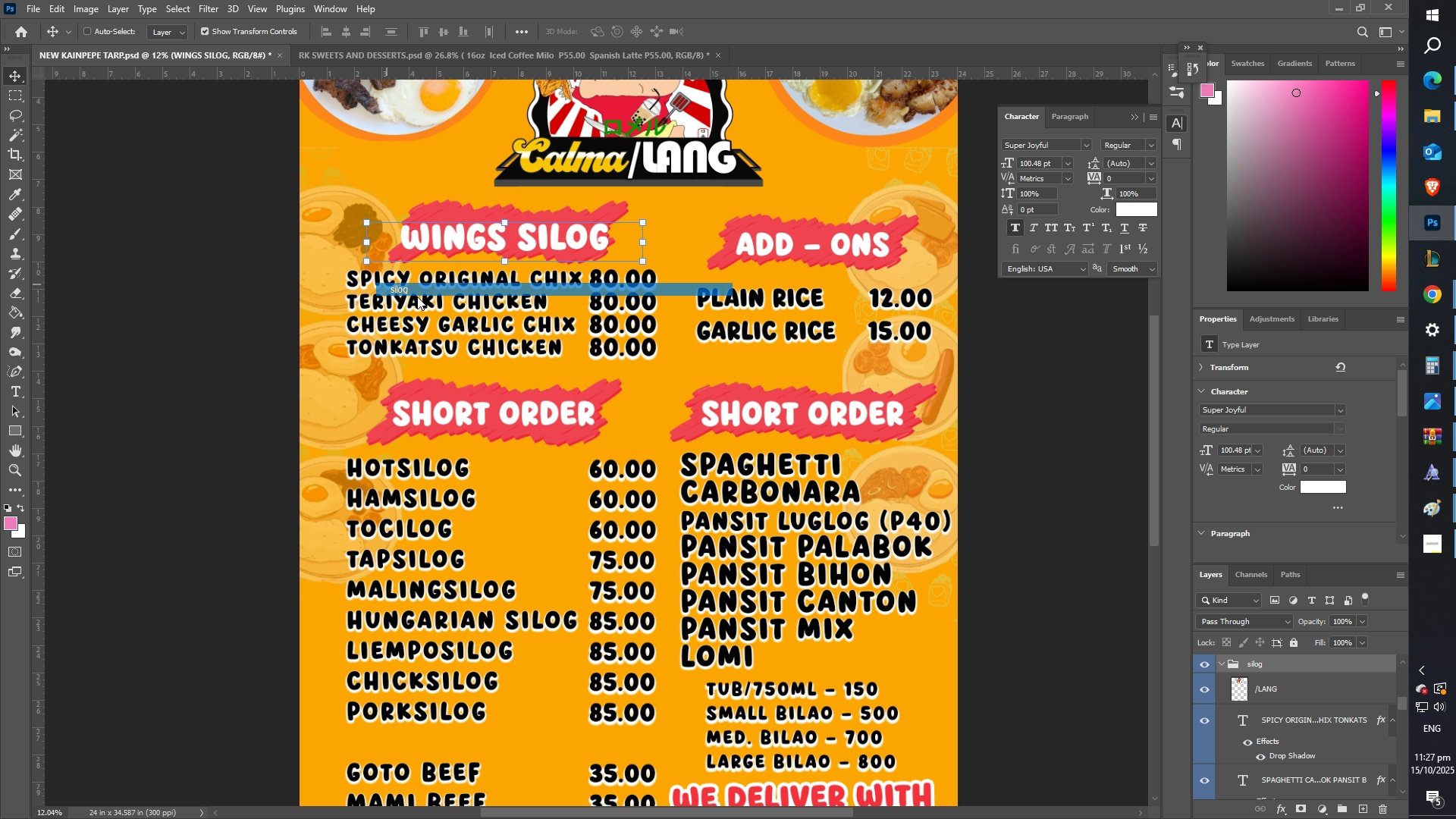 
left_click([417, 295])
 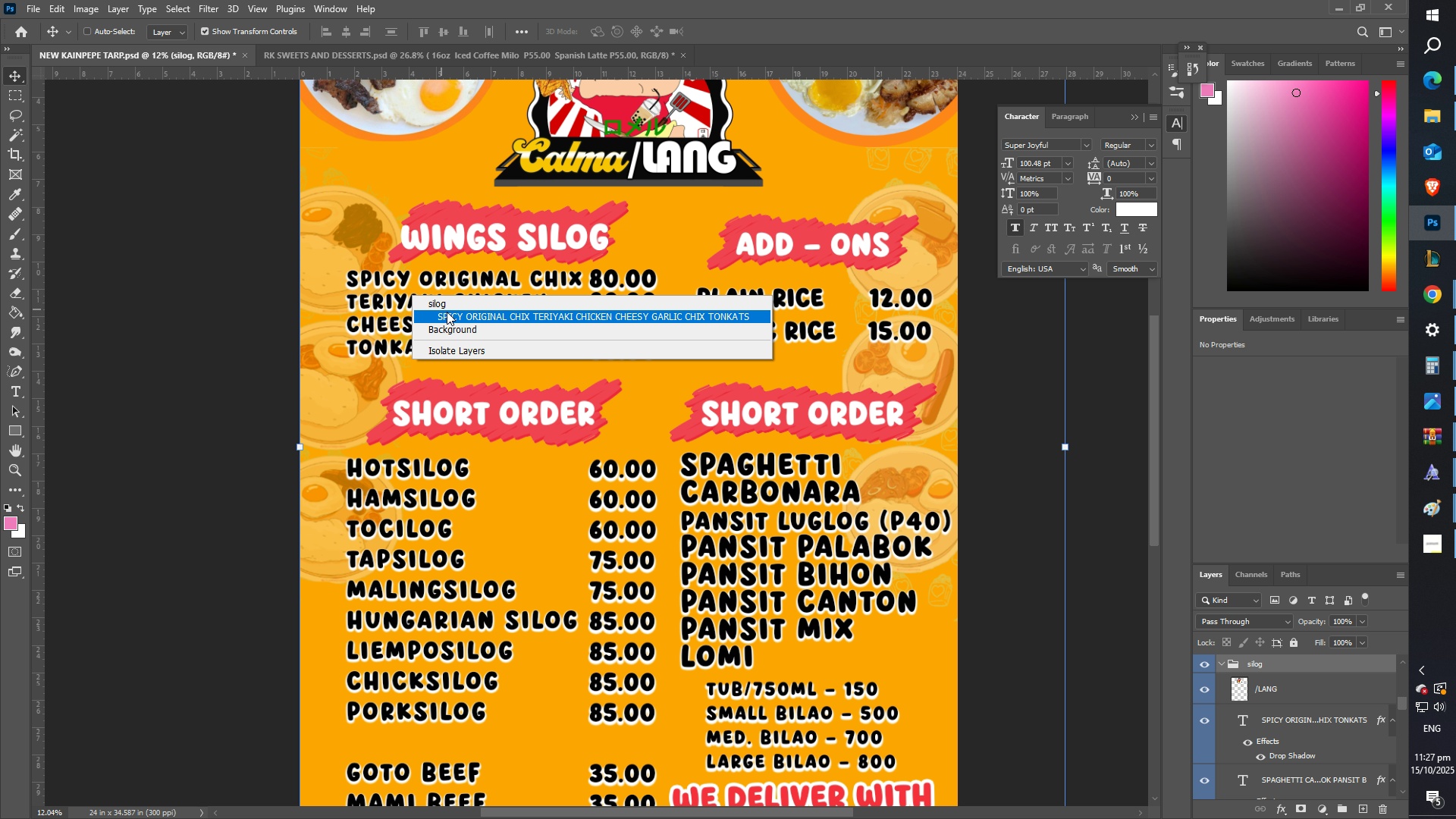 
left_click_drag(start_coordinate=[419, 309], to_coordinate=[413, 308])
 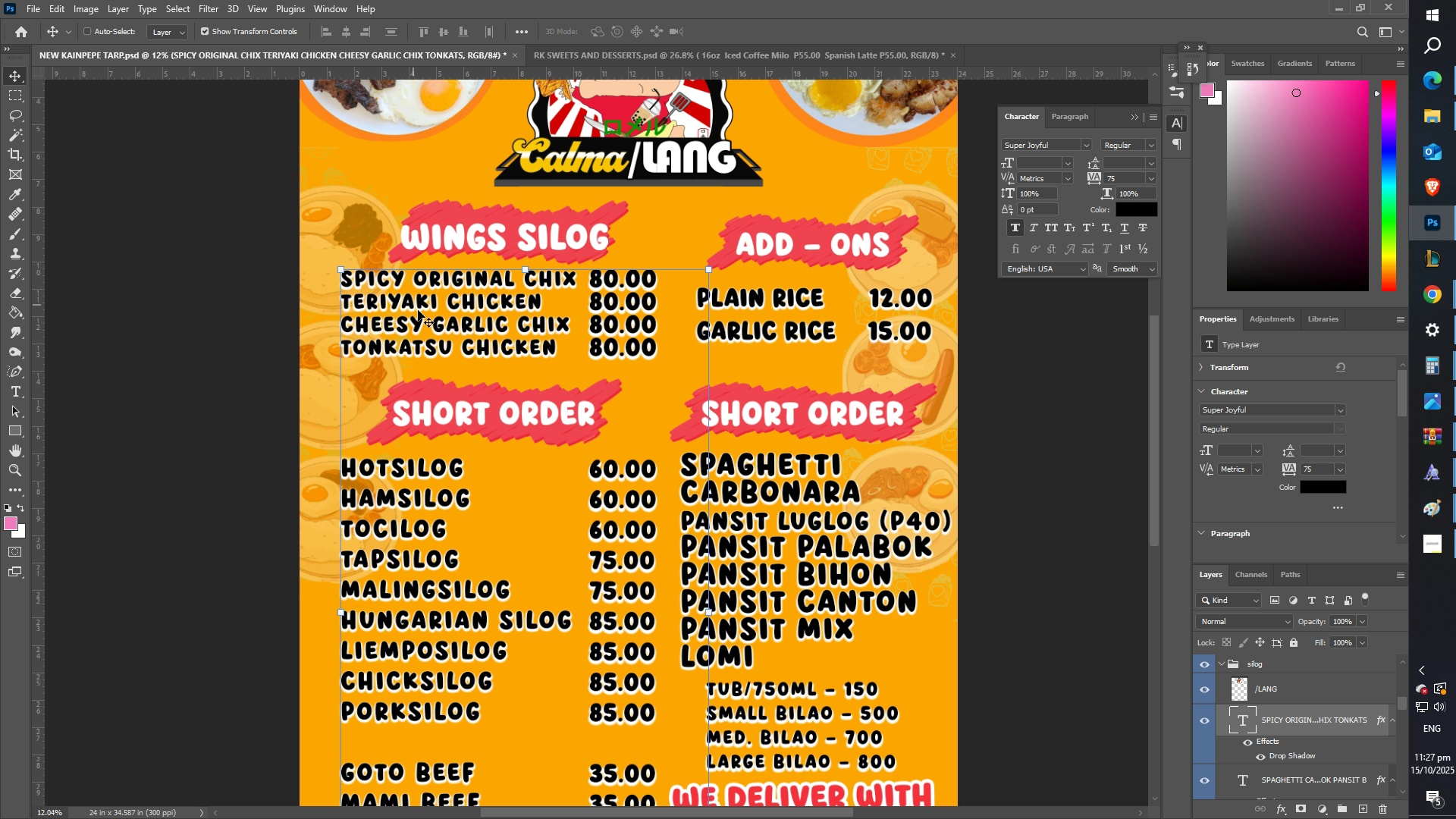 
scroll: coordinate [452, 387], scroll_direction: down, amount: 12.0
 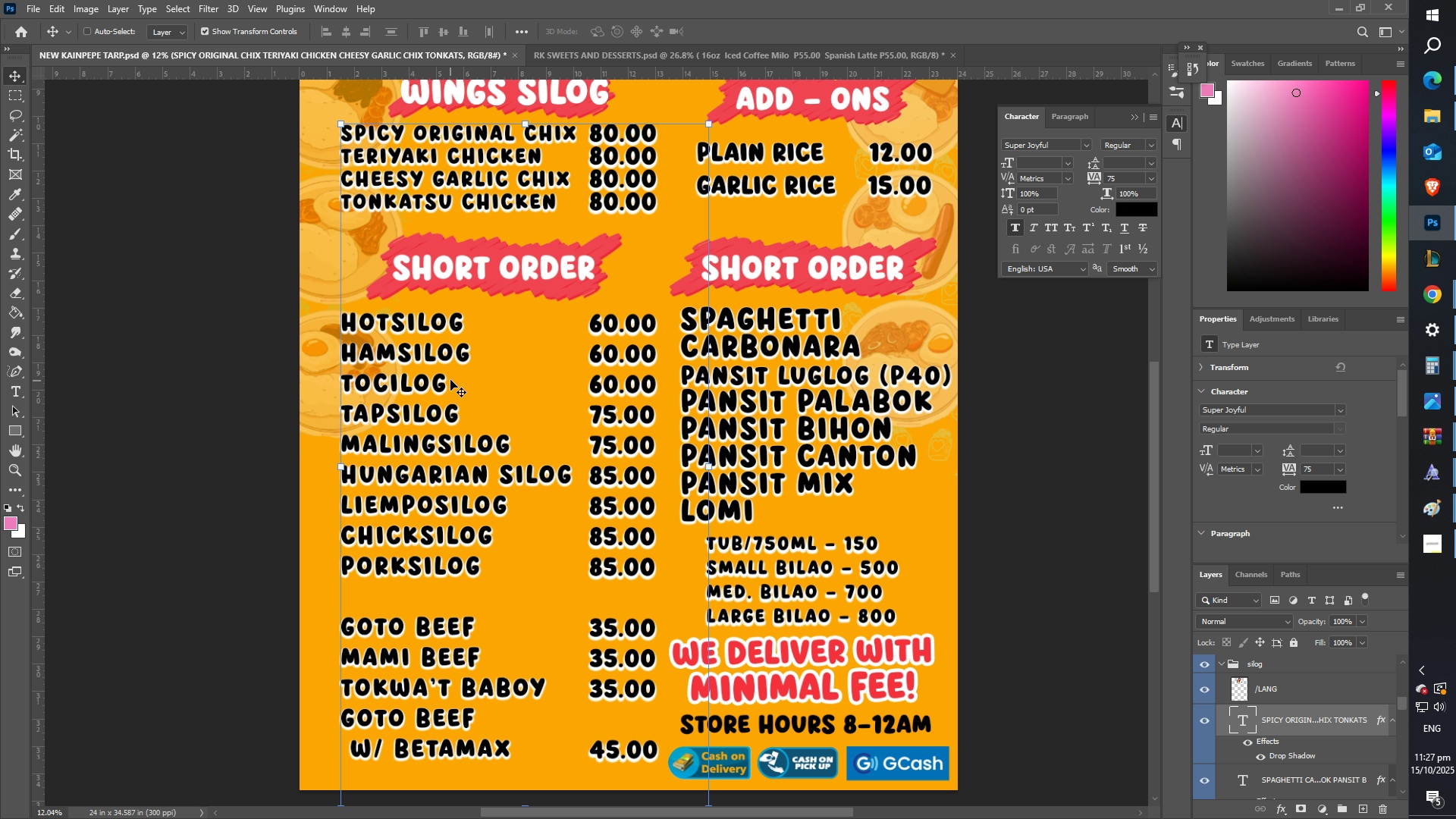 
scroll: coordinate [457, 346], scroll_direction: up, amount: 10.0
 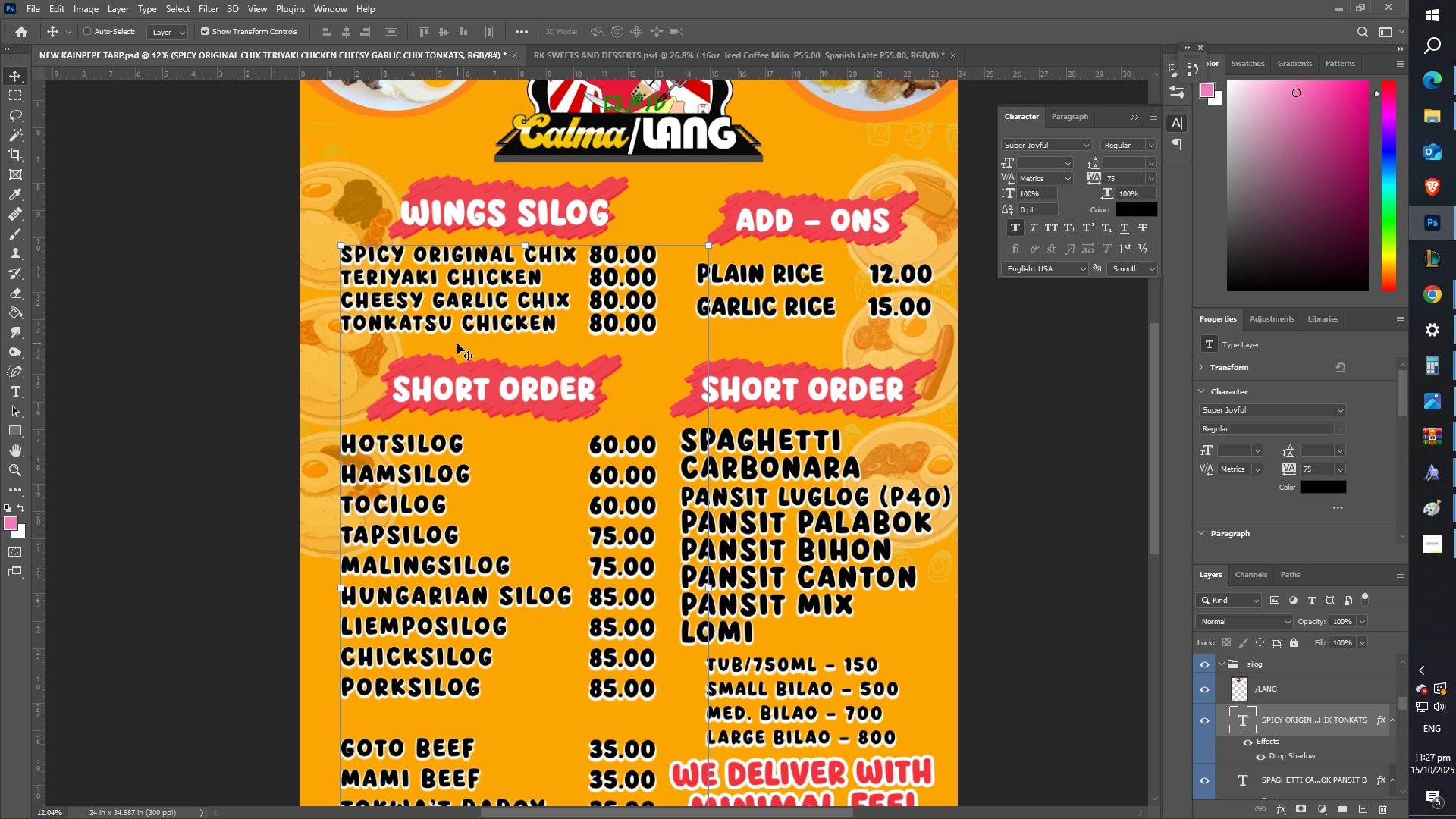 
type(ff)
 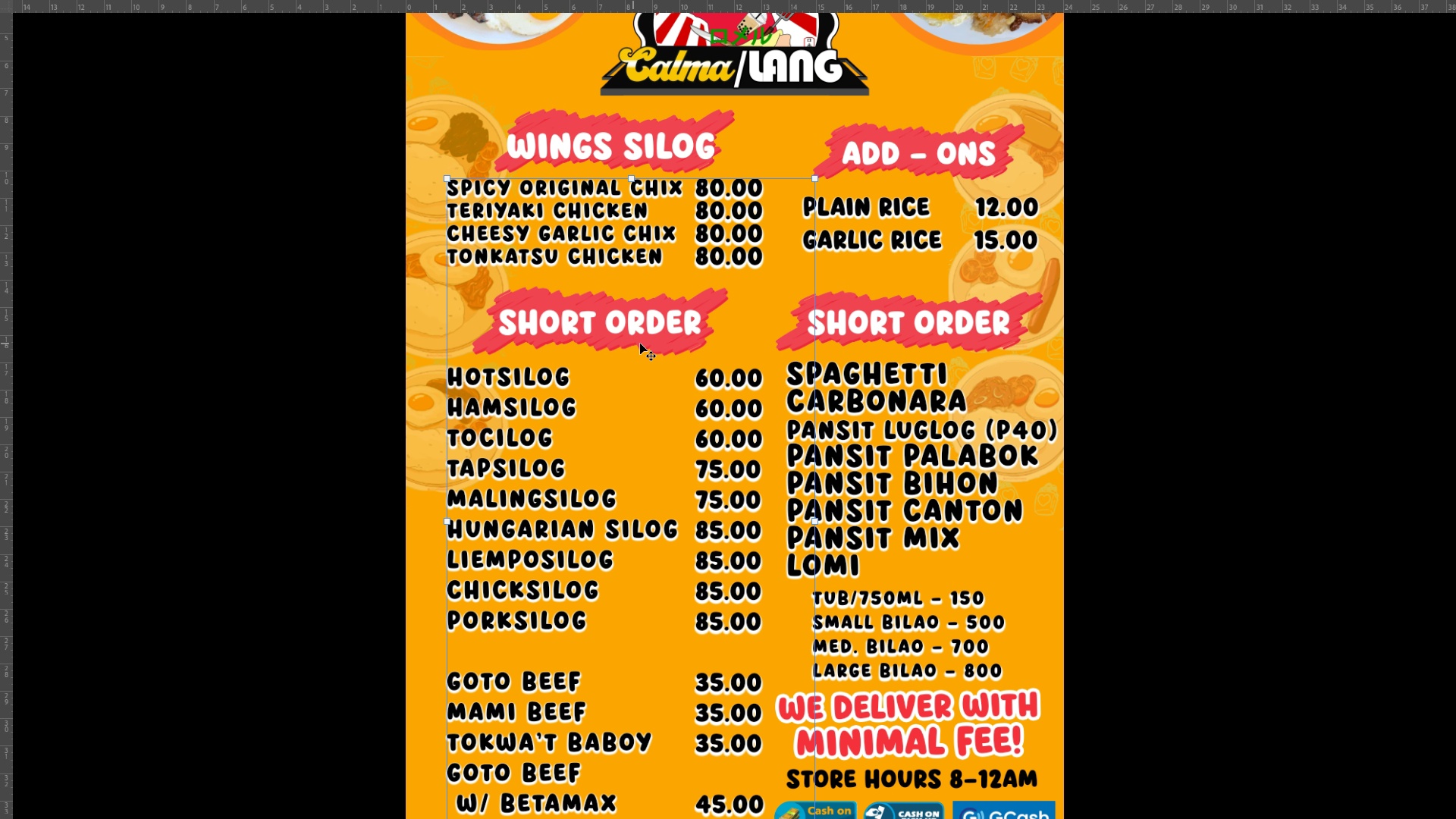 
left_click_drag(start_coordinate=[646, 340], to_coordinate=[623, 336])
 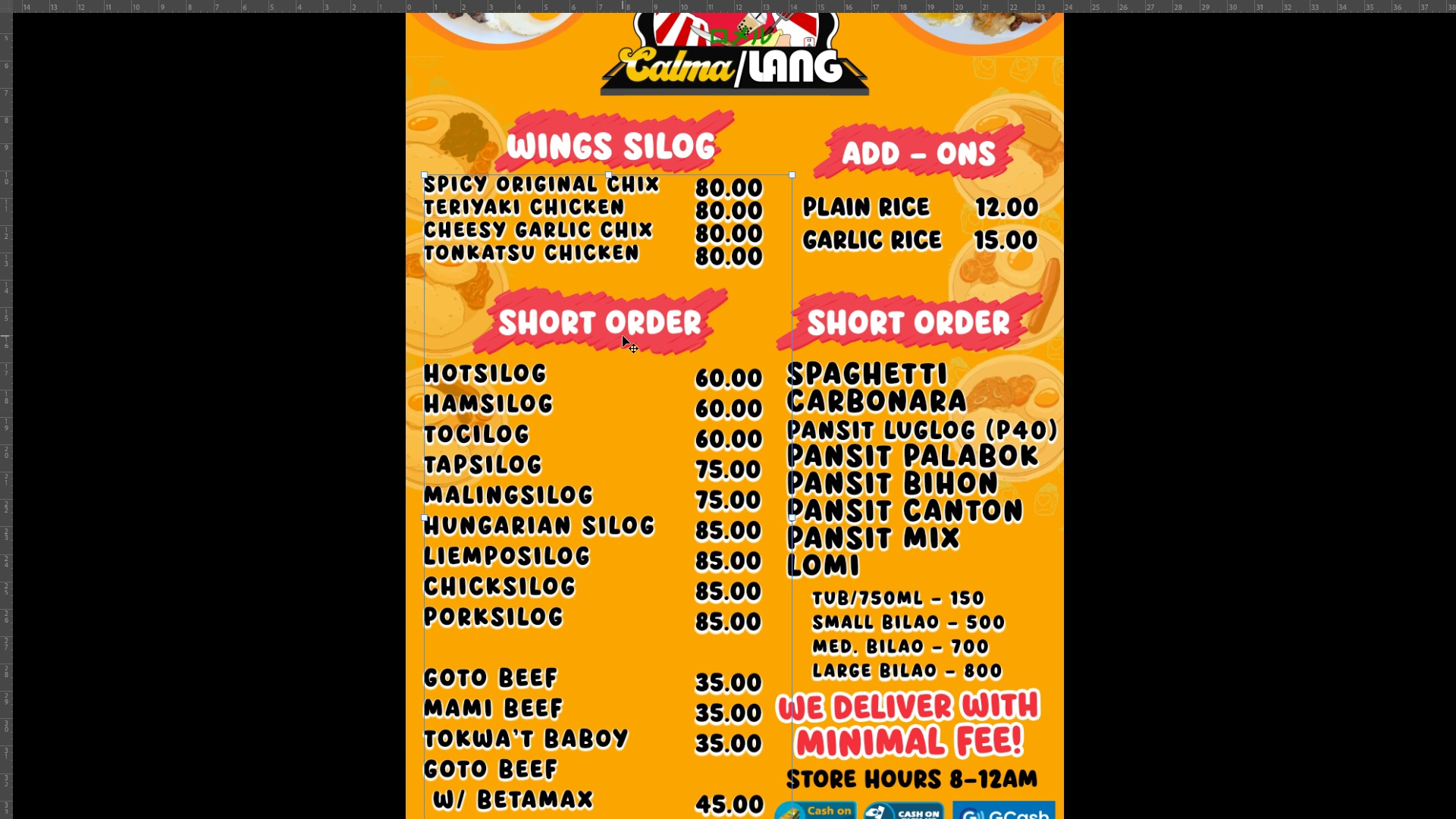 
key(Control+ControlLeft)
 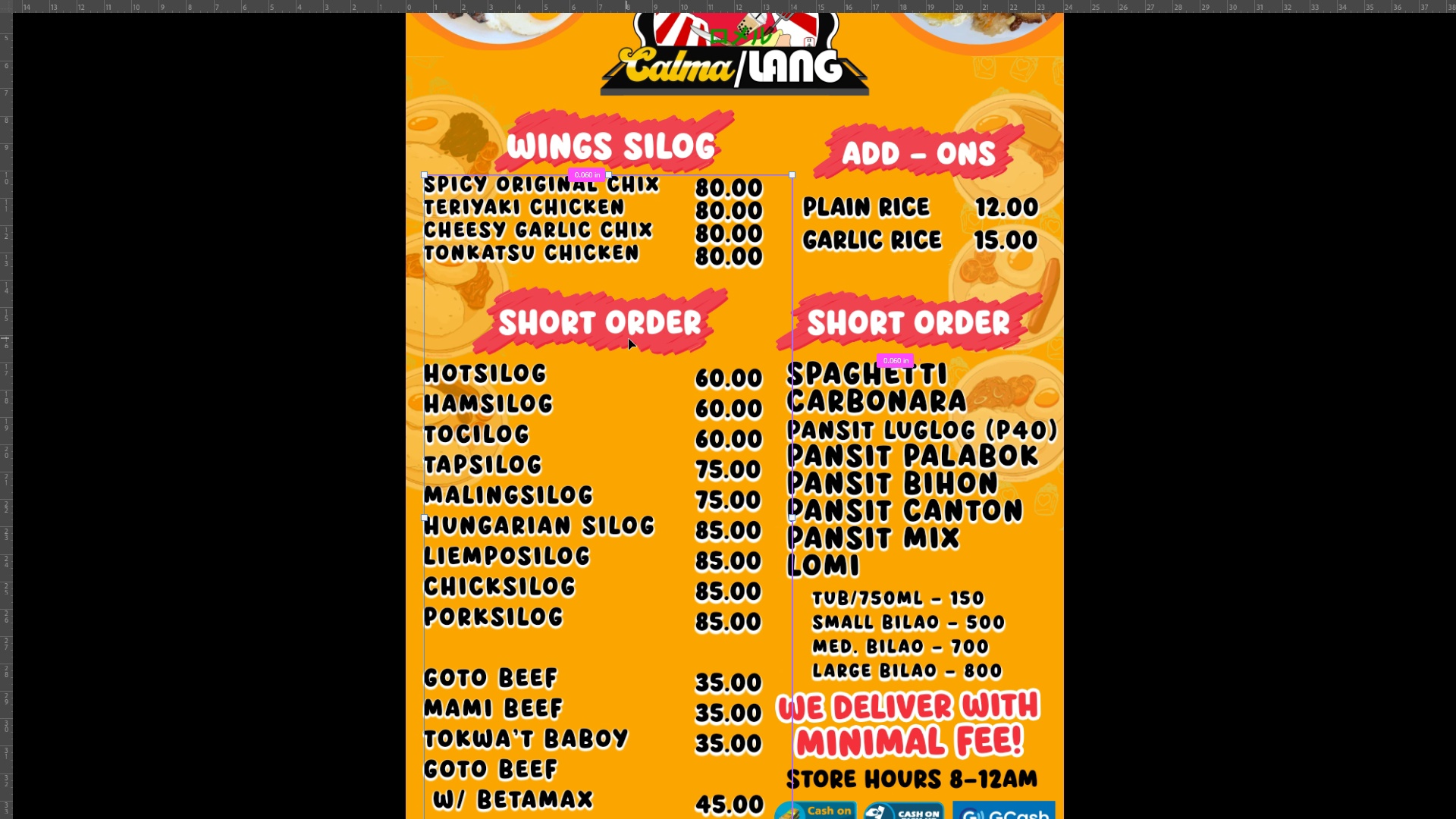 
key(Control+Z)
 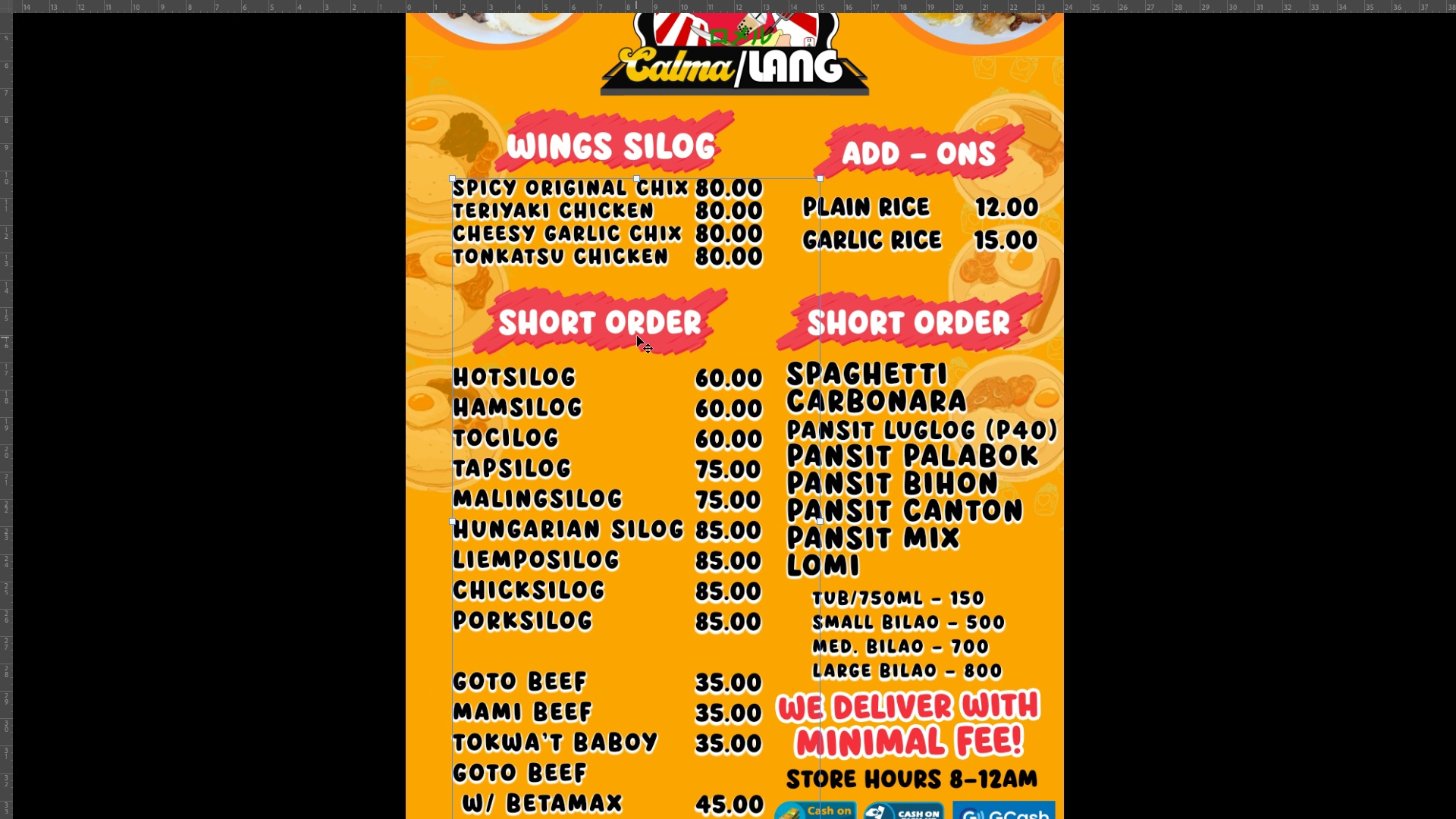 
type(zzf)
 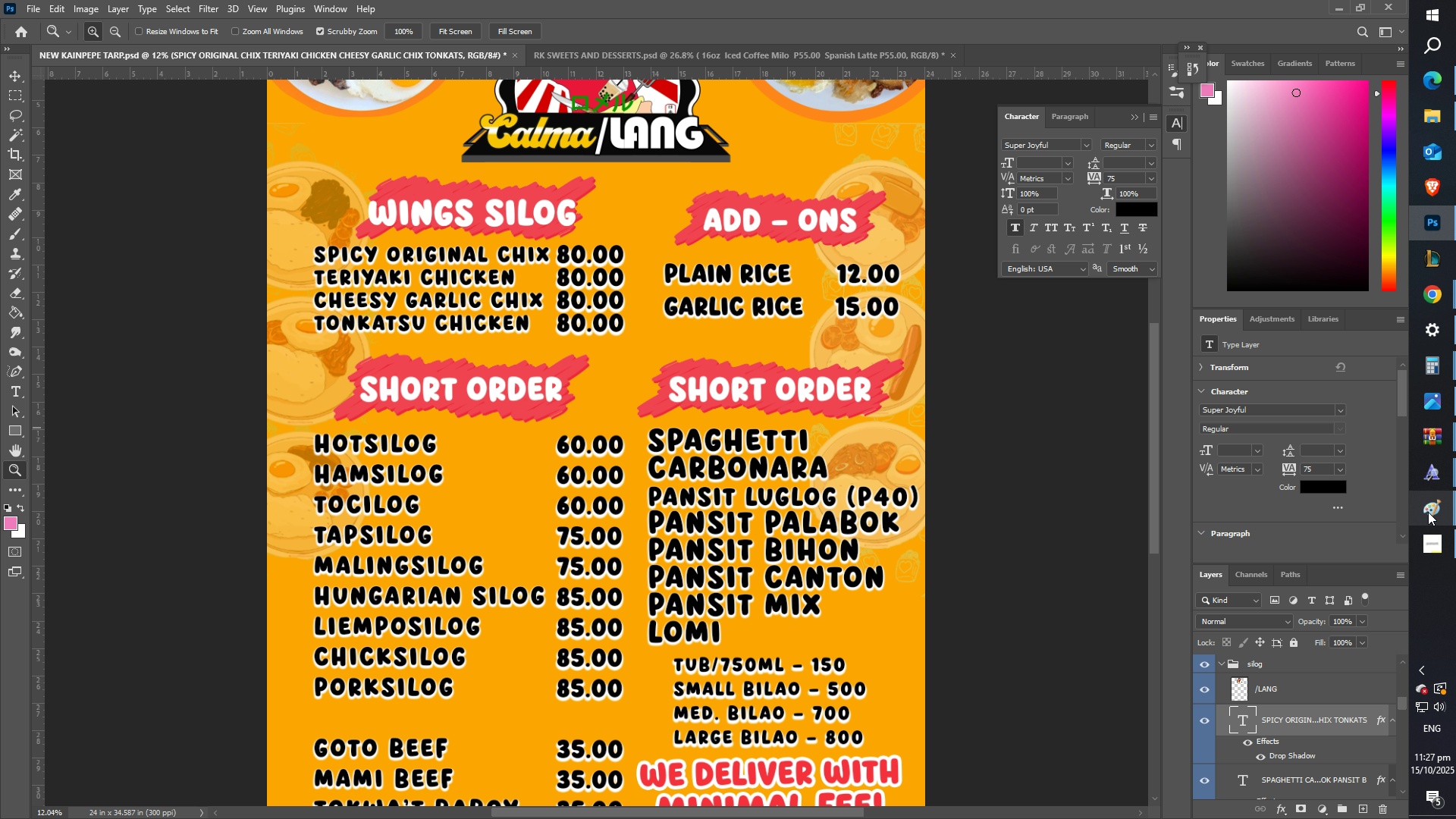 
left_click([1432, 540])
 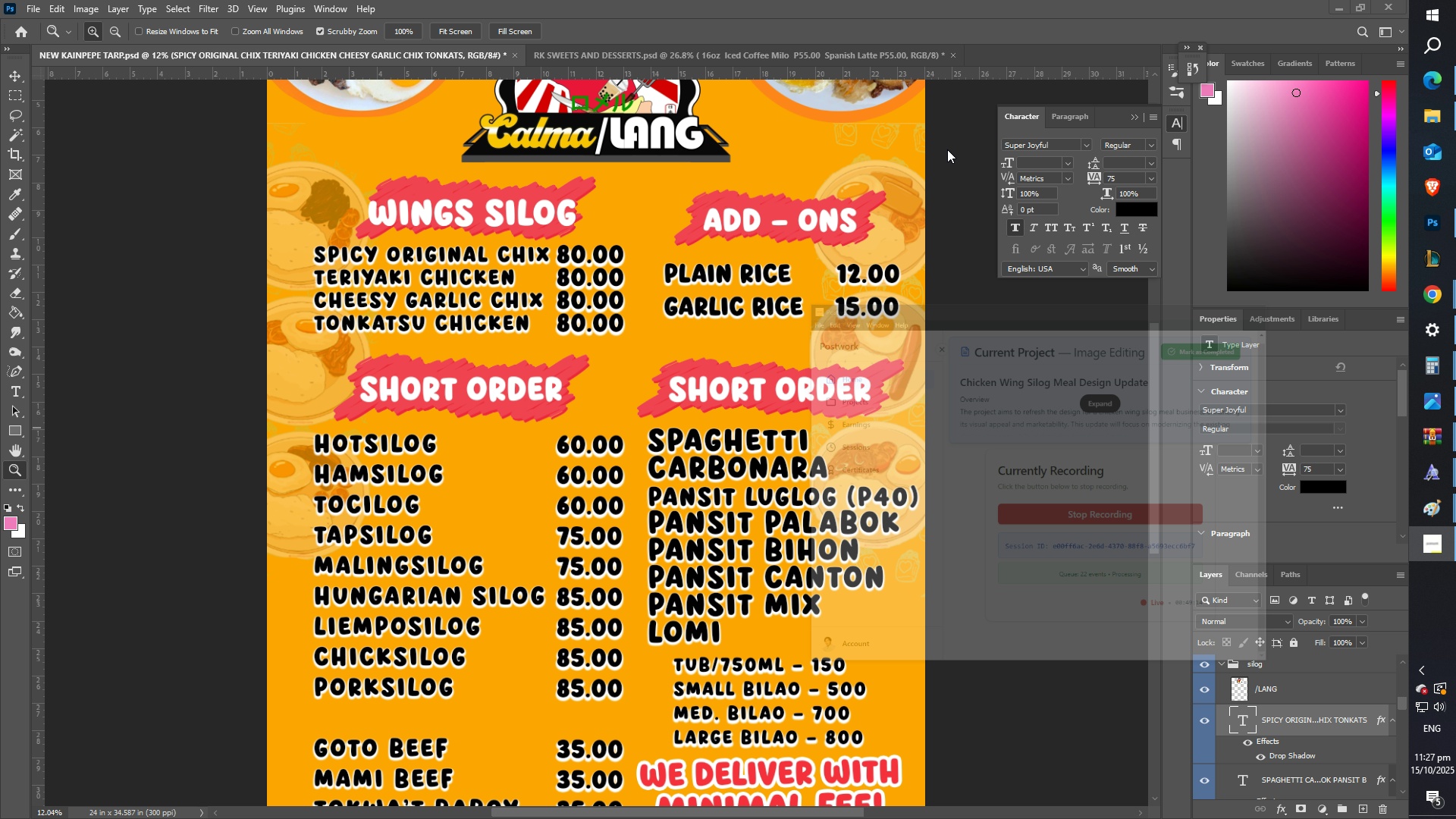 
left_click_drag(start_coordinate=[608, 300], to_coordinate=[566, 301])
 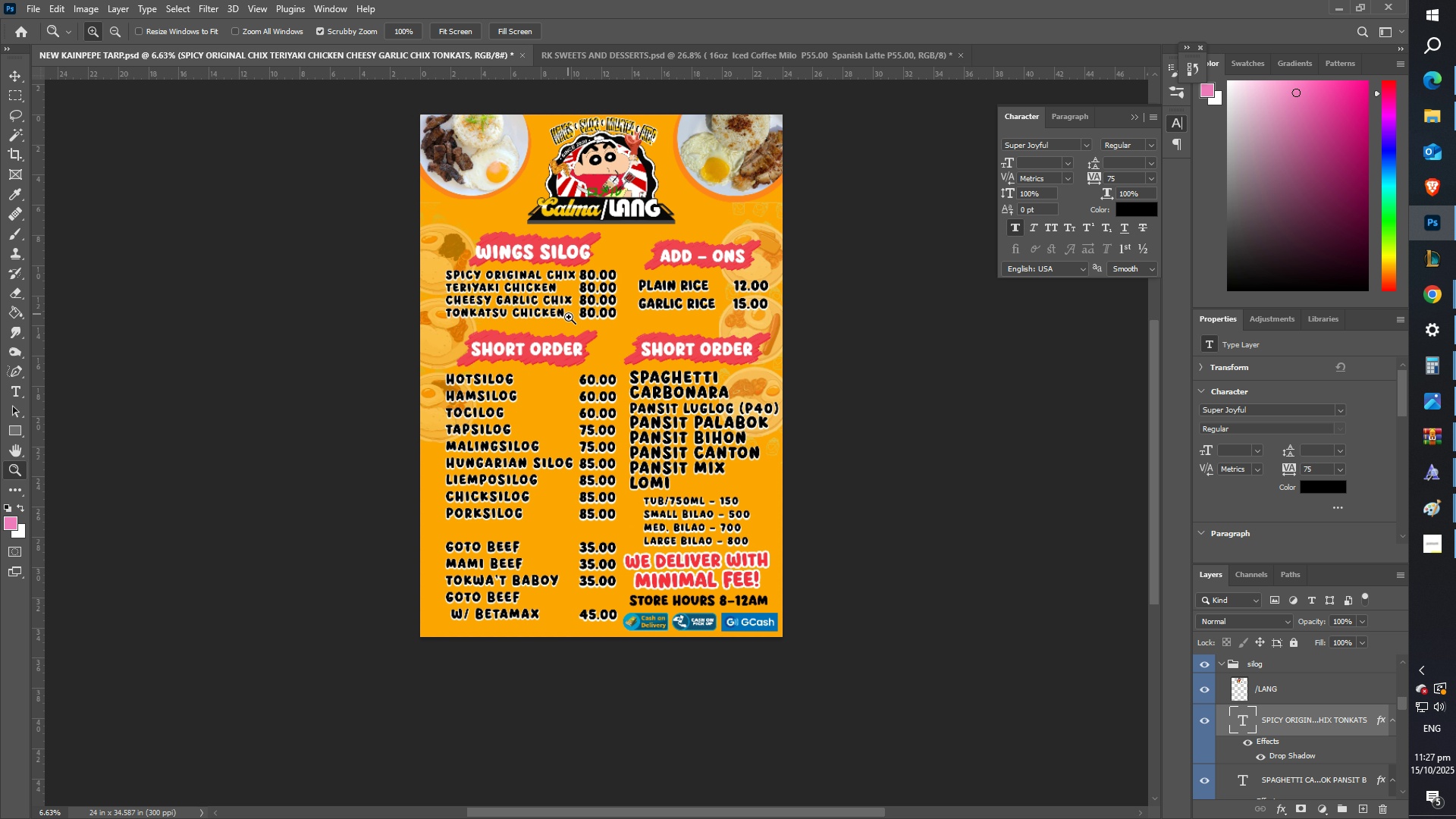 
scroll: coordinate [570, 318], scroll_direction: up, amount: 1.0
 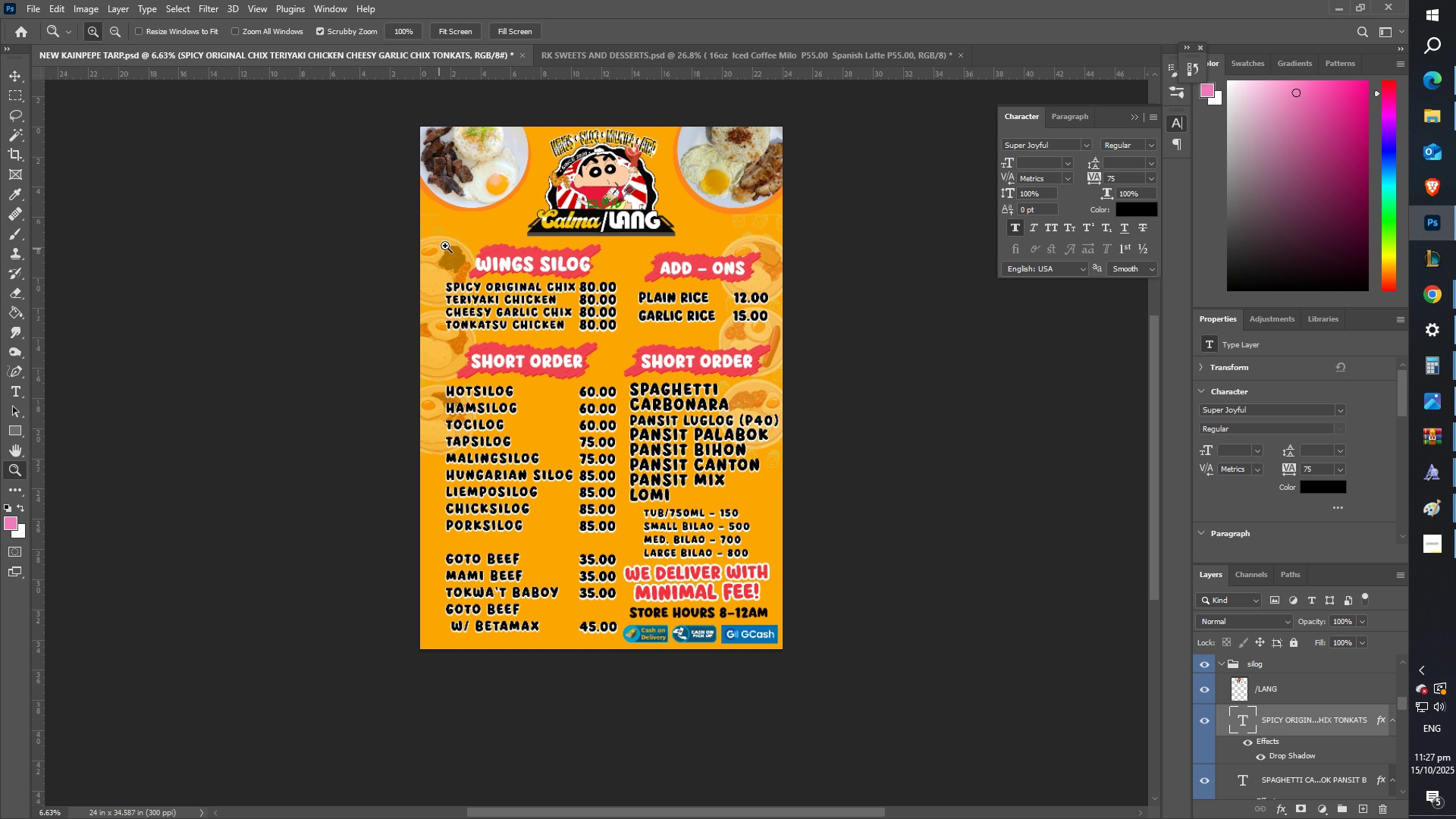 
left_click_drag(start_coordinate=[468, 246], to_coordinate=[486, 246])
 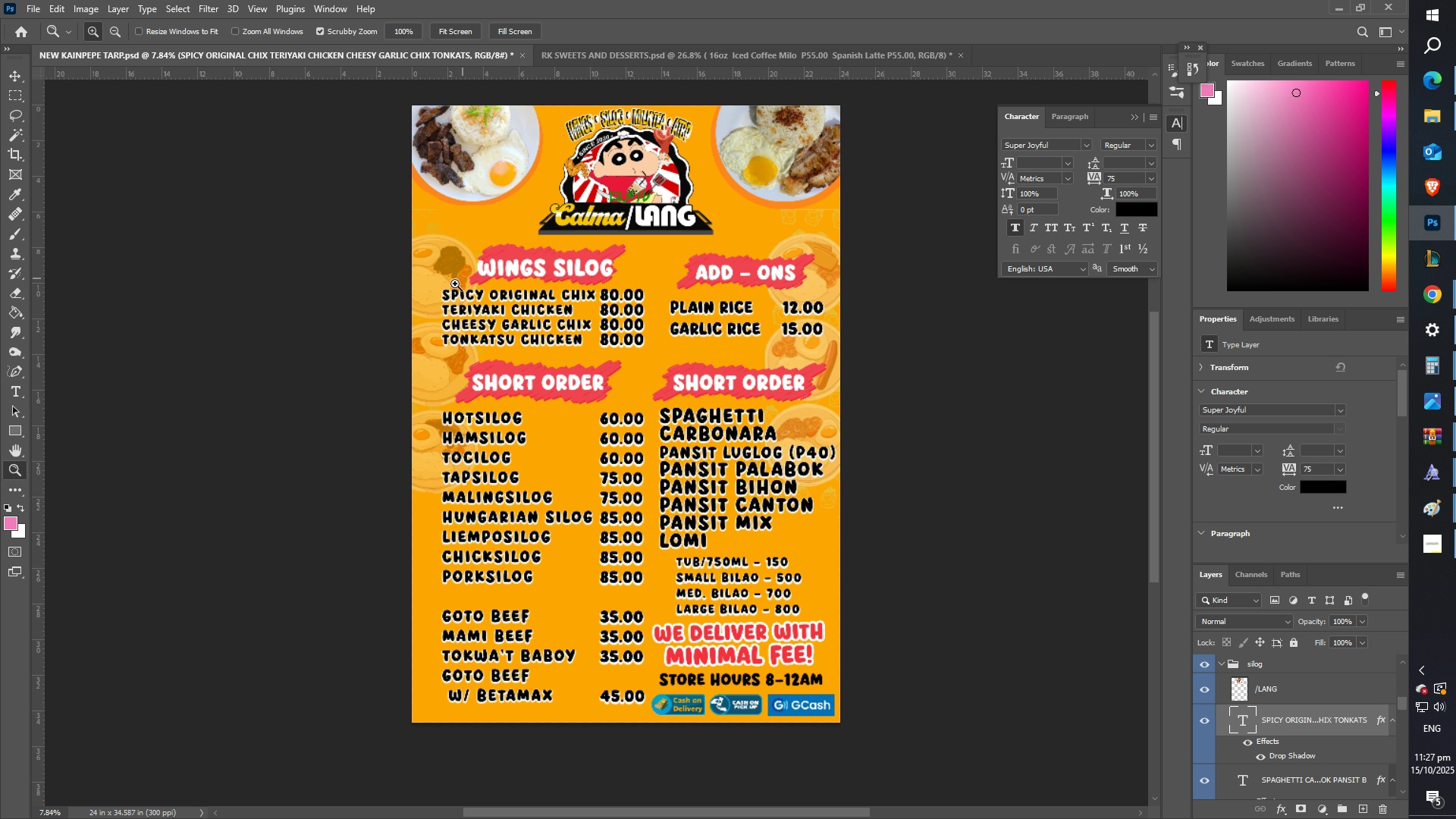 
scroll: coordinate [469, 300], scroll_direction: up, amount: 1.0
 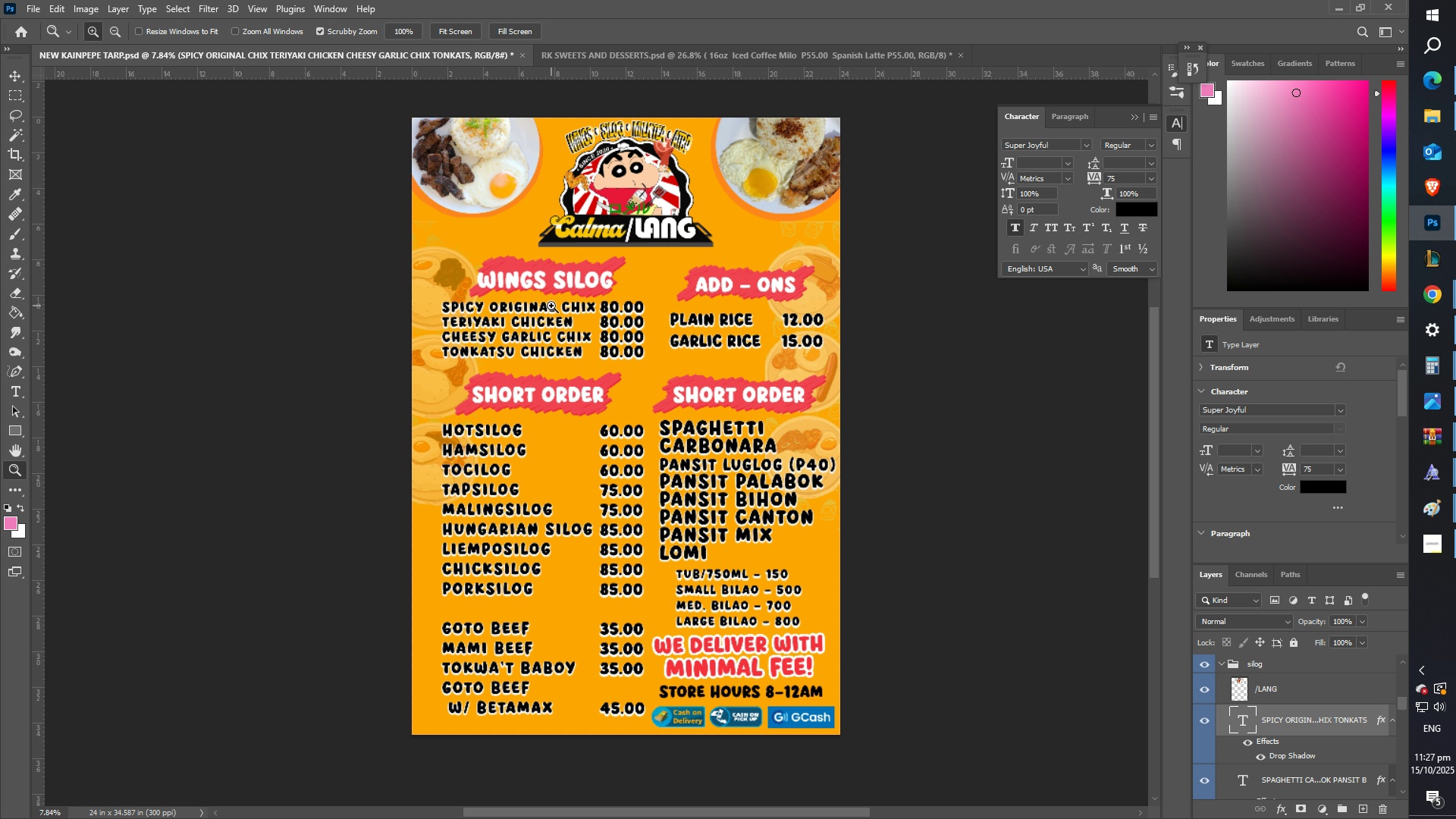 
wait(5.24)
 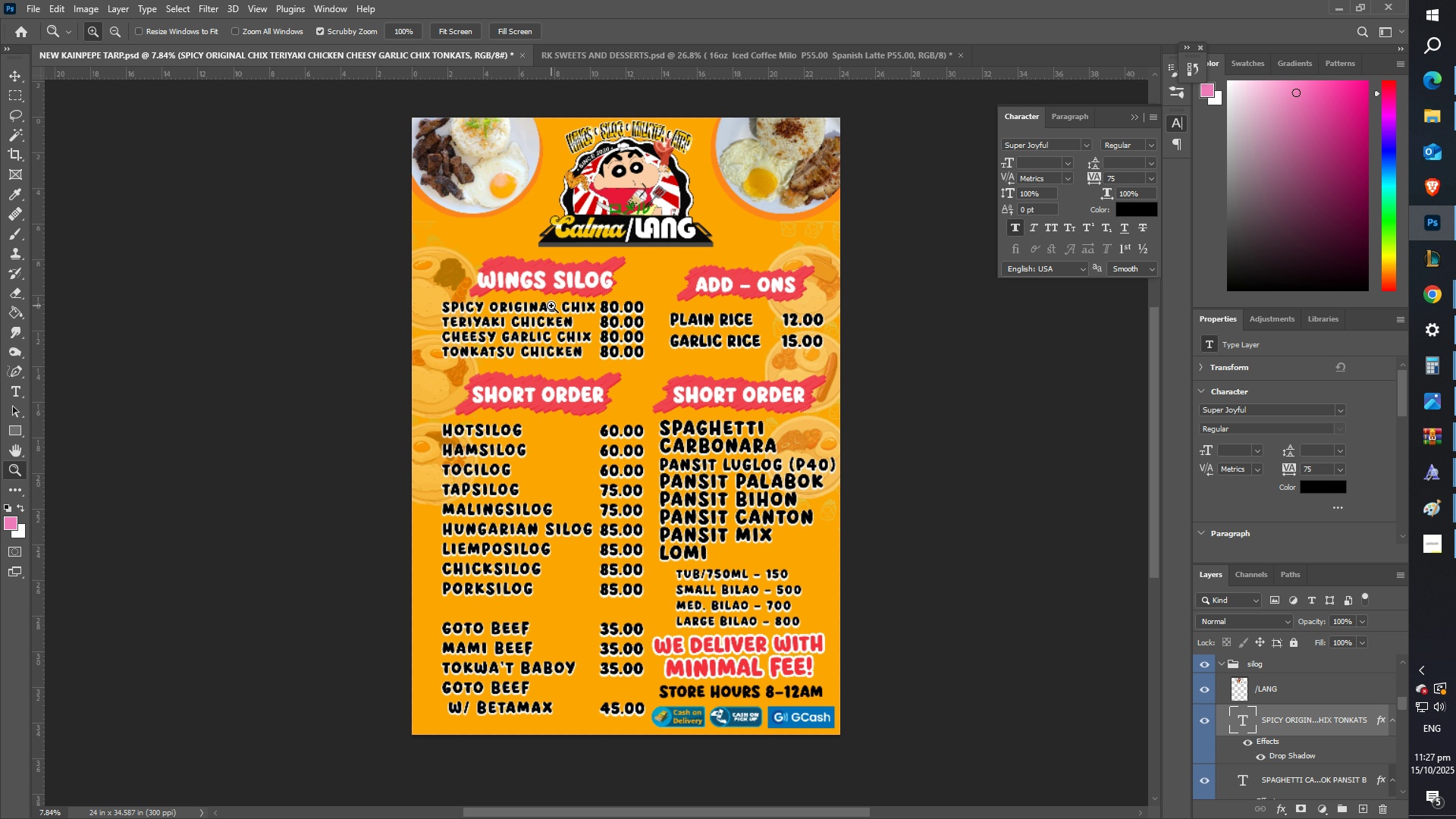 
left_click([34, 8])
 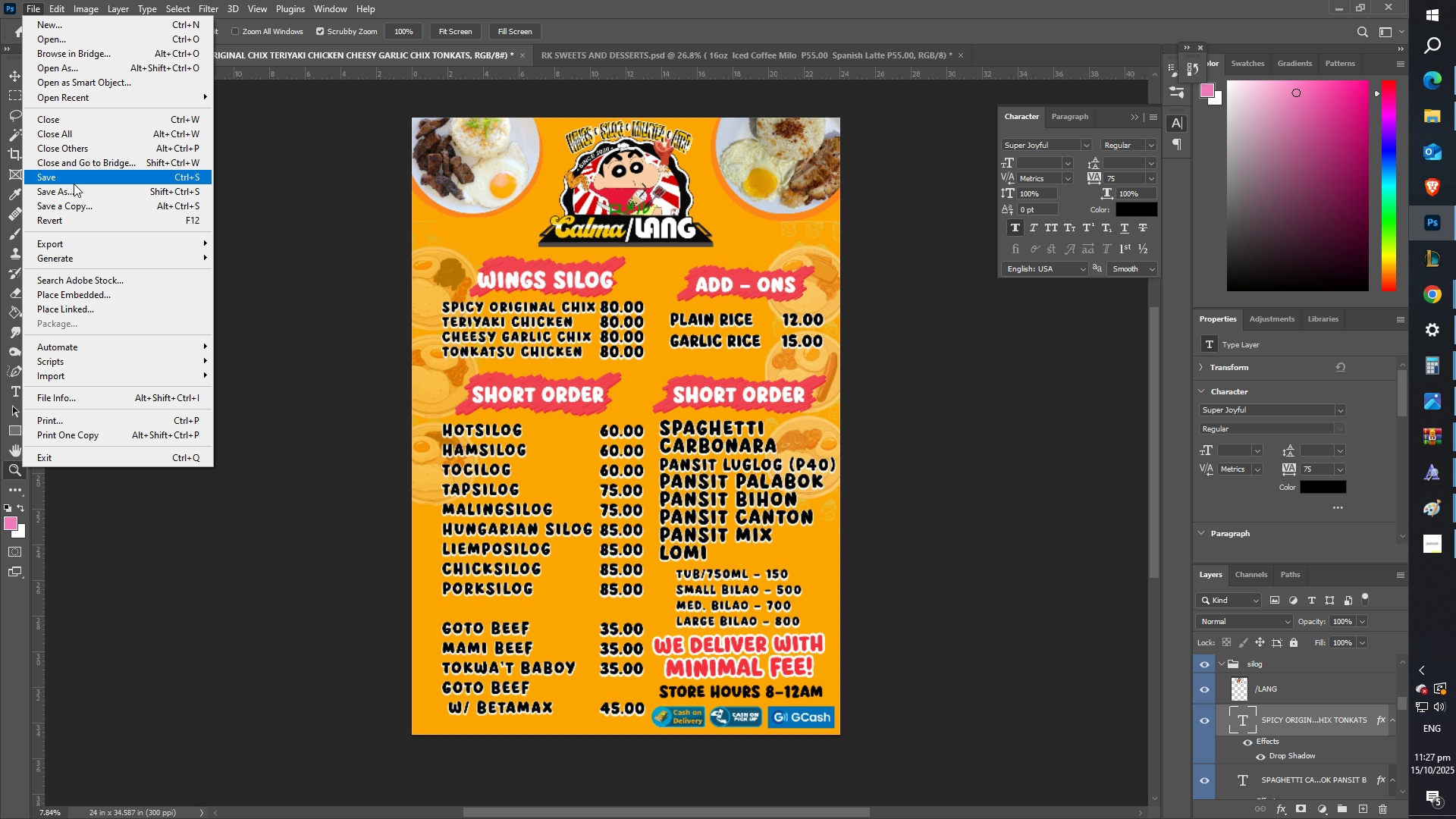 
mouse_move([78, 206])
 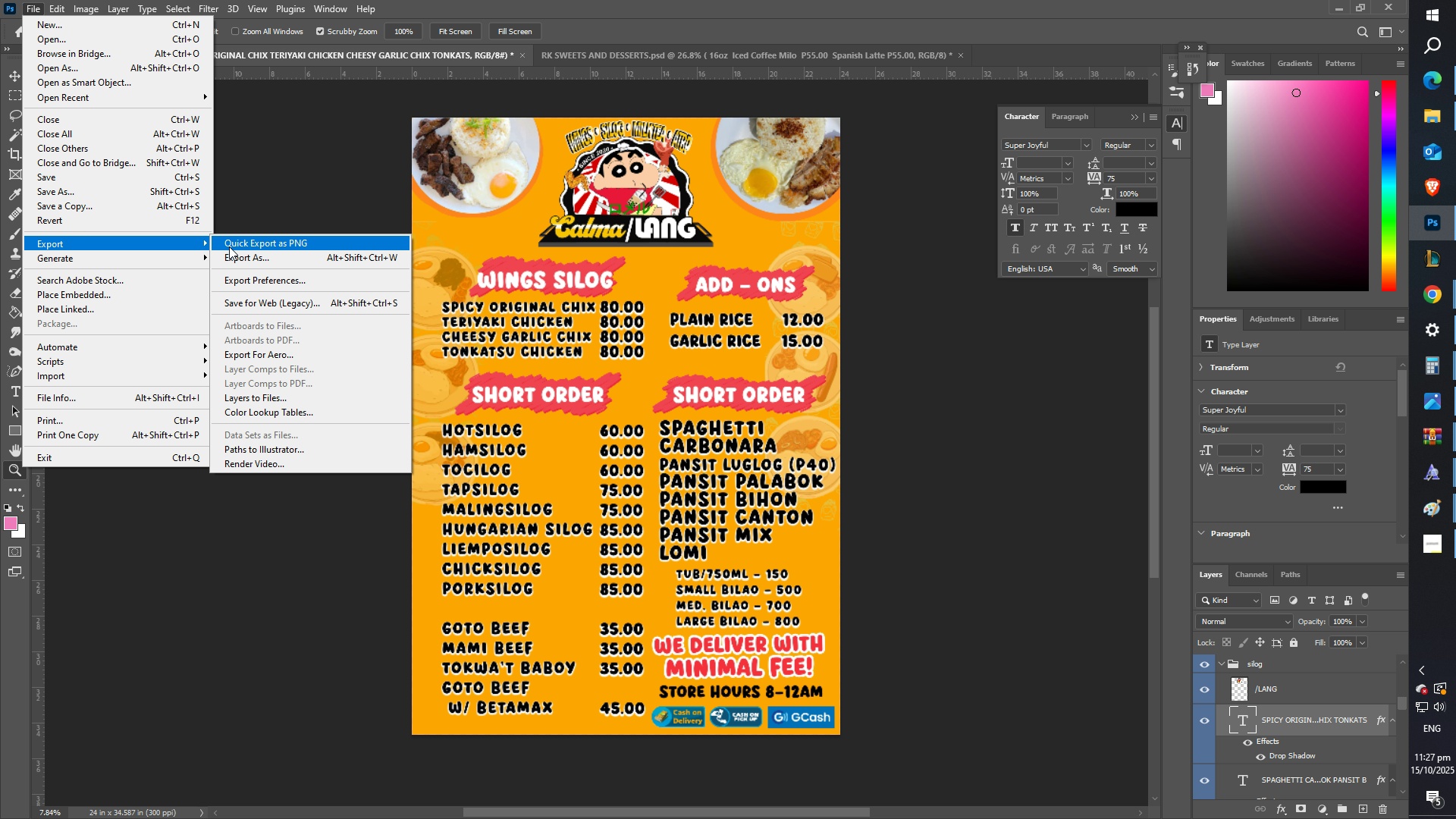 
left_click([230, 246])
 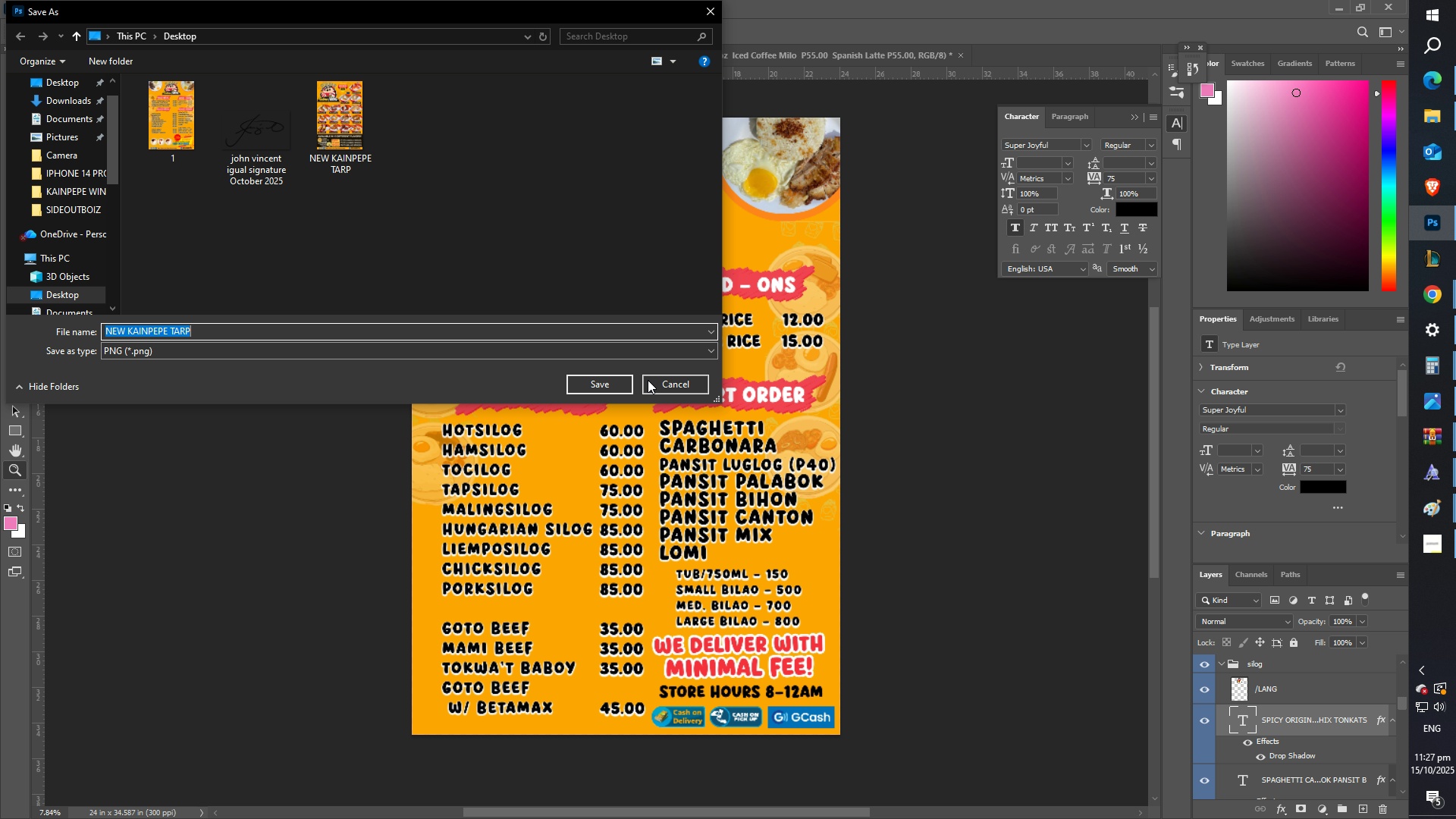 
key(Control+S)
 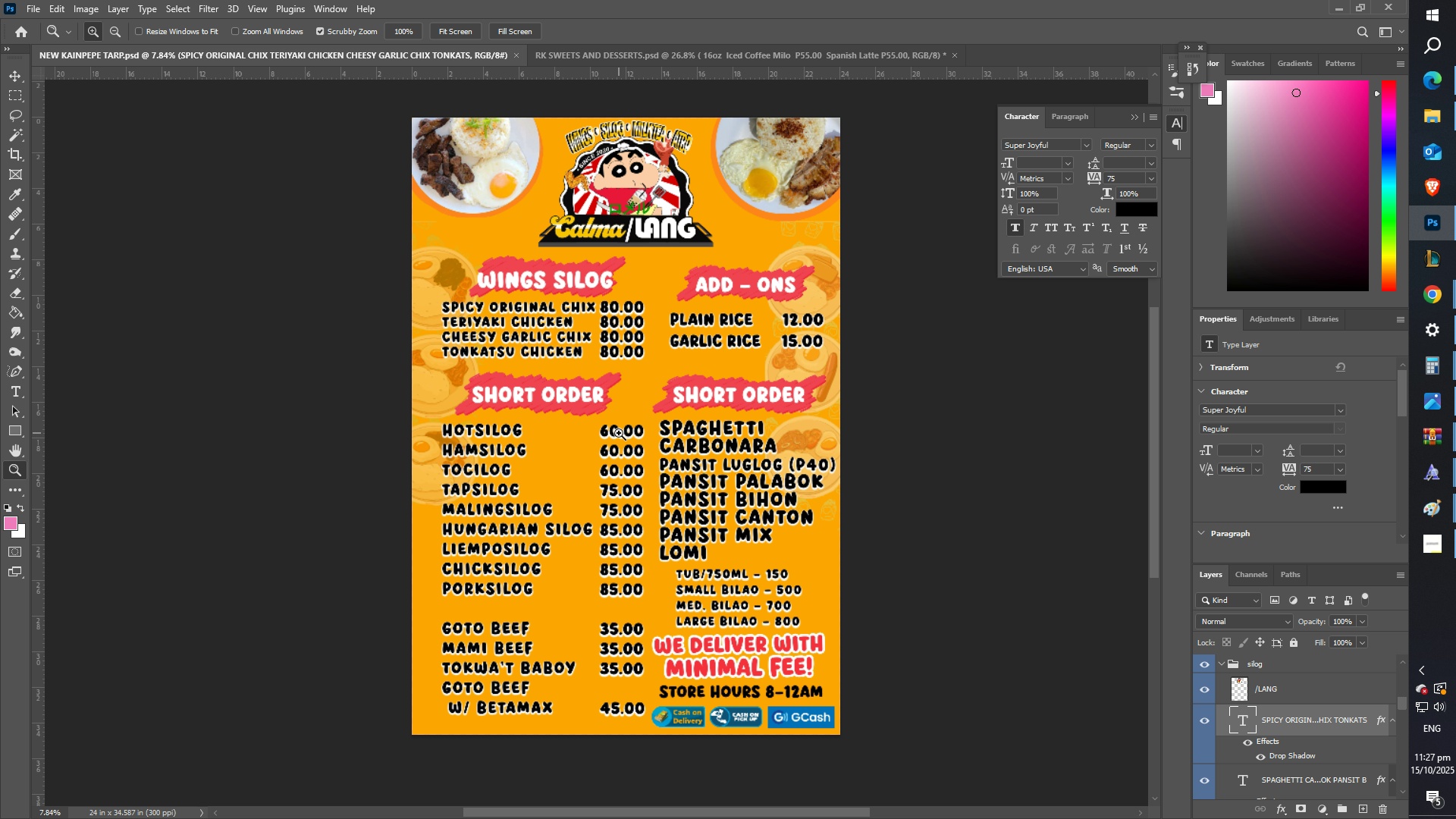 
wait(14.95)
 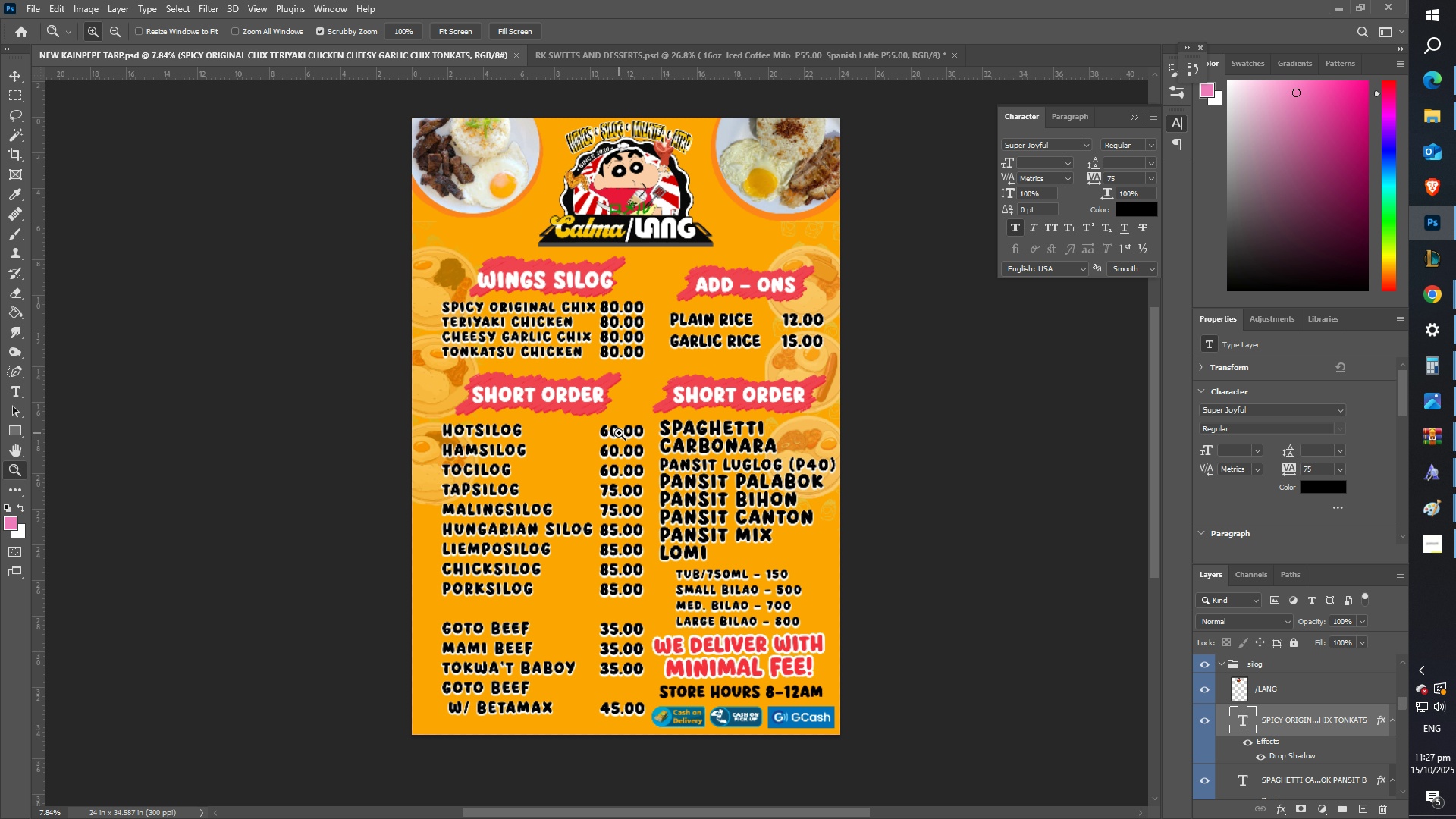 
type(ff)
 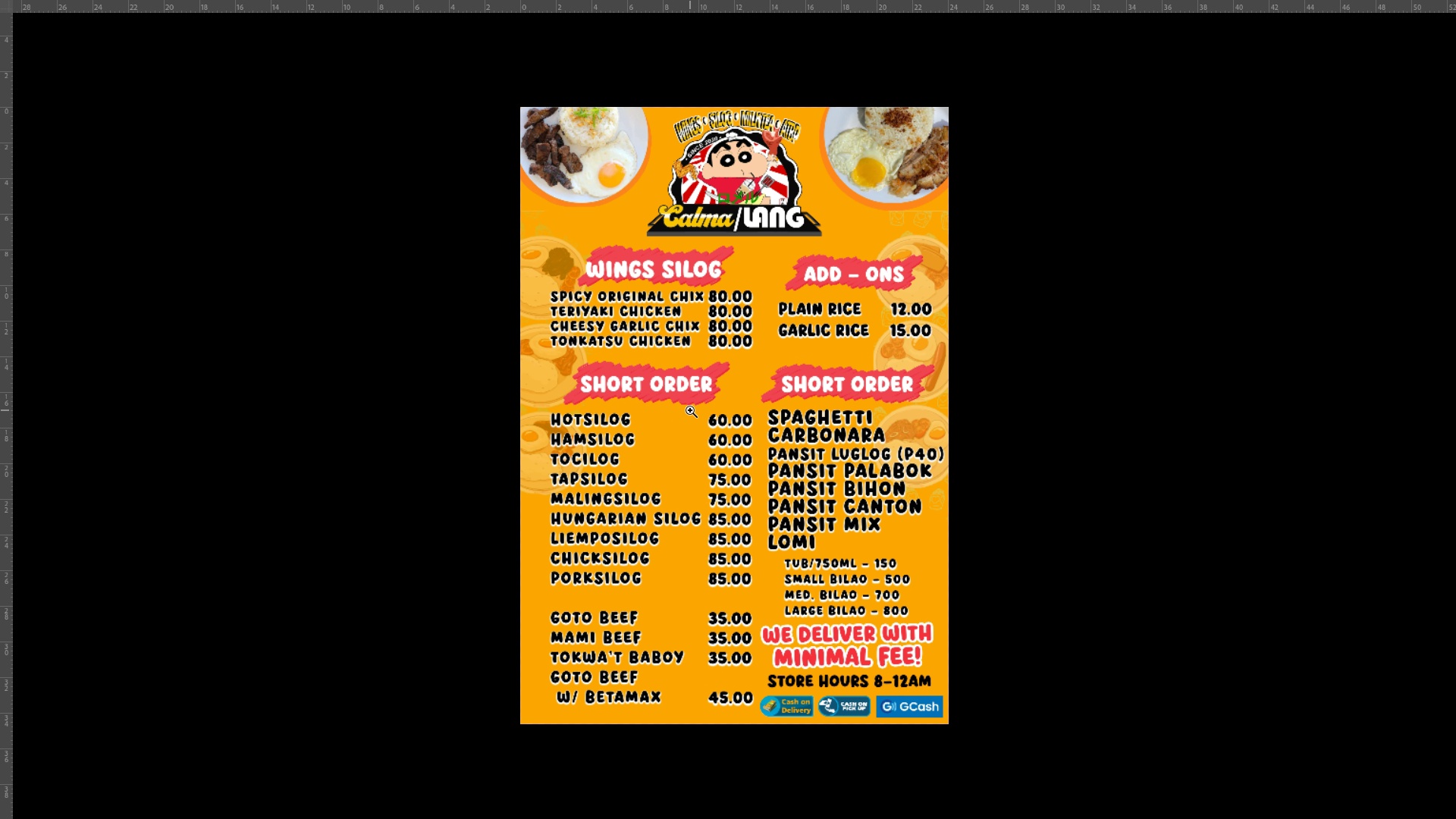 
left_click_drag(start_coordinate=[692, 410], to_coordinate=[714, 407])
 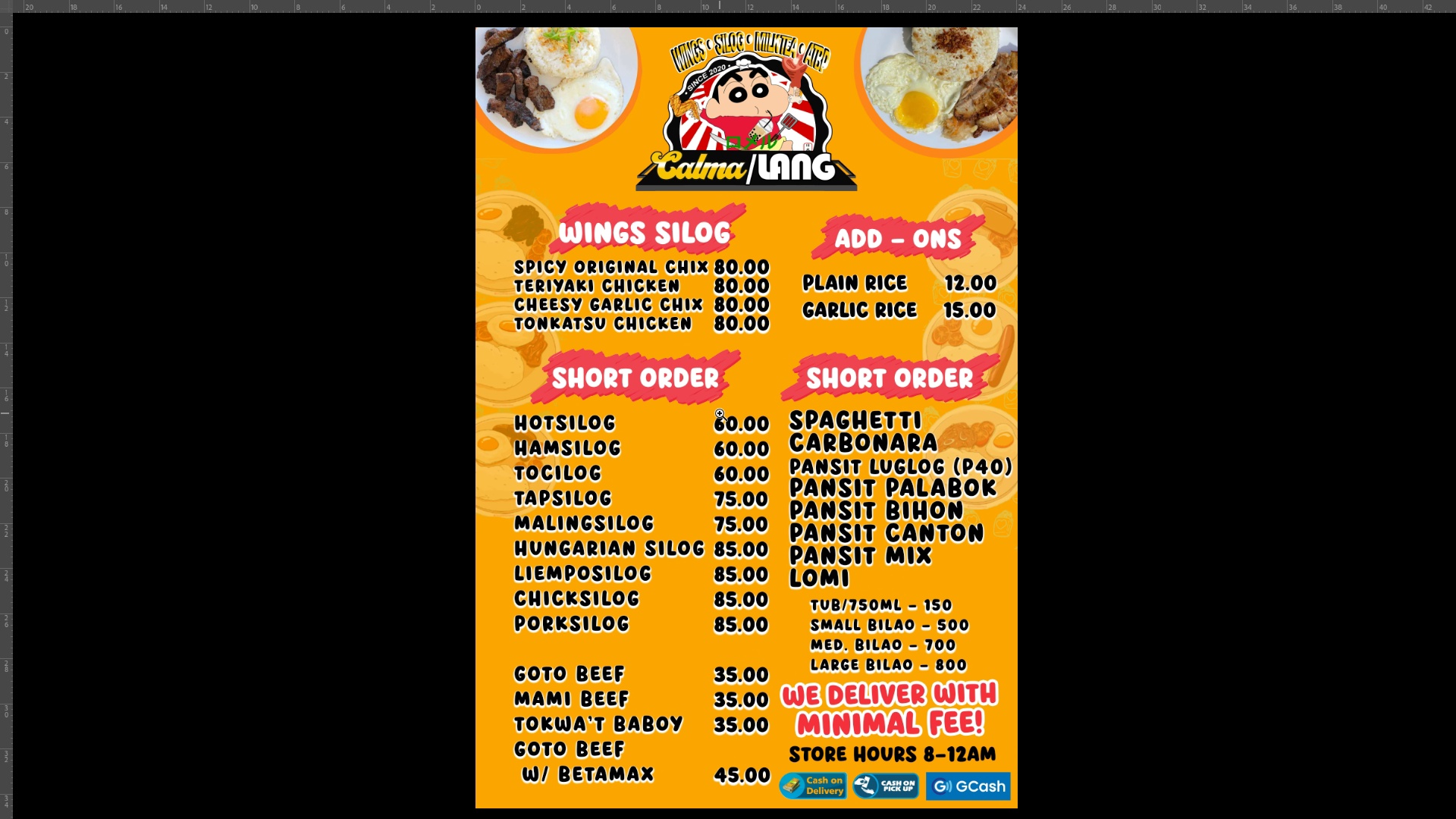 
hold_key(key=Space, duration=1.53)
 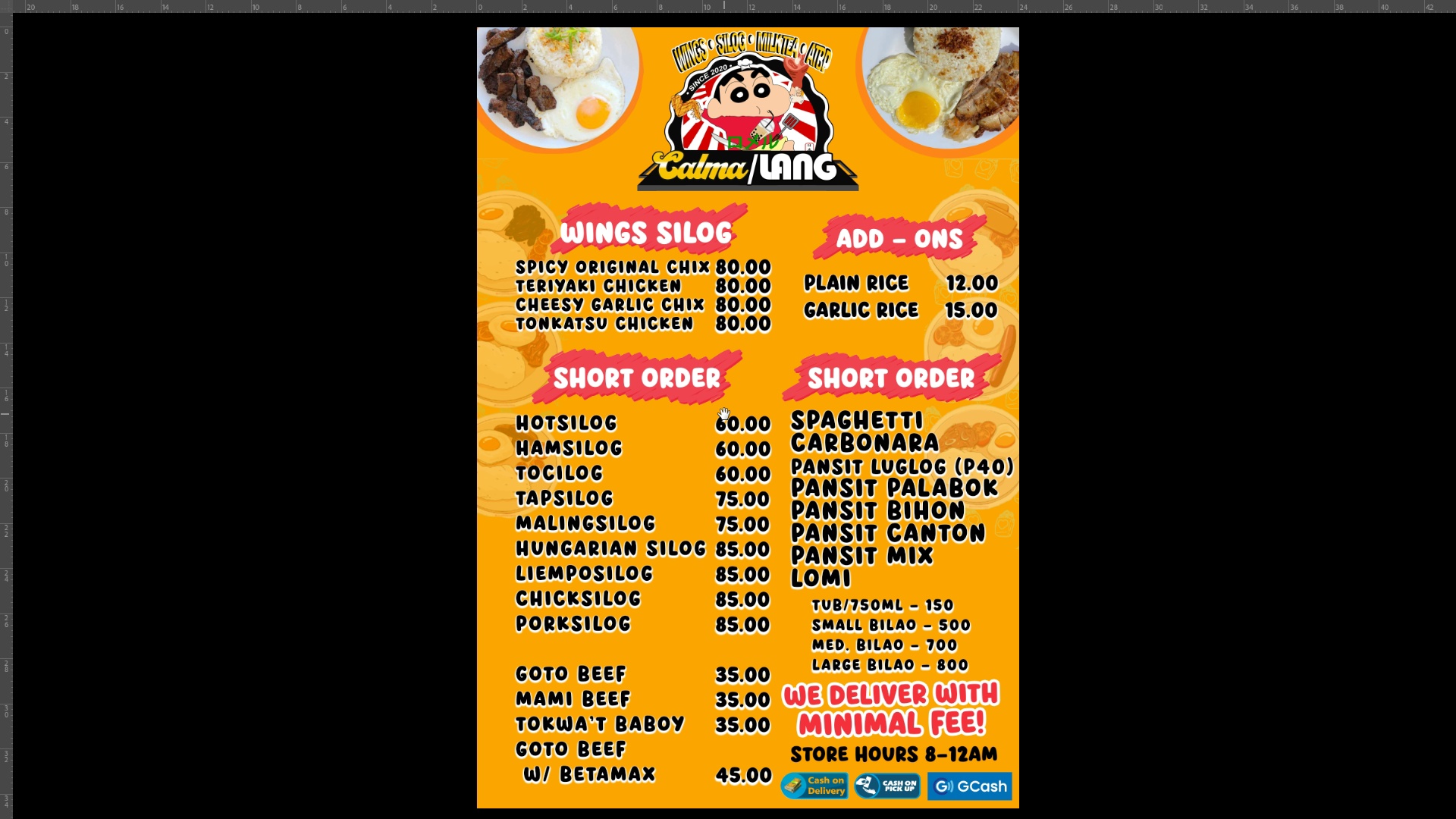 
key(Space)
 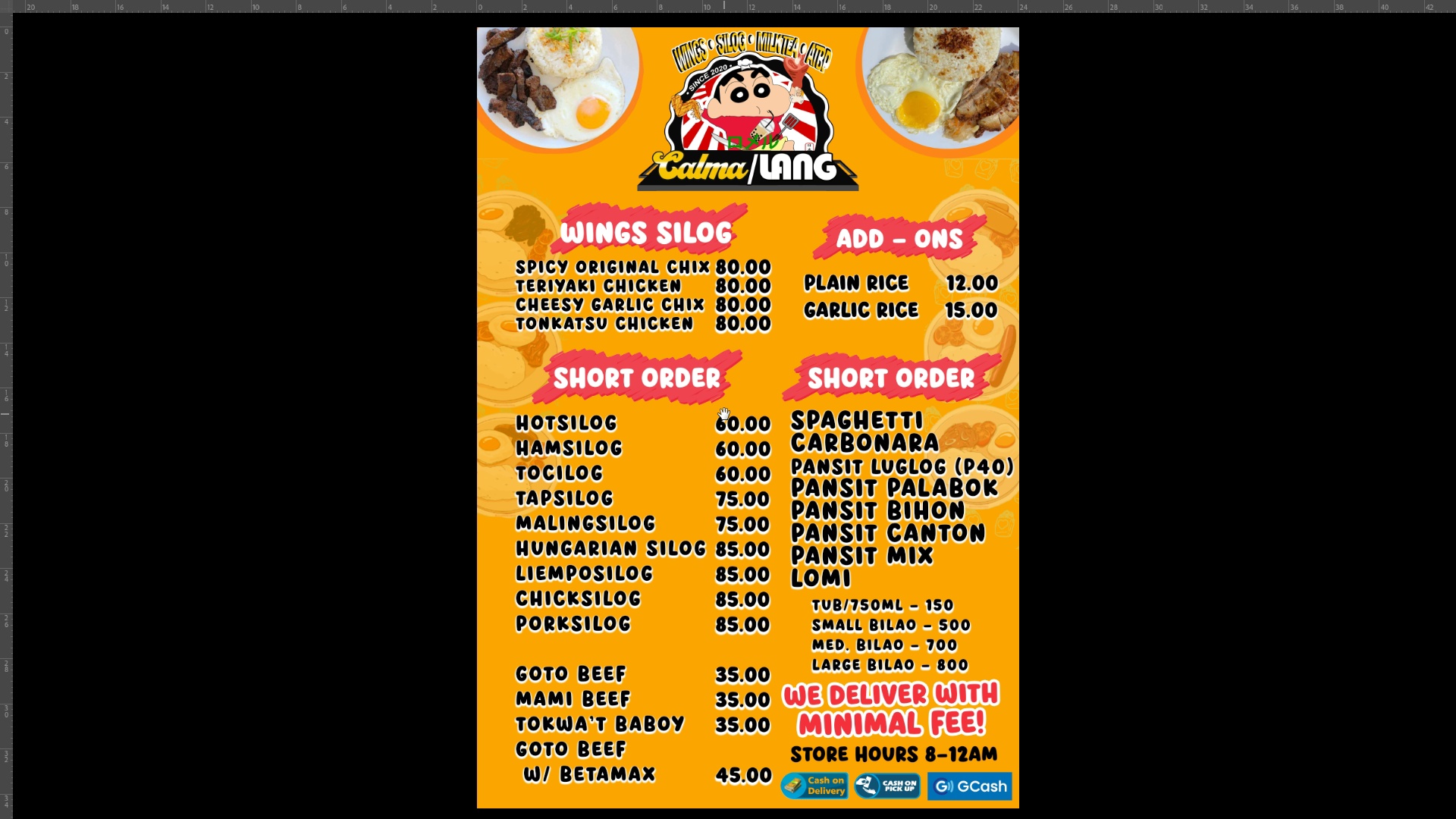 
key(Space)
 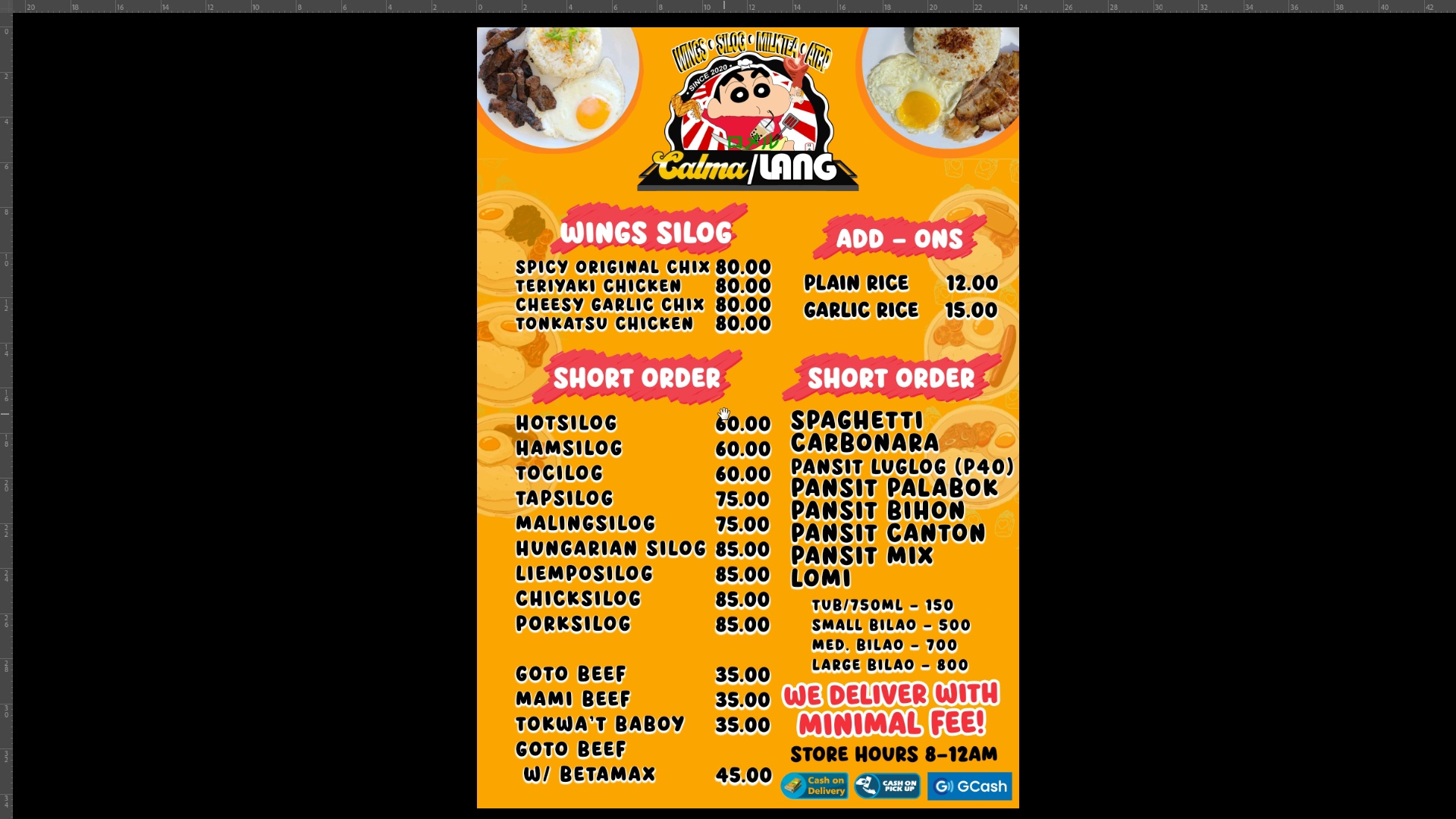 
key(Space)
 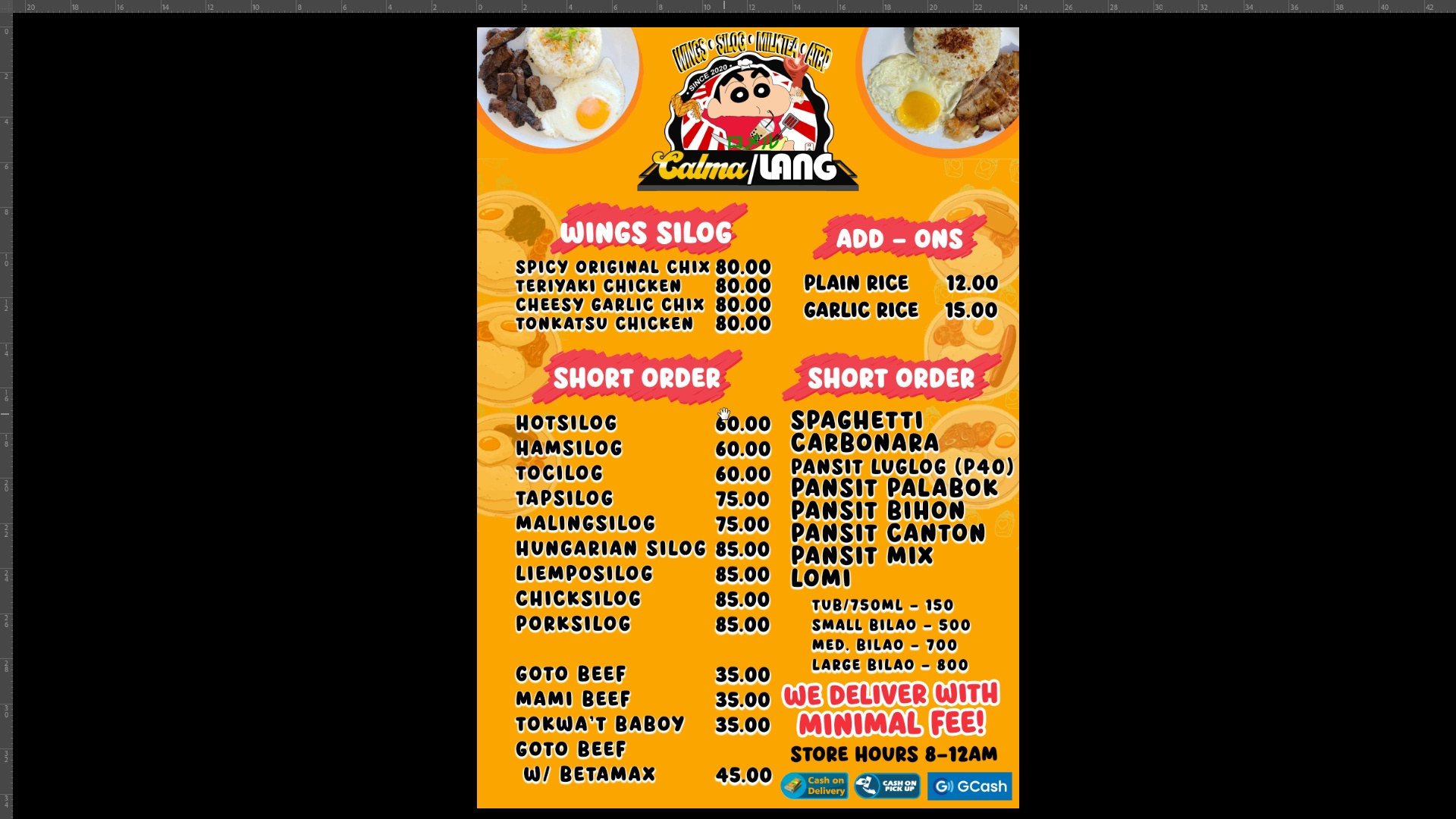 
key(Space)
 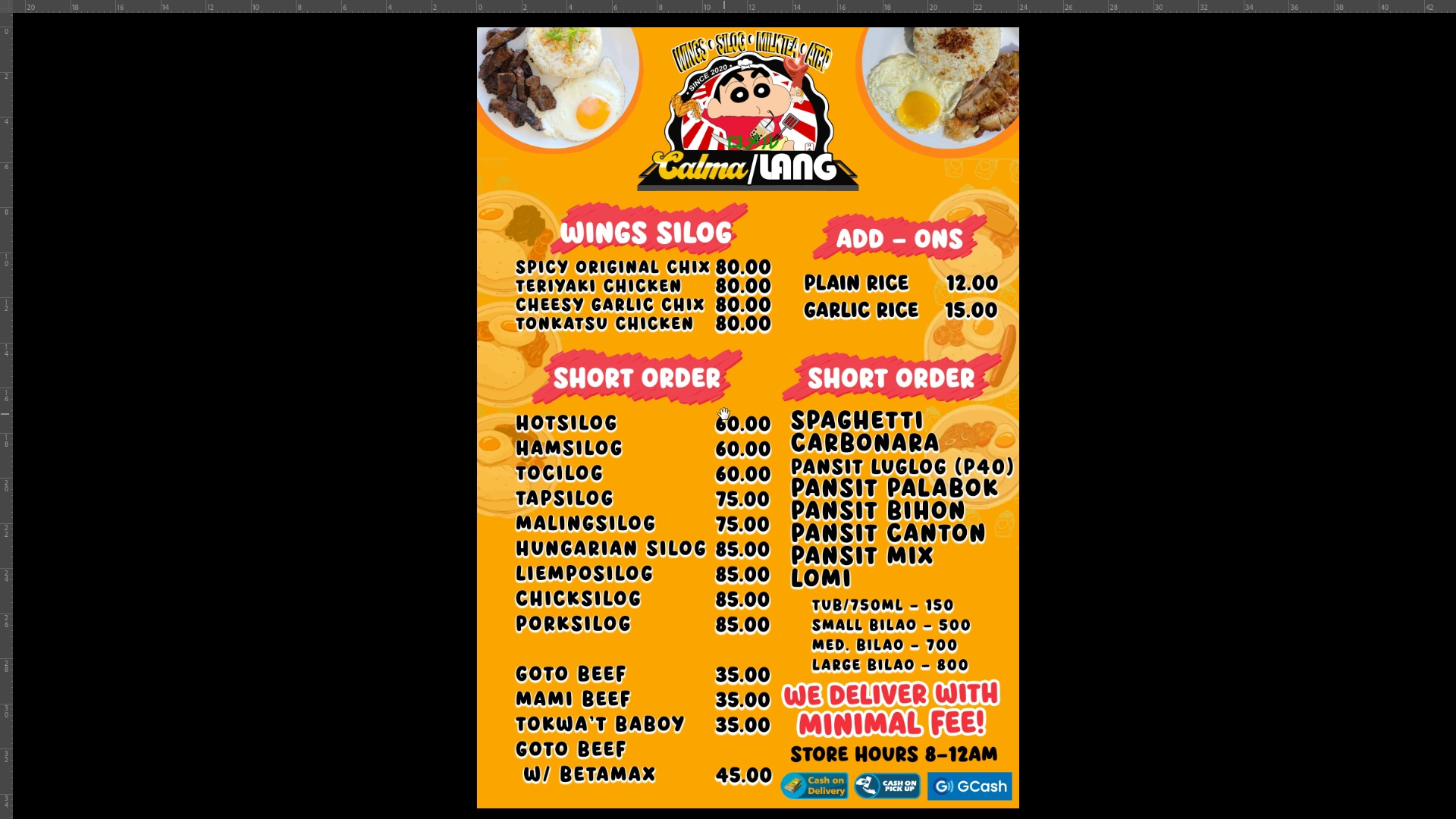 
key(Space)
 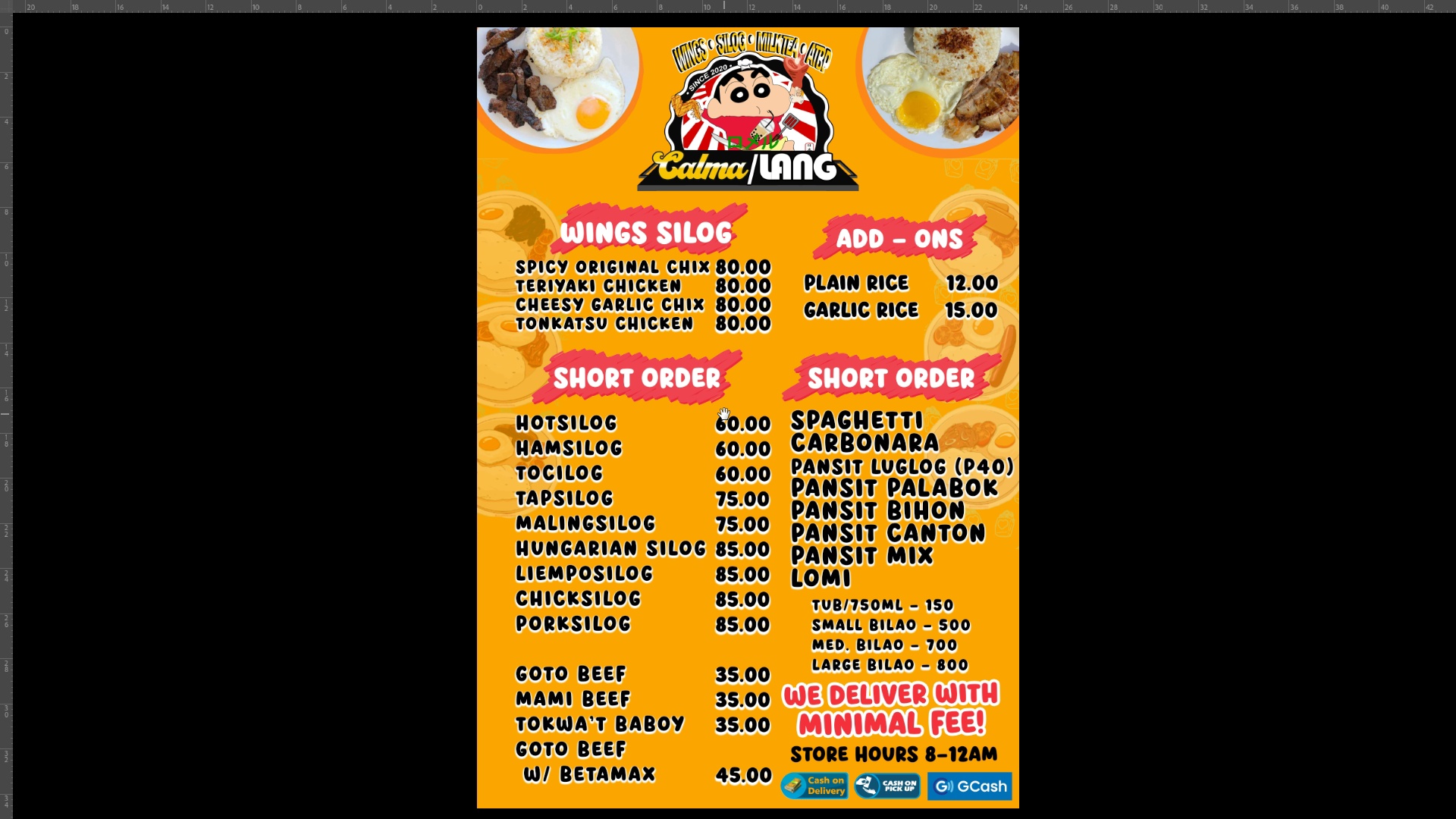 
key(Space)
 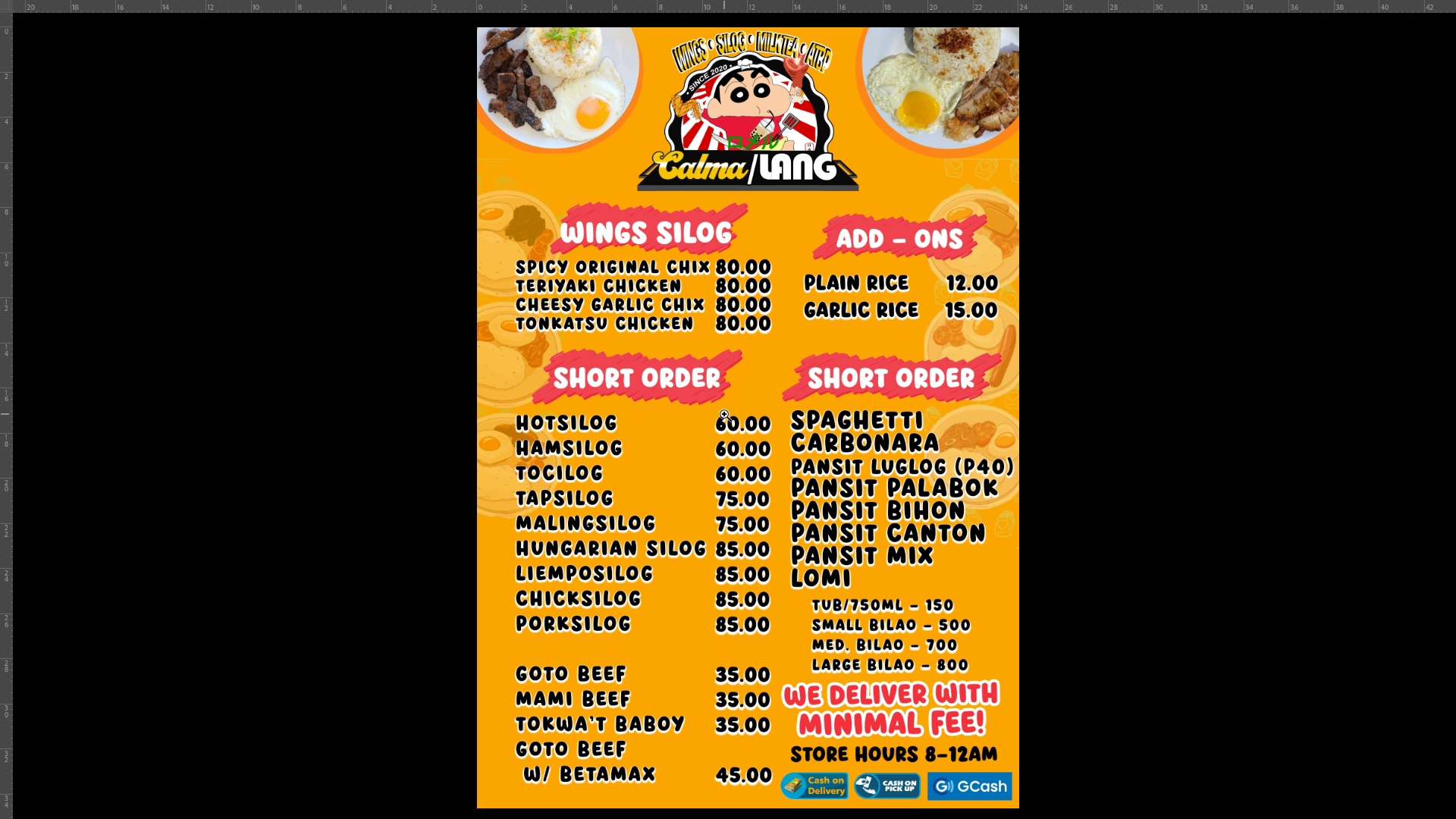 
key(Space)
 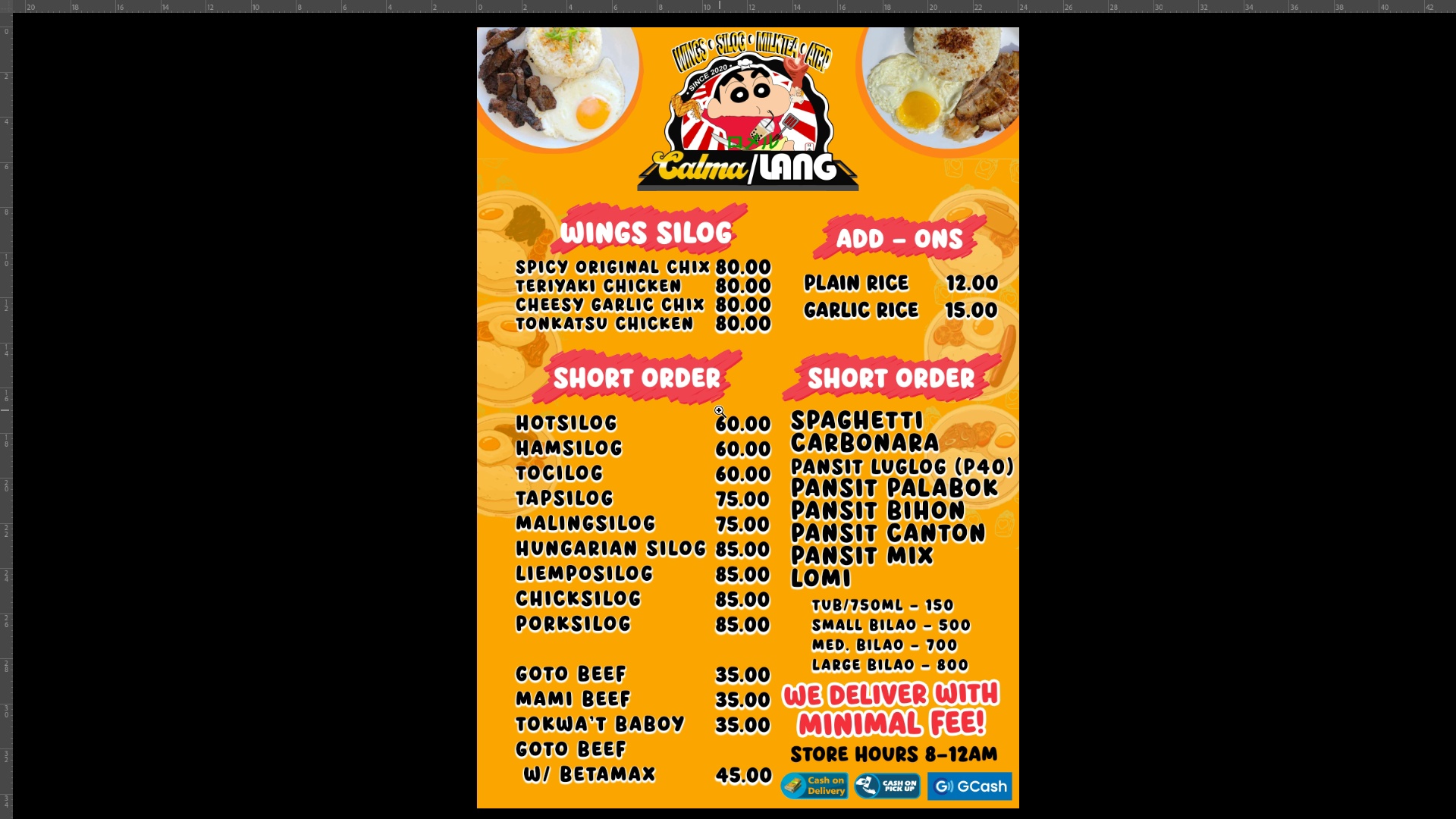 
key(Space)
 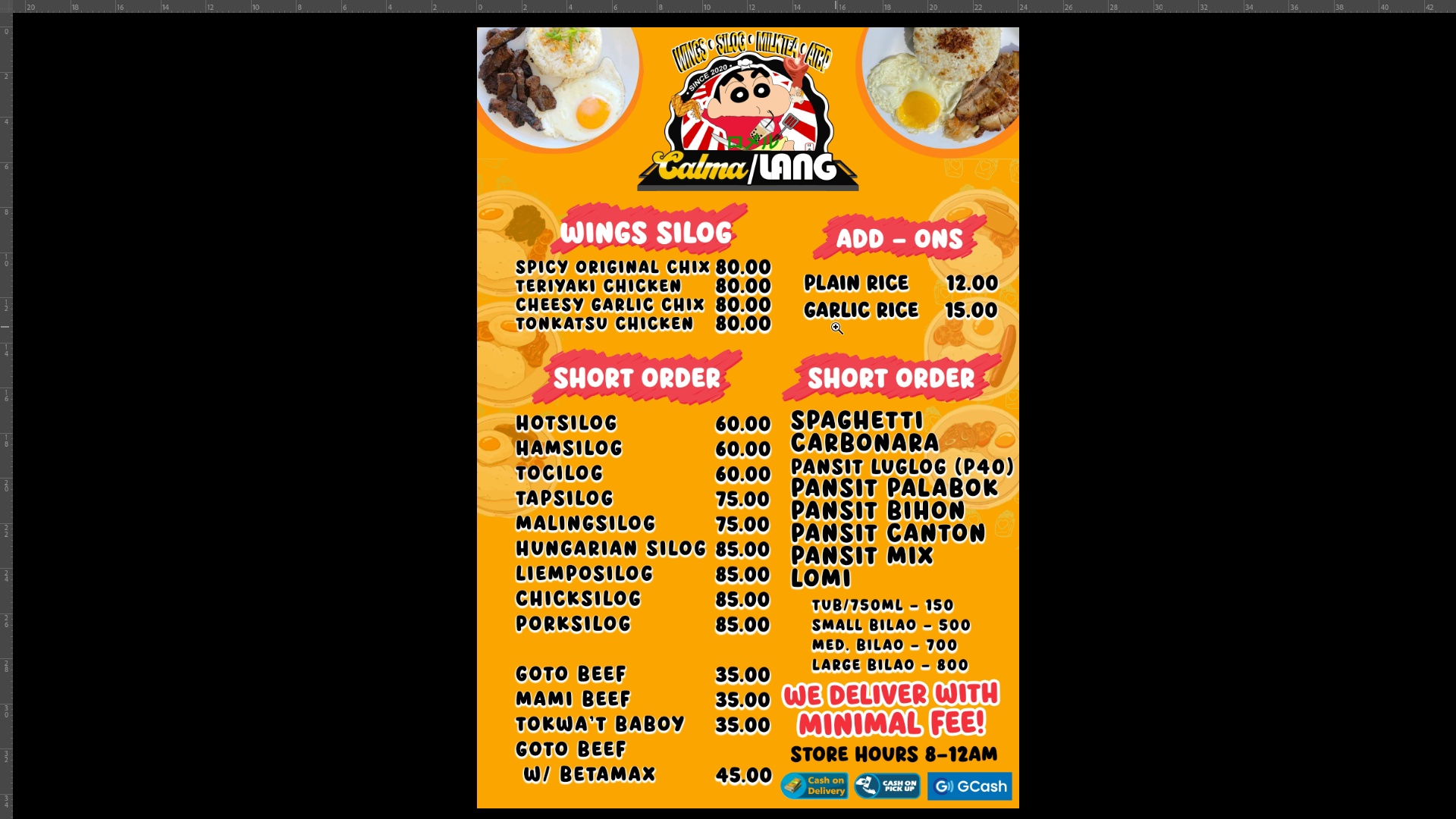 
wait(5.47)
 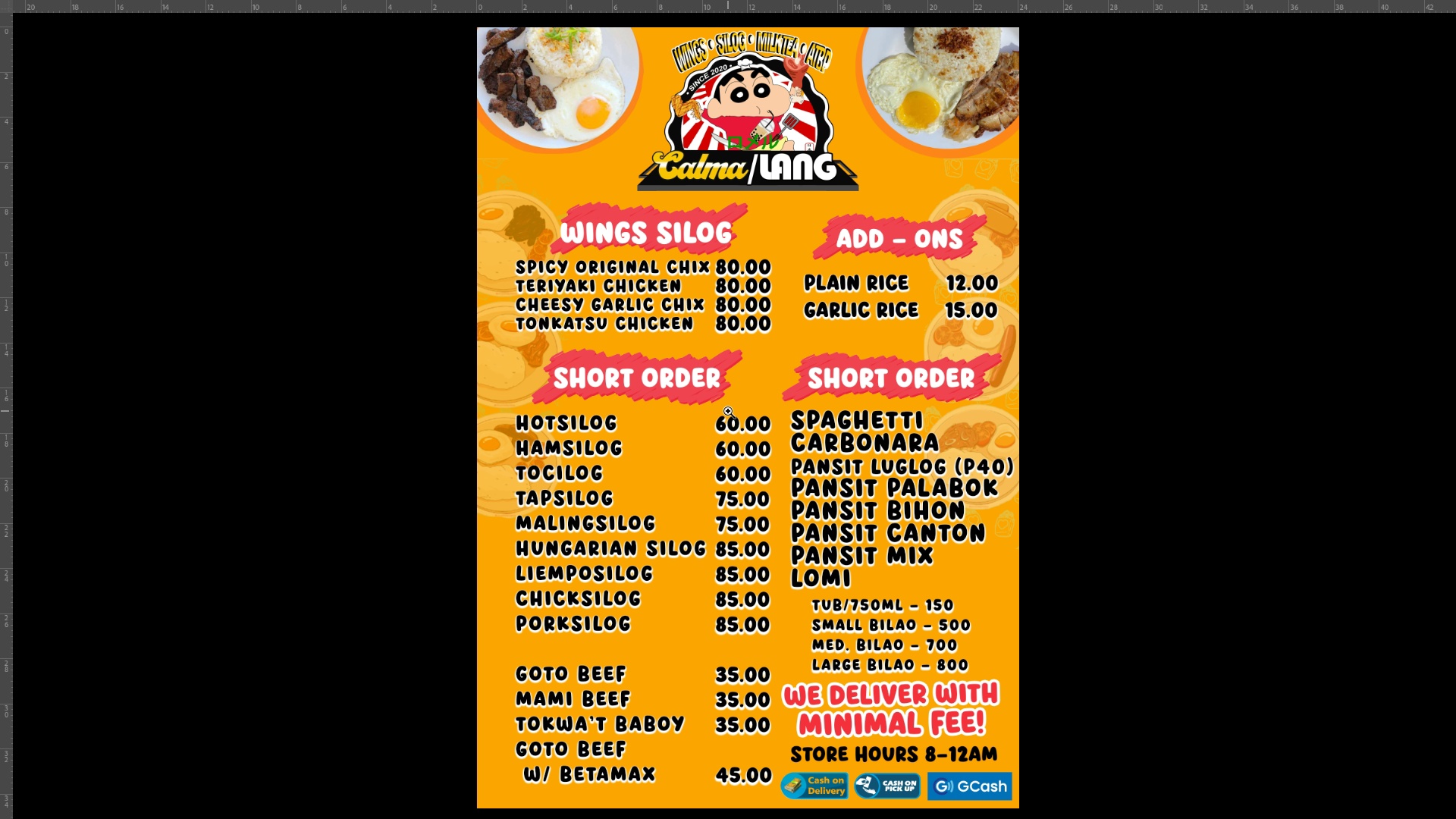 
left_click_drag(start_coordinate=[602, 304], to_coordinate=[644, 304])
 